 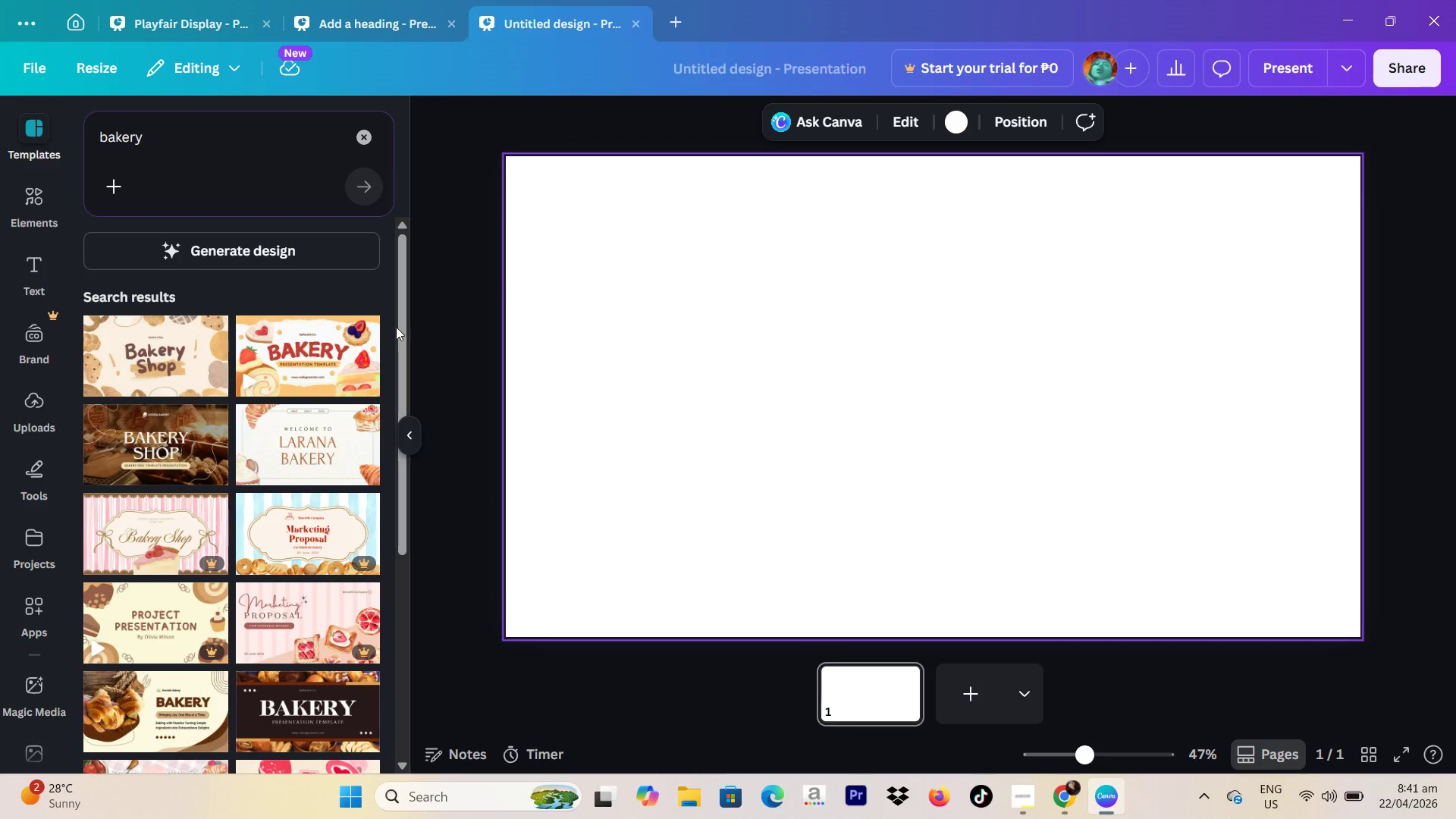 
mouse_move([369, 362])
 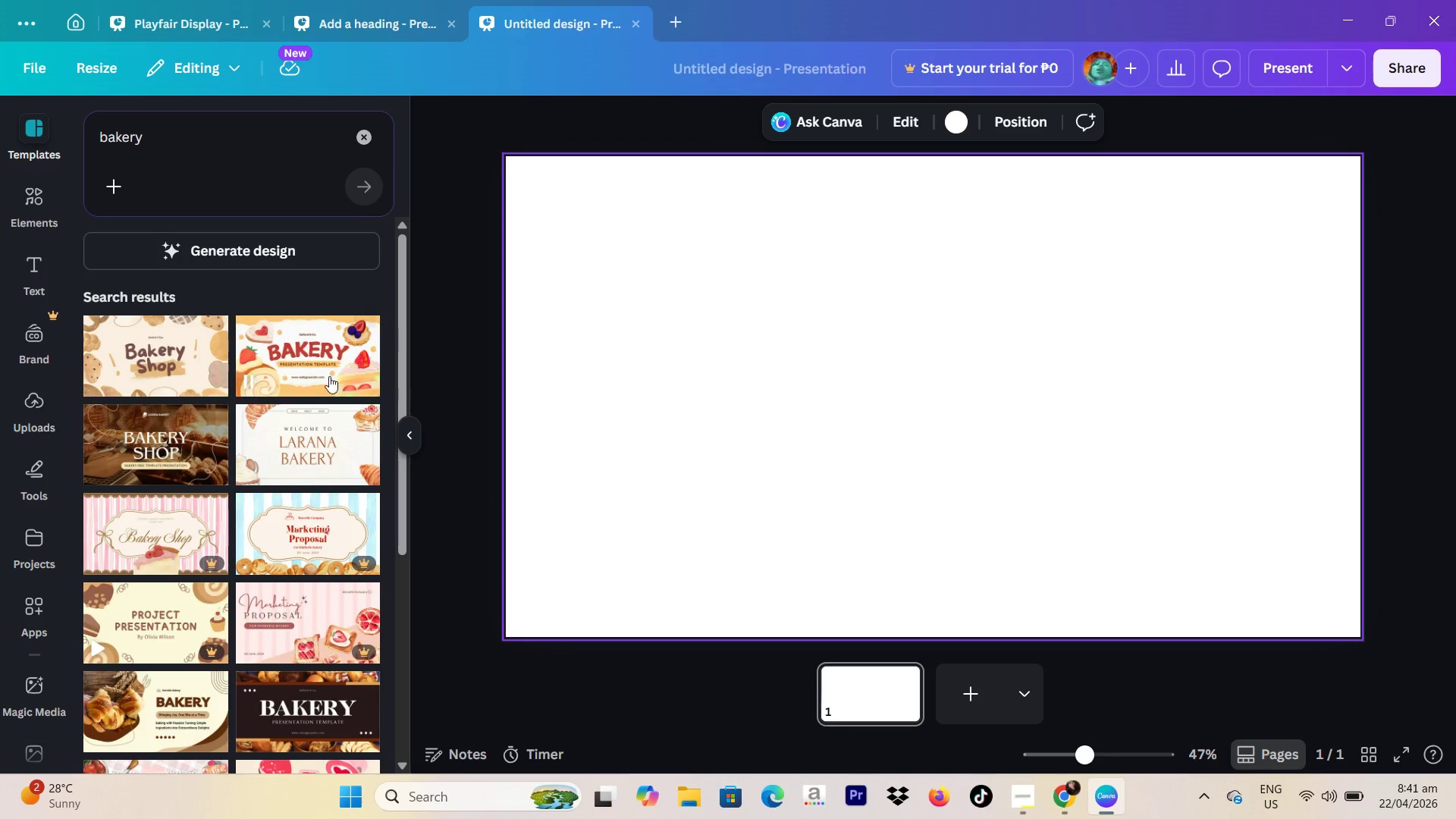 
left_click([329, 376])
 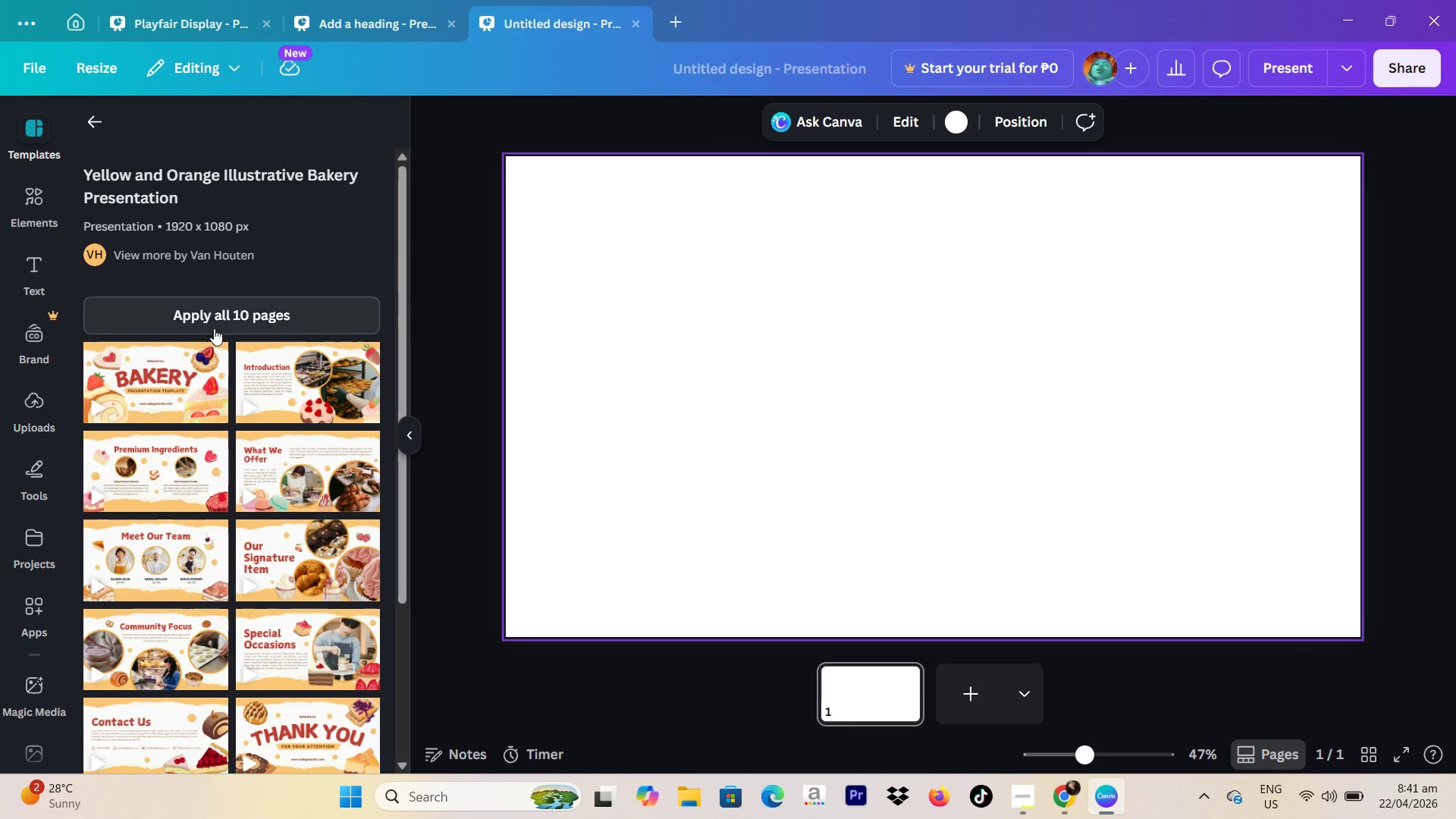 
left_click([217, 322])
 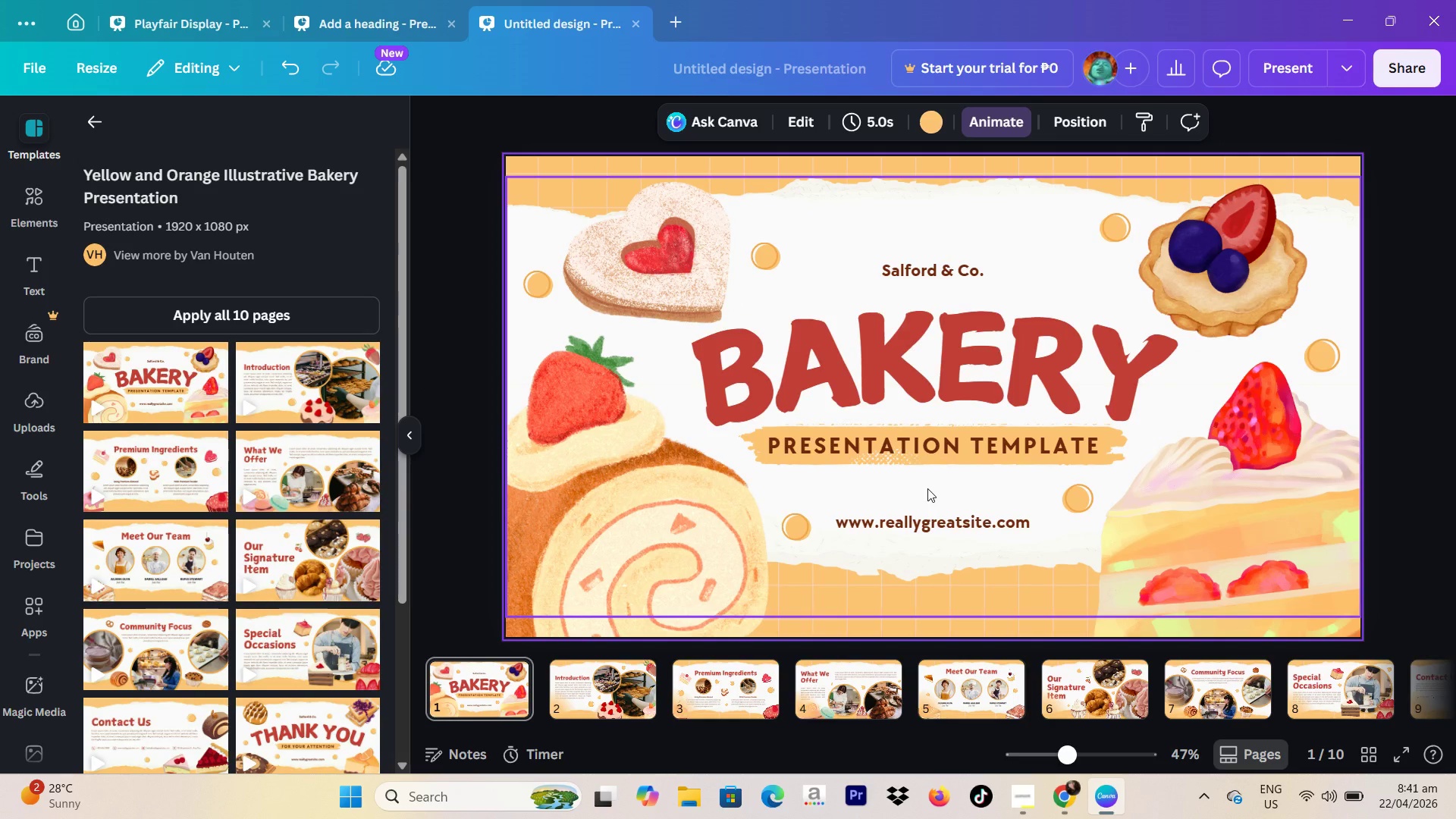 
wait(18.98)
 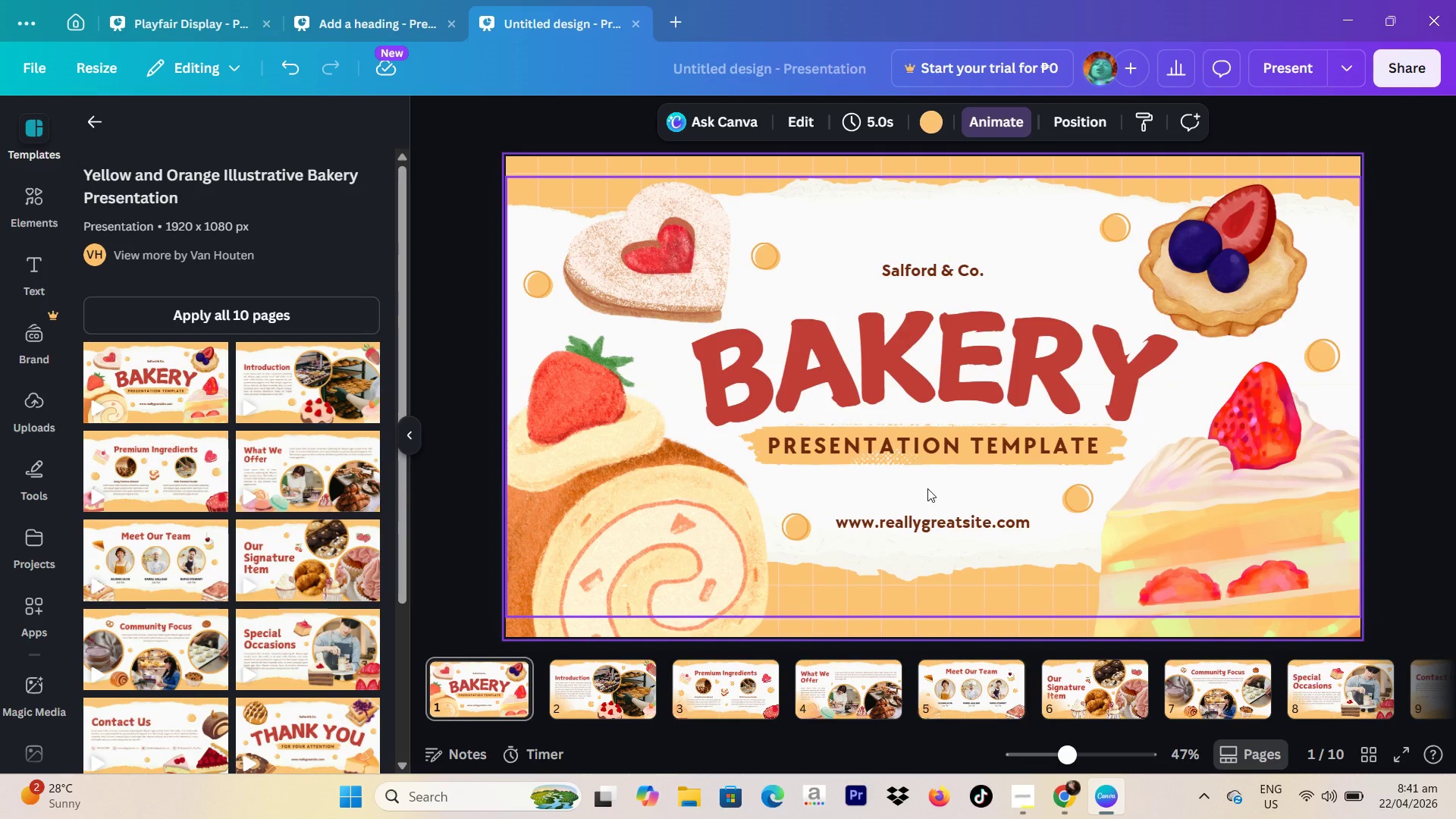 
left_click([900, 264])
 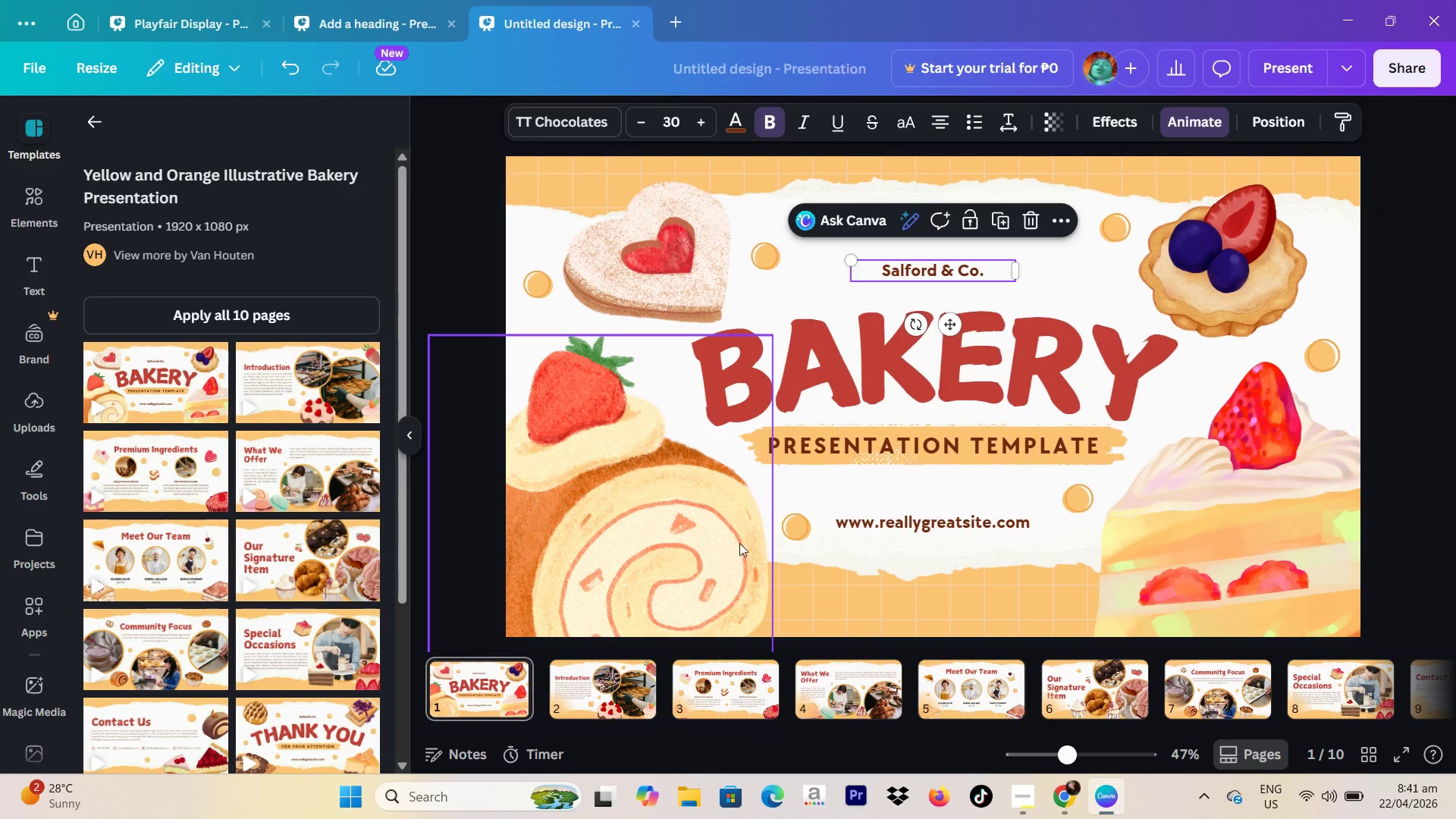 
left_click([605, 673])
 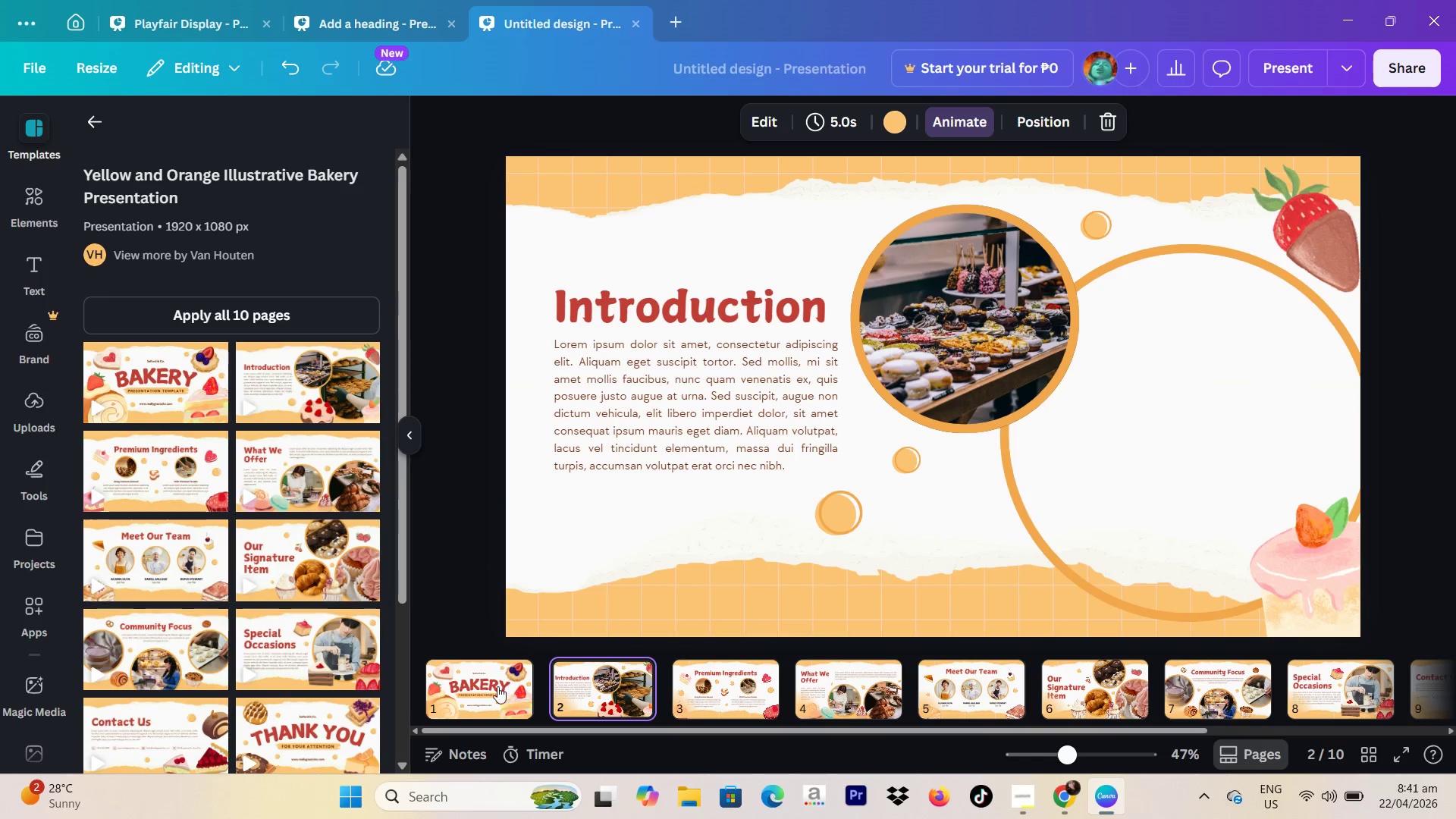 
left_click([490, 686])
 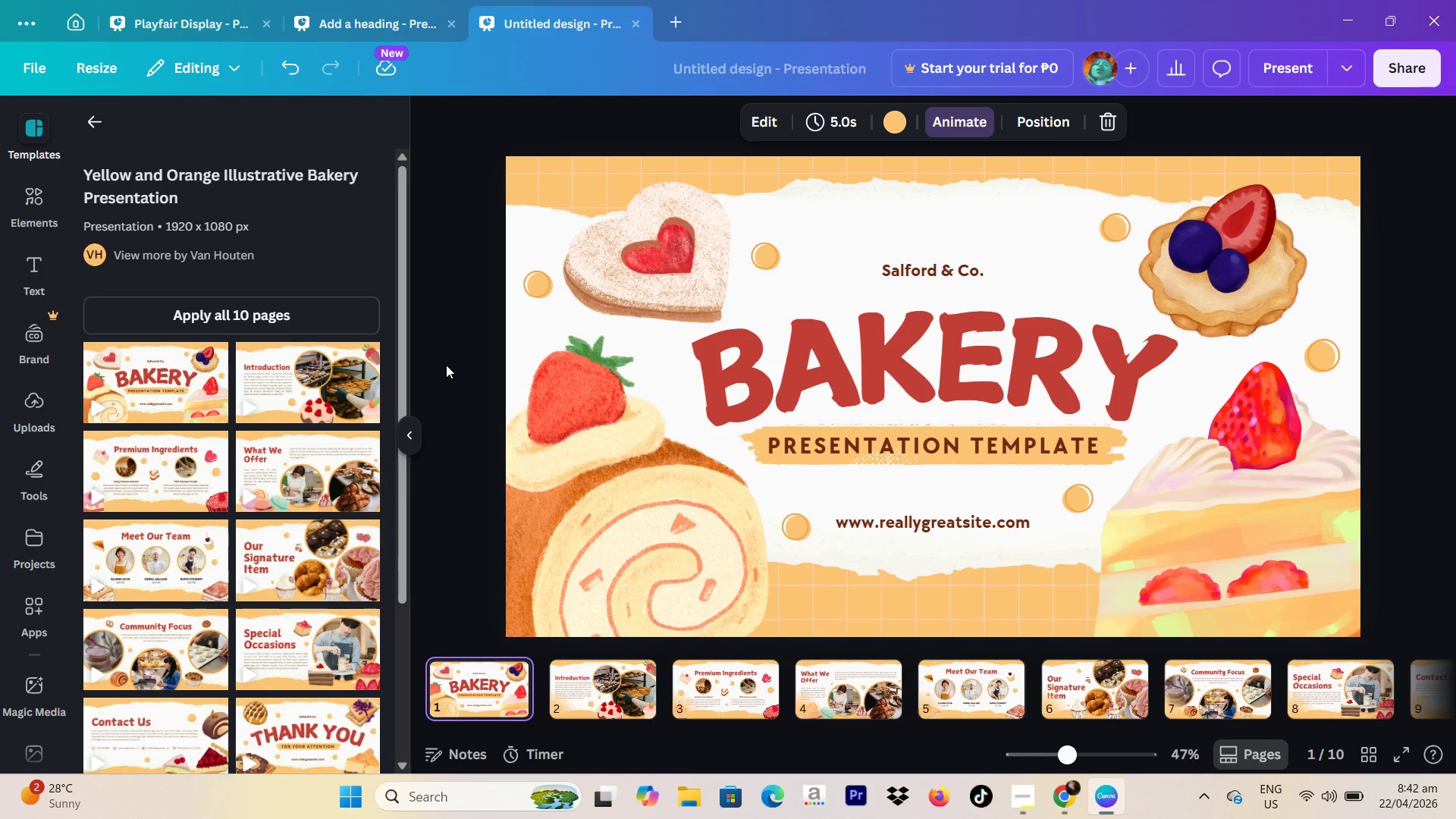 
wait(22.62)
 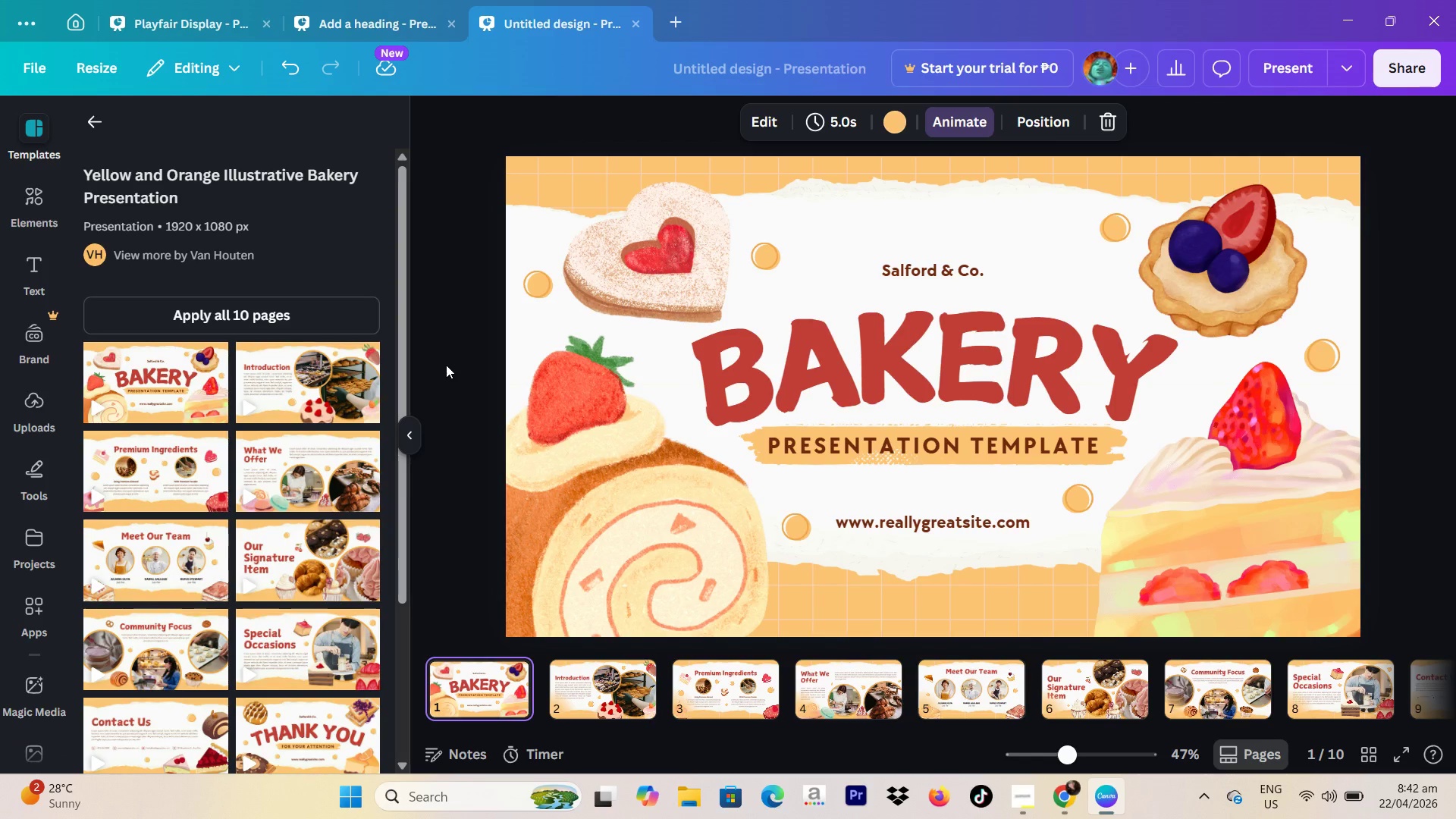 
double_click([911, 355])
 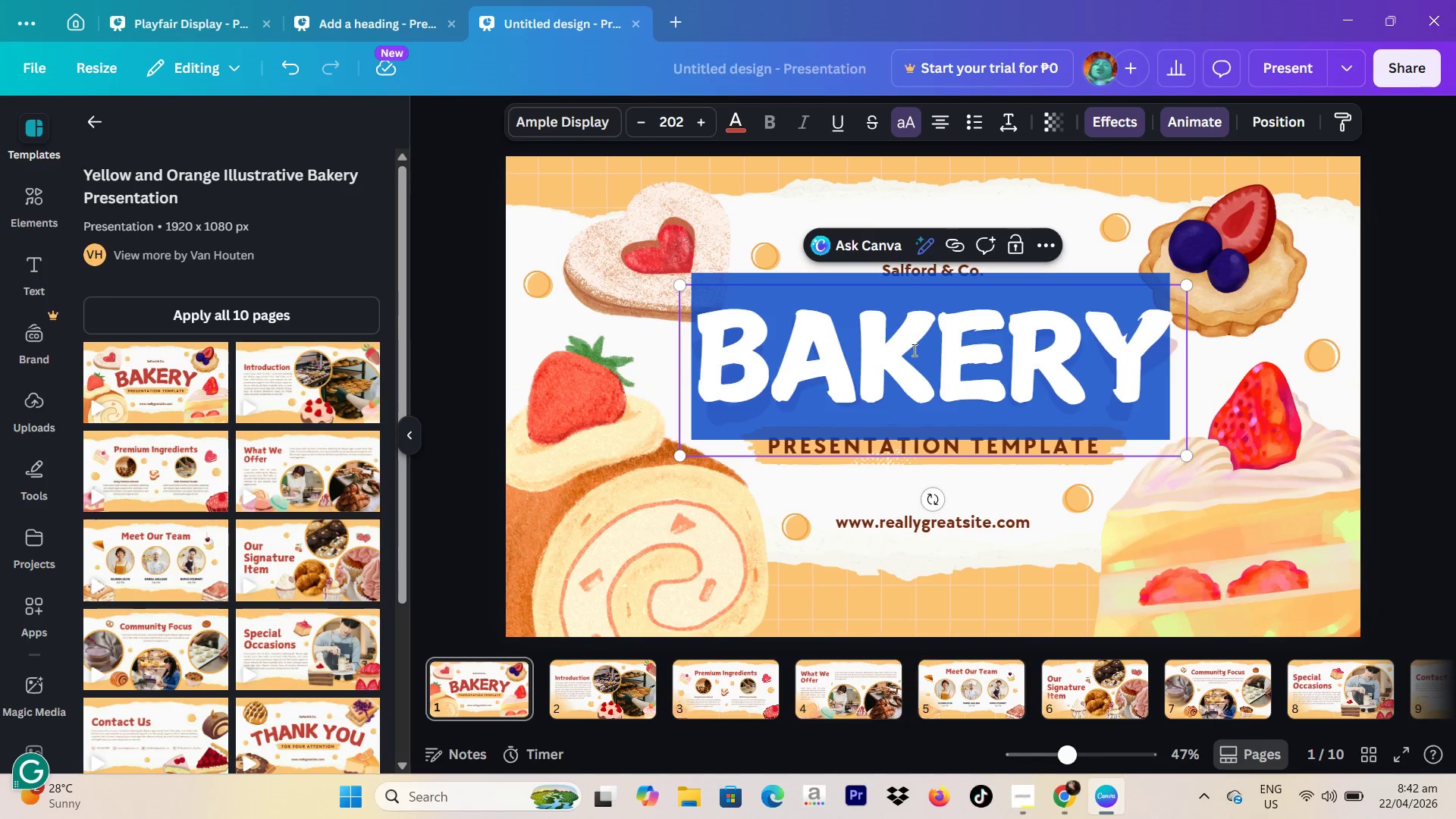 
type(Glaze & Grain)
 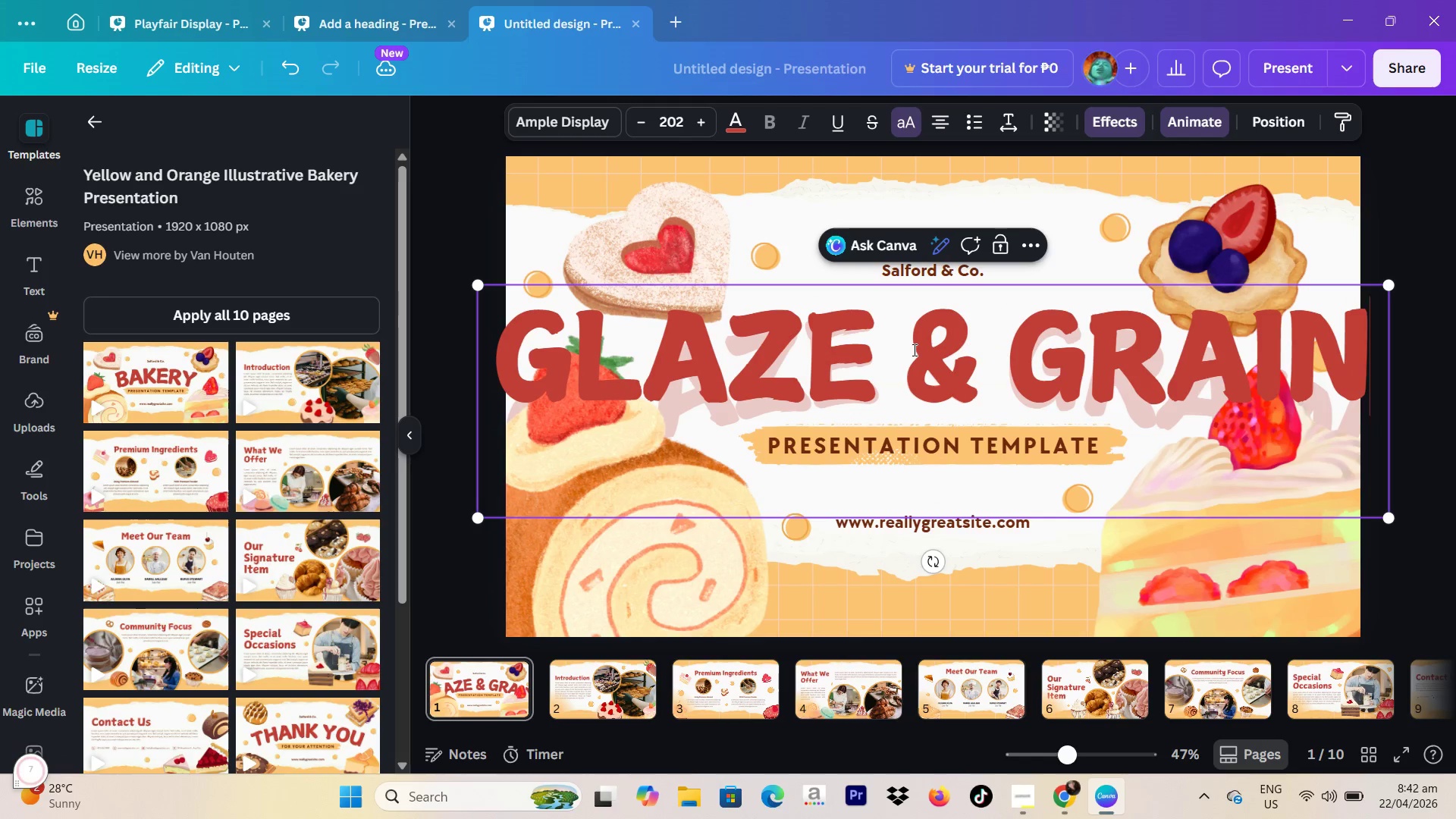 
left_click_drag(start_coordinate=[1379, 193], to_coordinate=[1385, 186])
 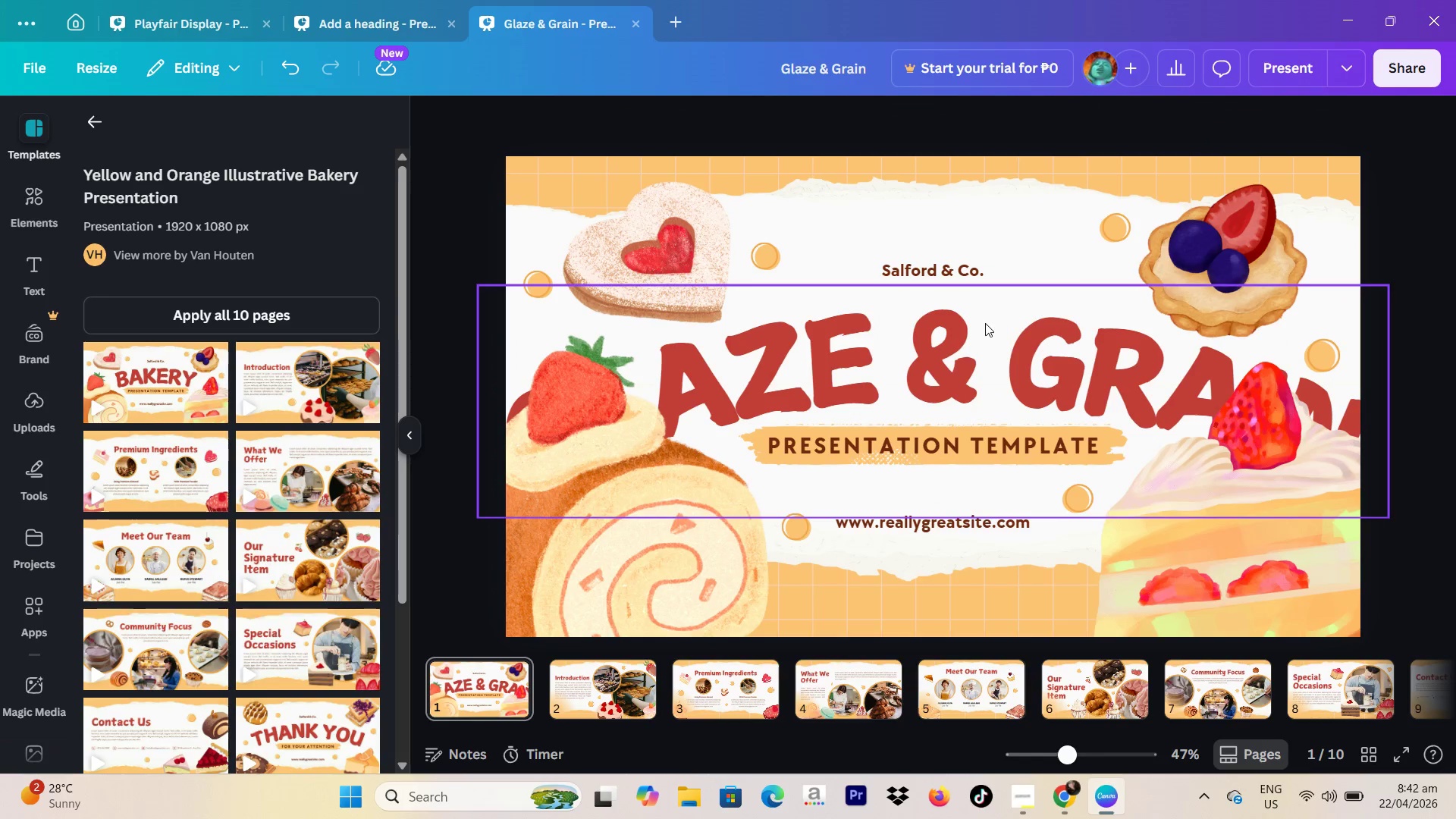 
left_click([964, 337])
 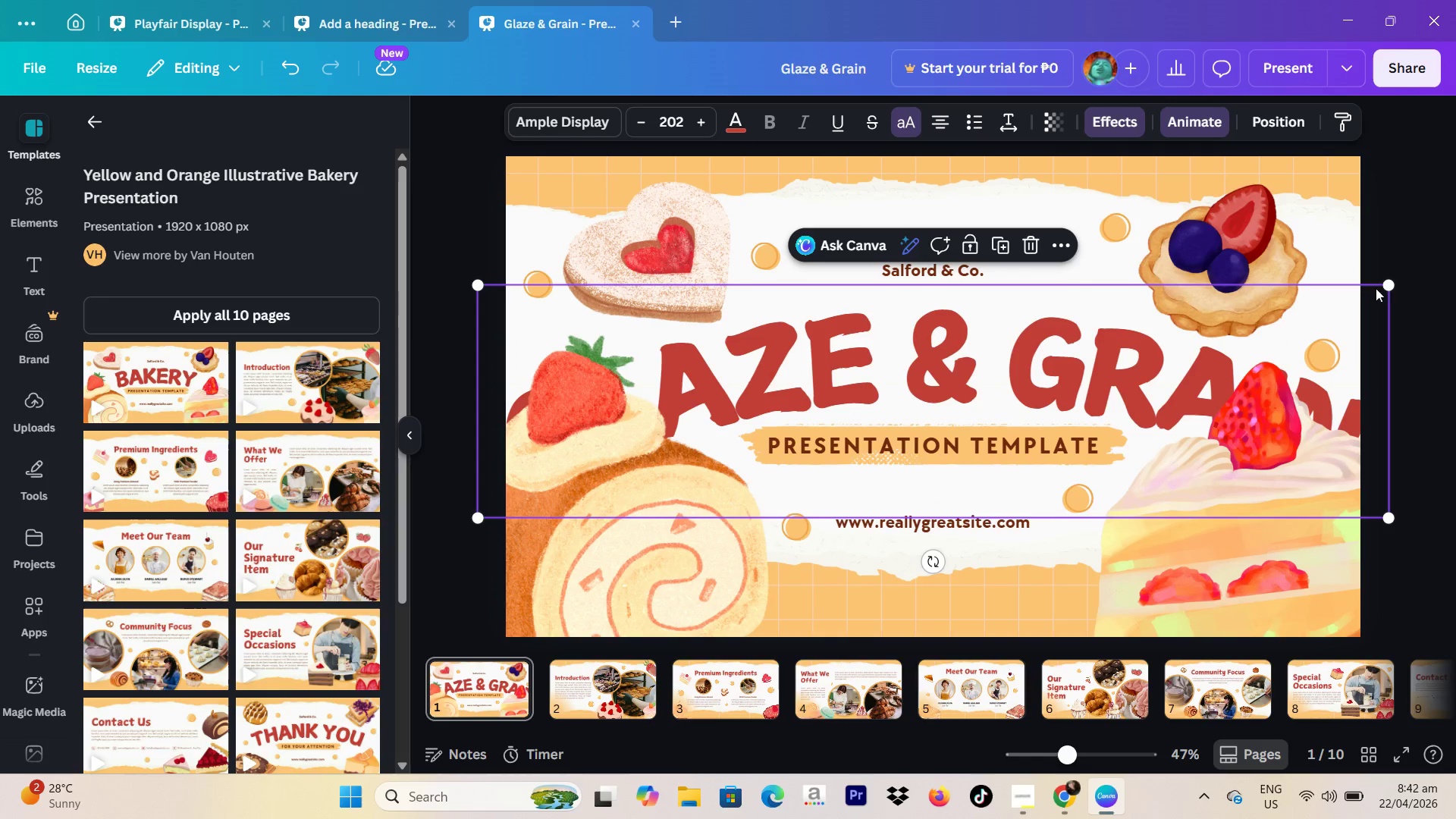 
left_click_drag(start_coordinate=[1391, 280], to_coordinate=[1161, 364])
 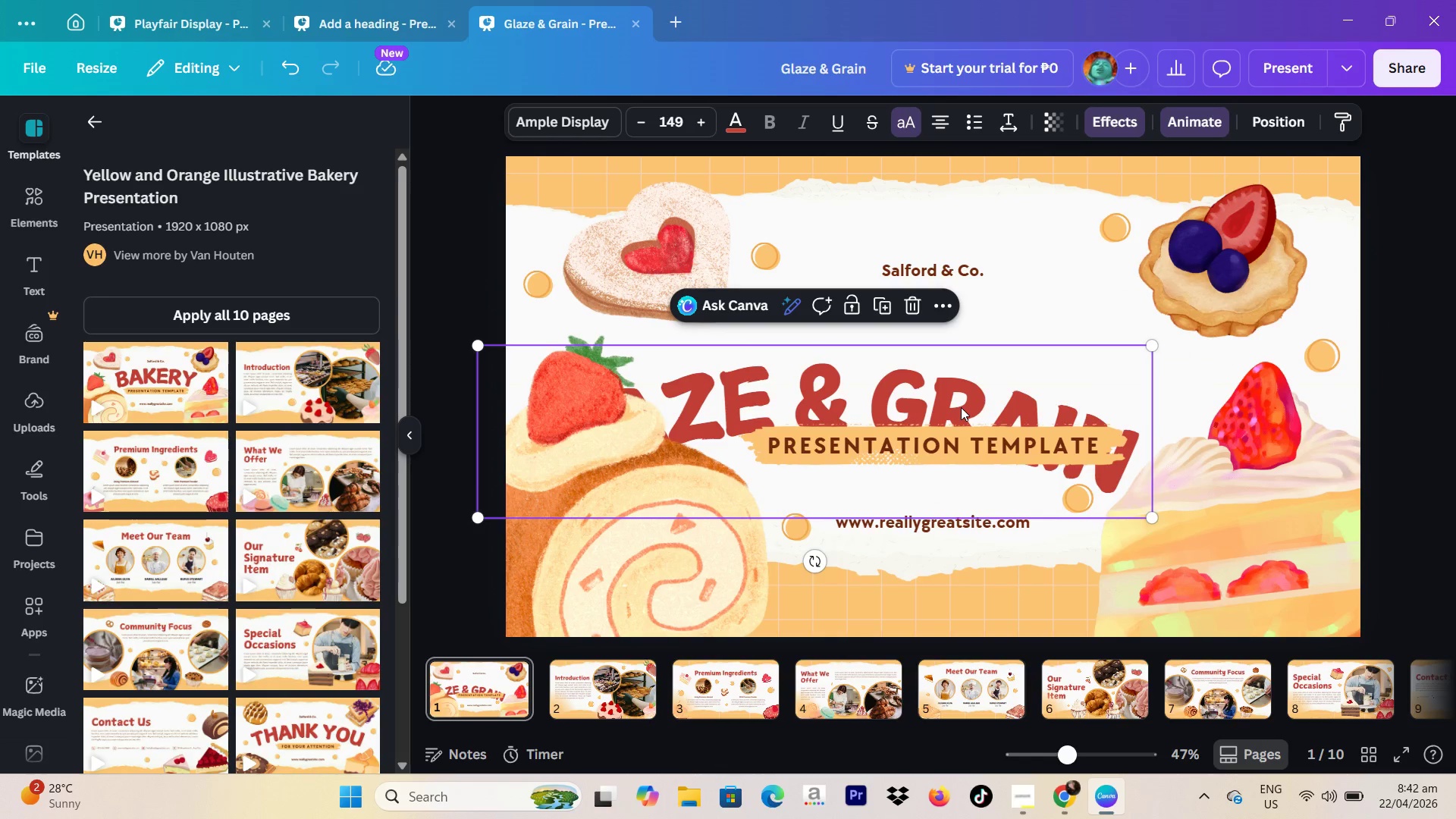 
left_click_drag(start_coordinate=[961, 407], to_coordinate=[1082, 363])
 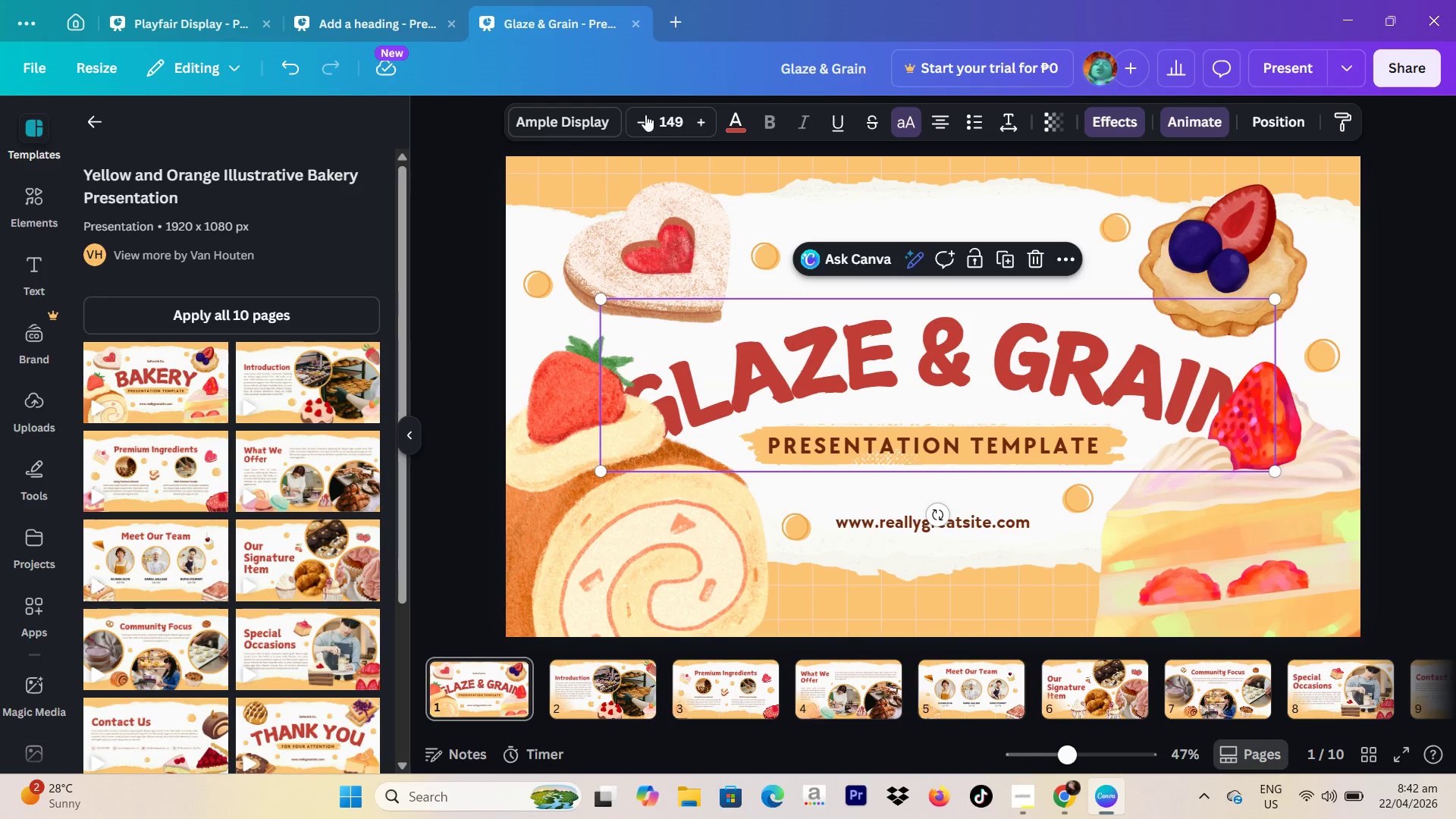 
left_click([647, 108])
 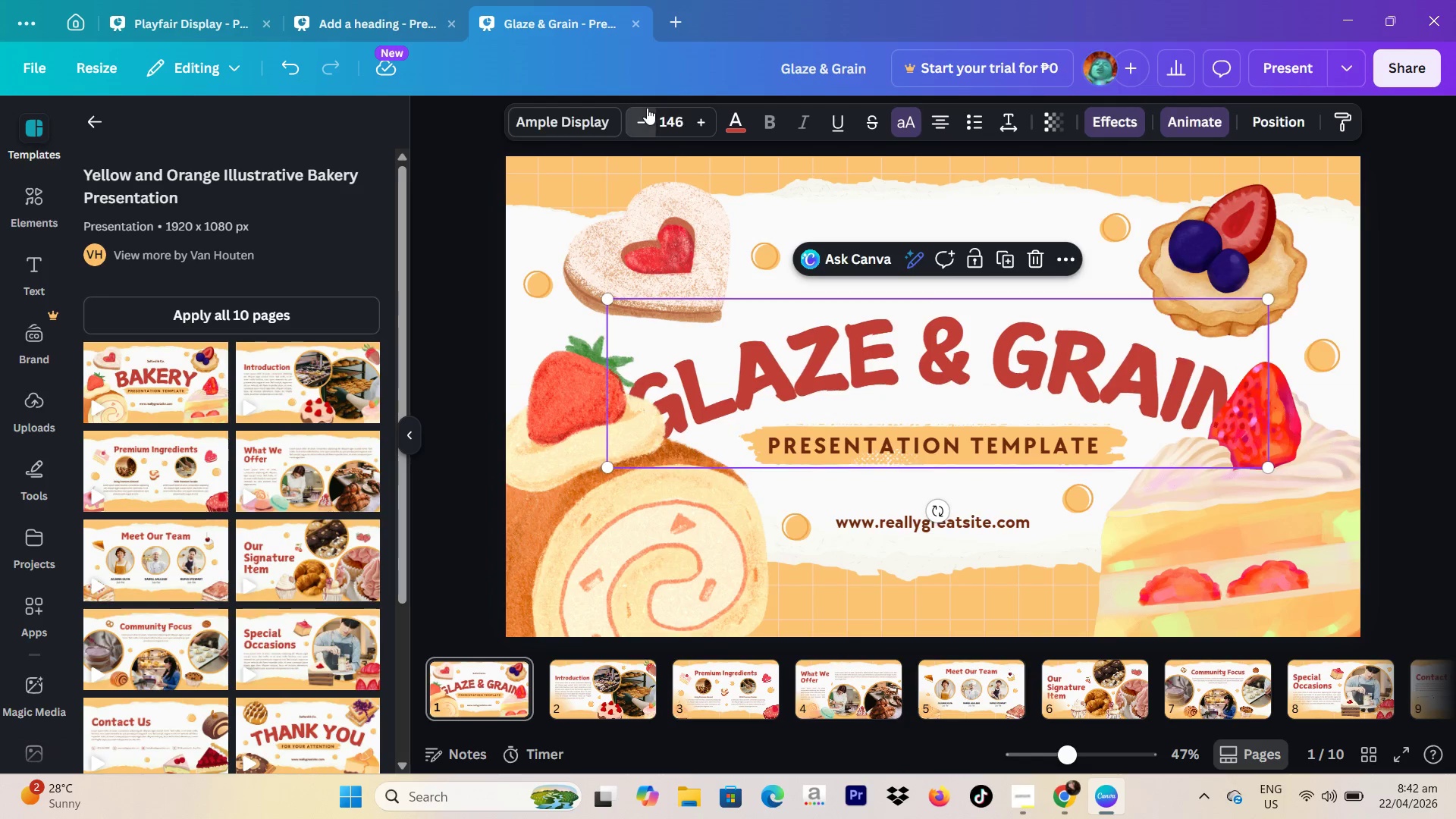 
left_click_drag(start_coordinate=[647, 108], to_coordinate=[645, 118])
 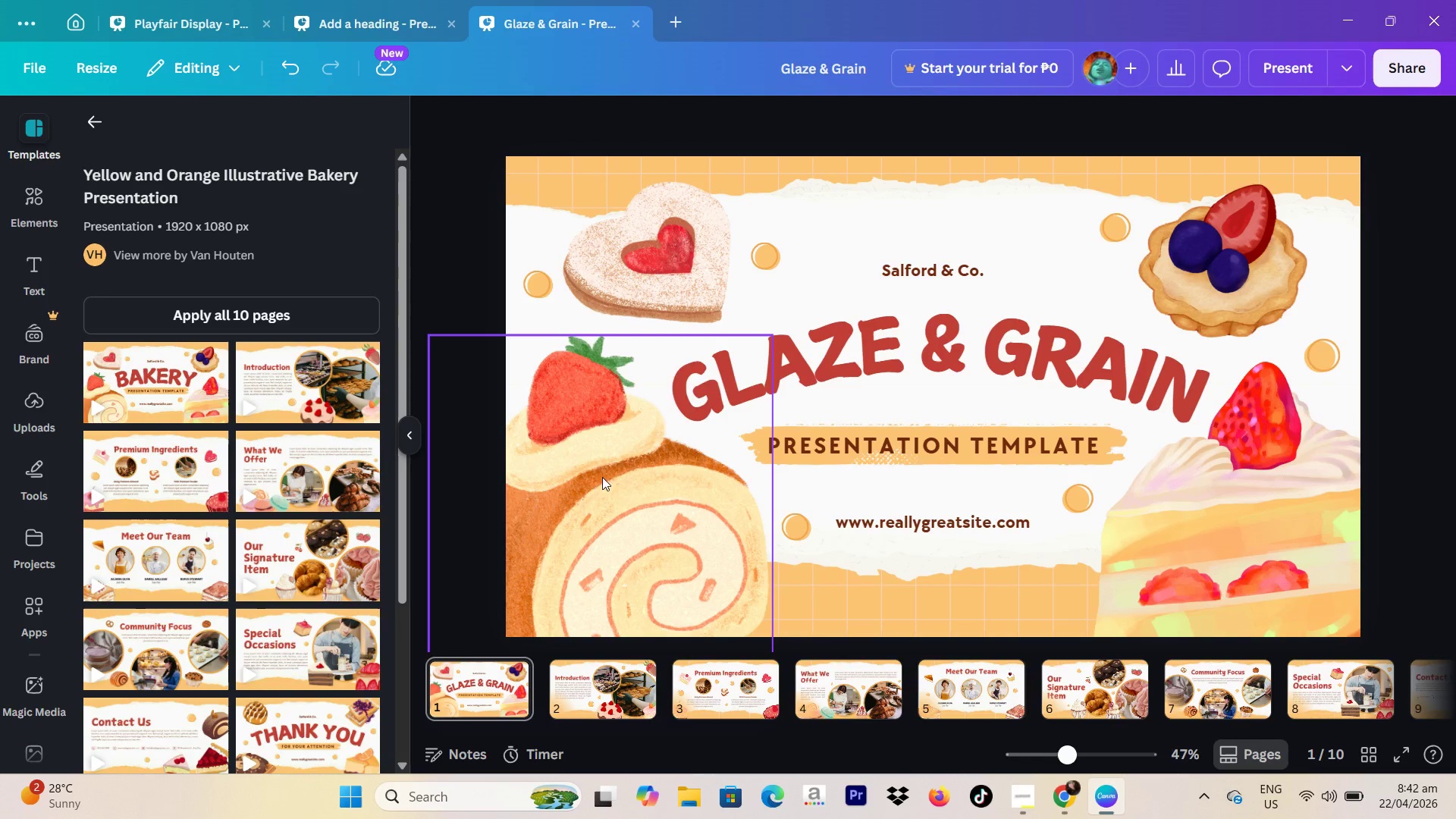 
wait(5.23)
 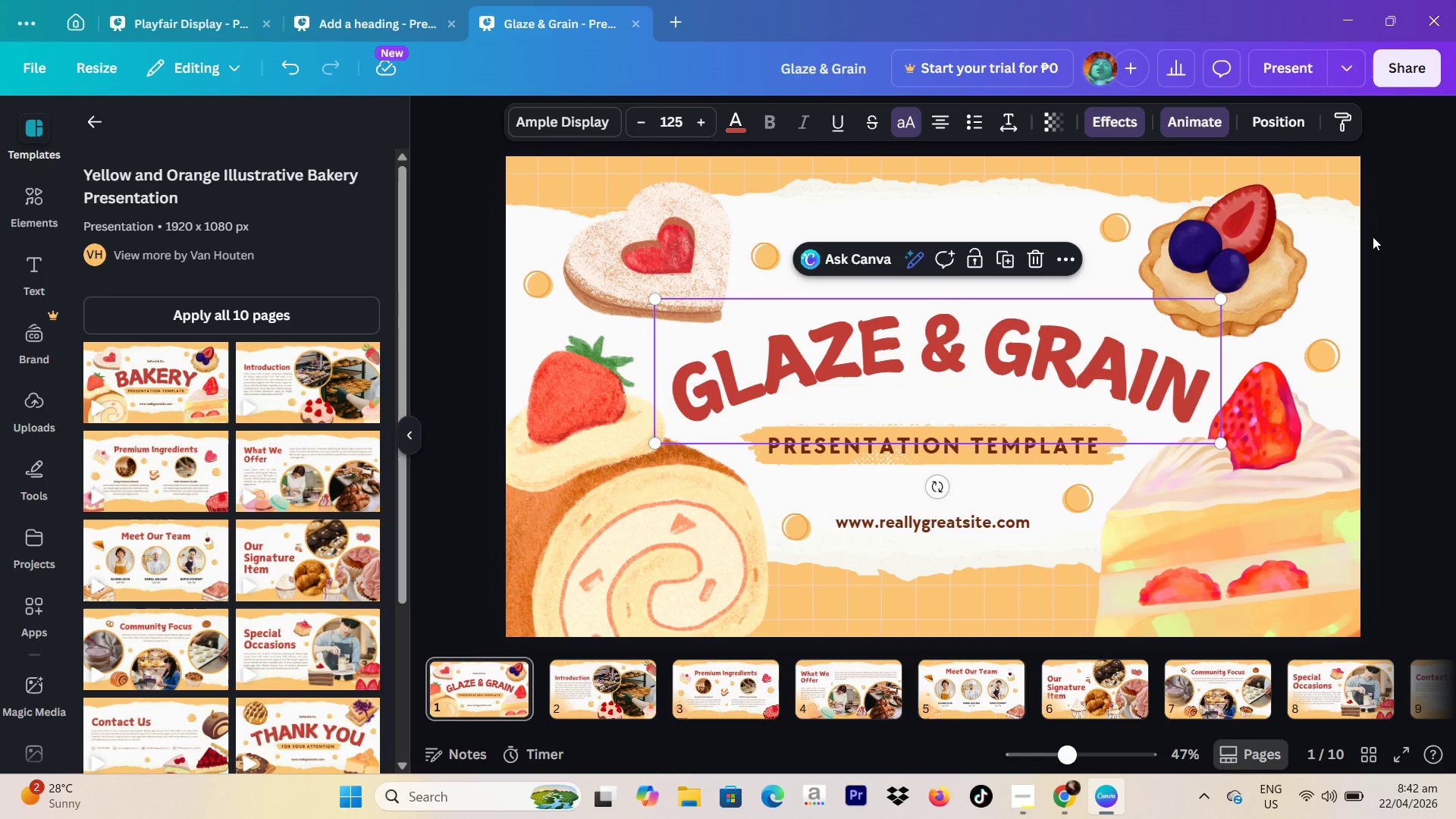 
double_click([772, 453])
 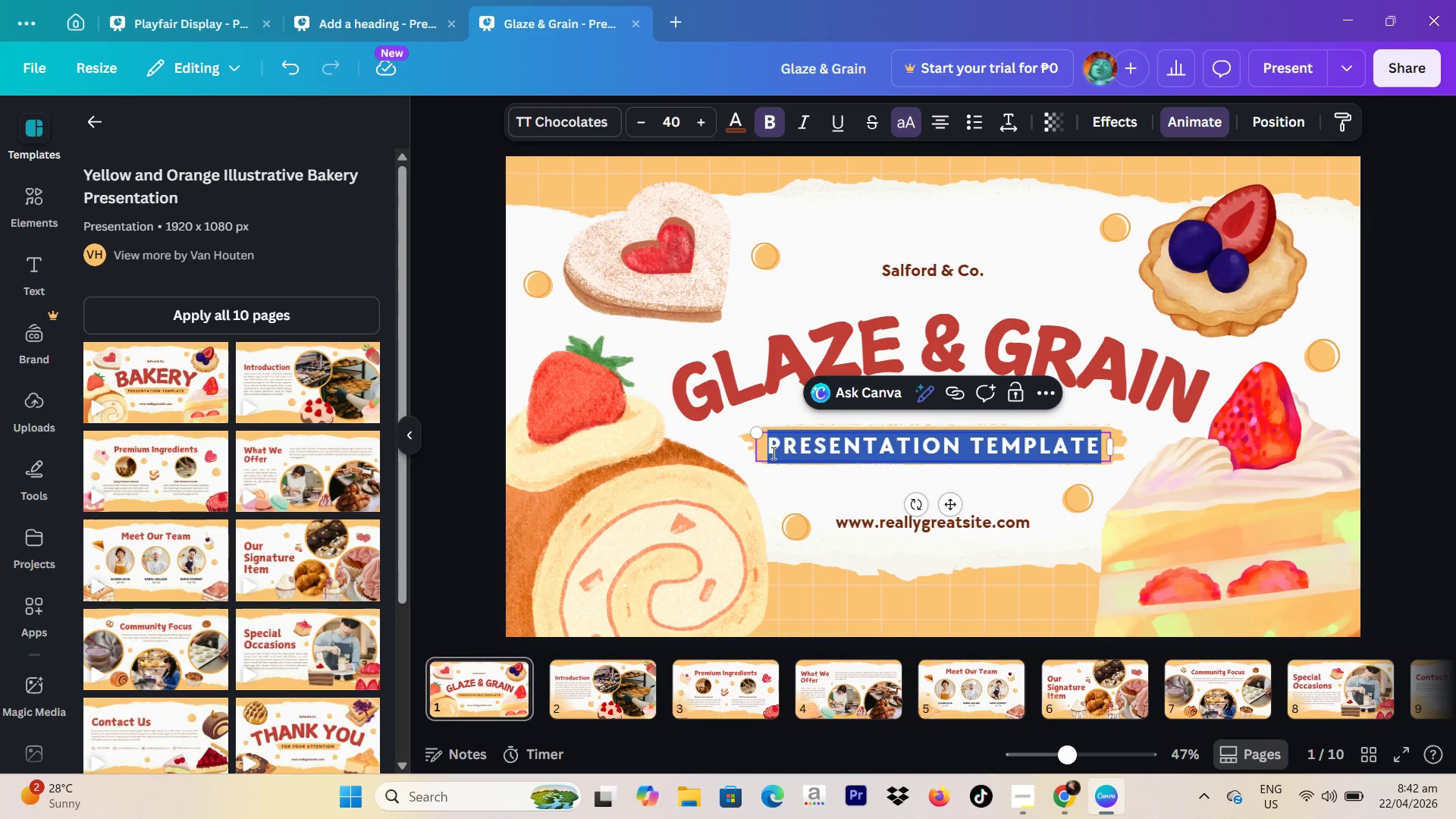 
type(Boutique Bakery Residency)
 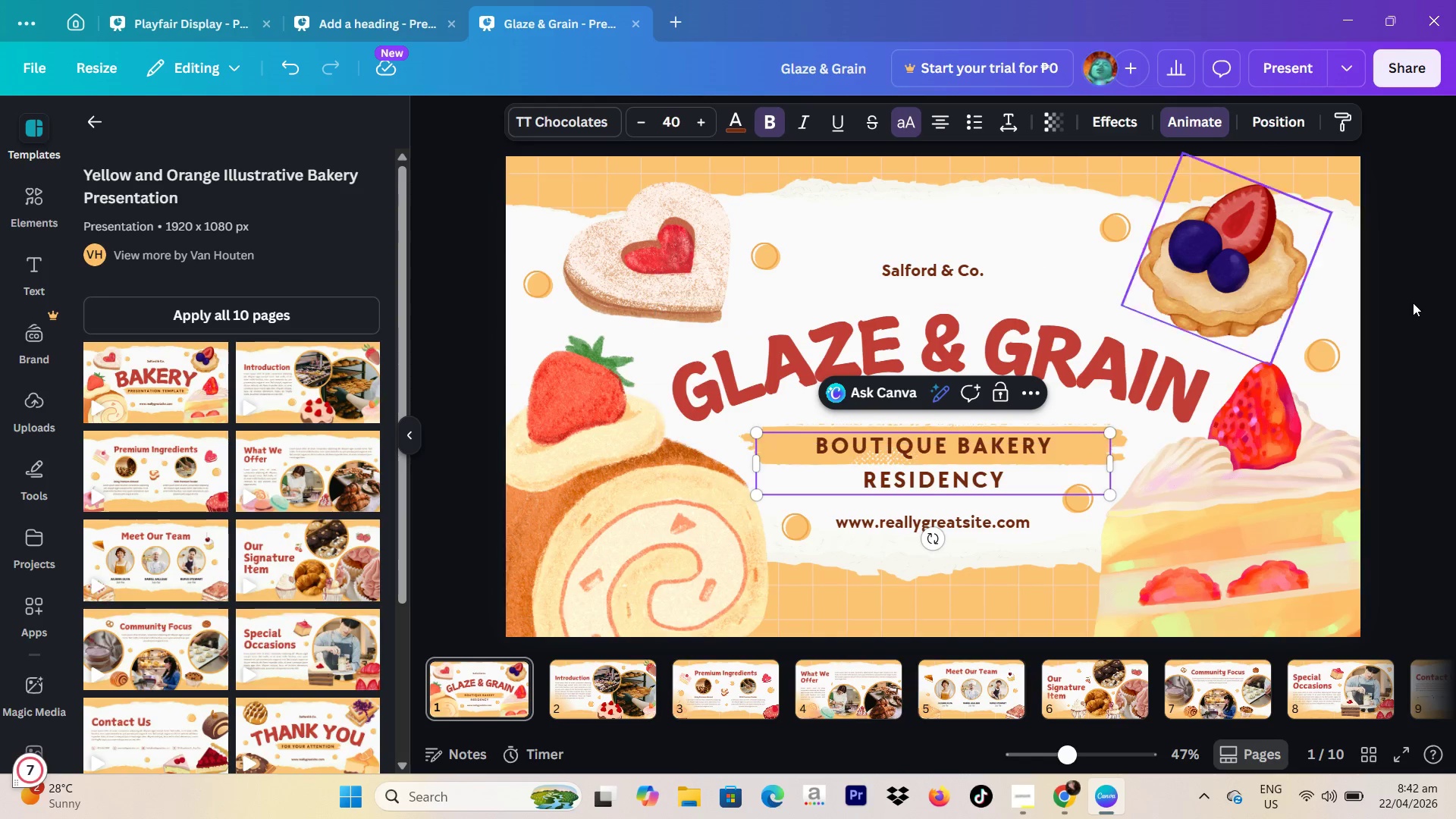 
left_click([1431, 308])
 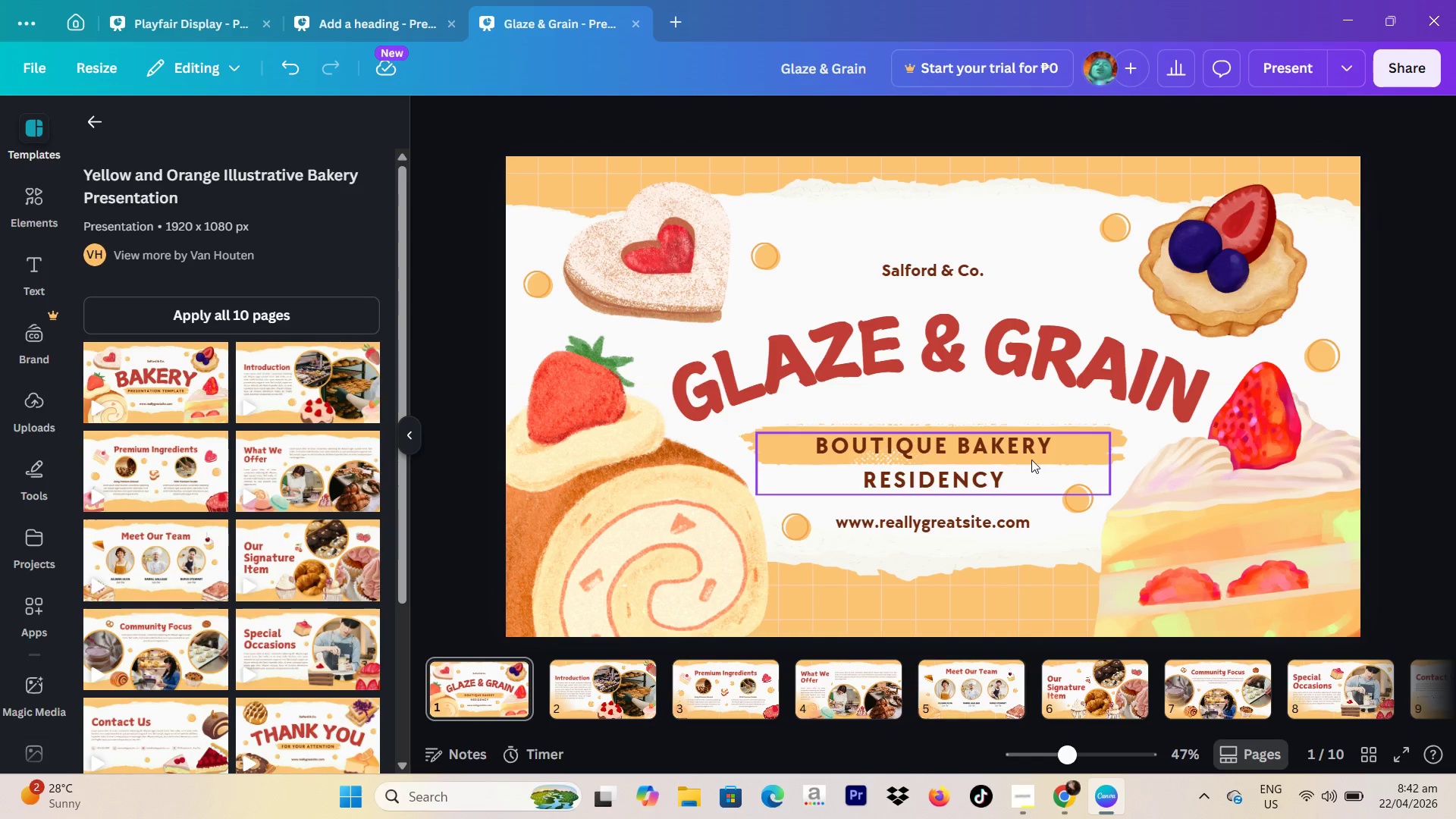 
left_click([933, 462])
 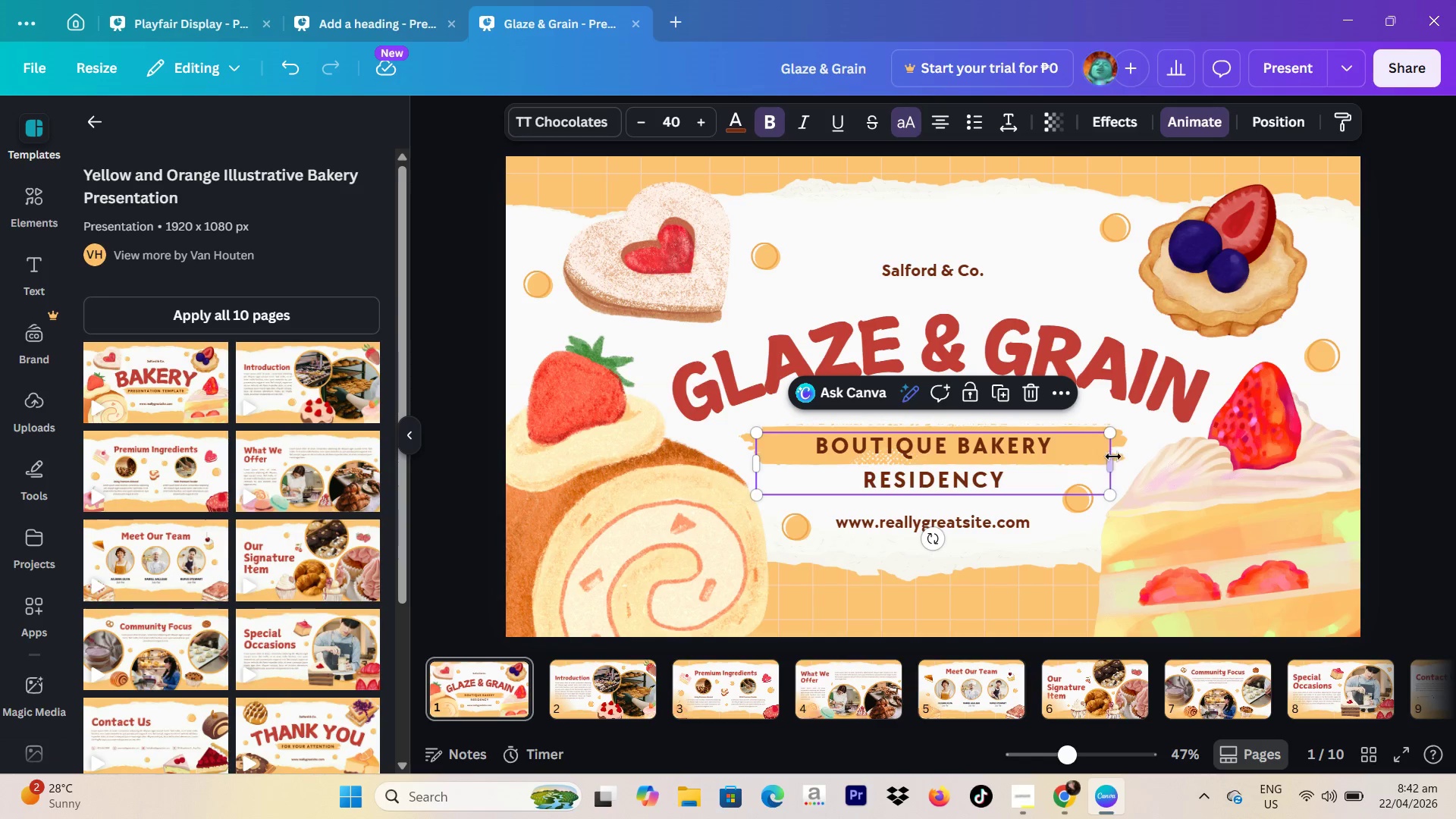 
left_click_drag(start_coordinate=[1114, 457], to_coordinate=[1153, 460])
 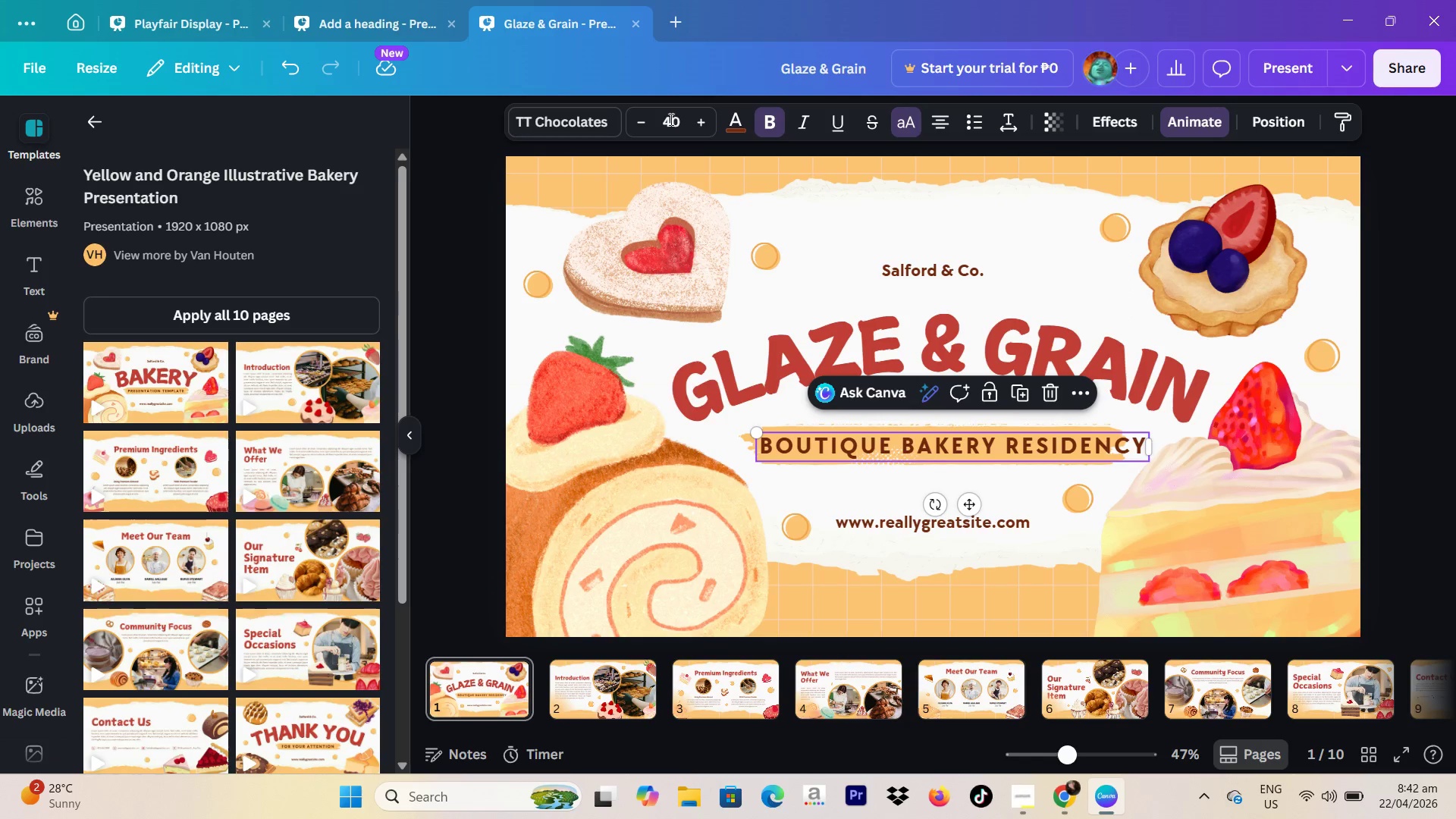 
left_click([675, 119])
 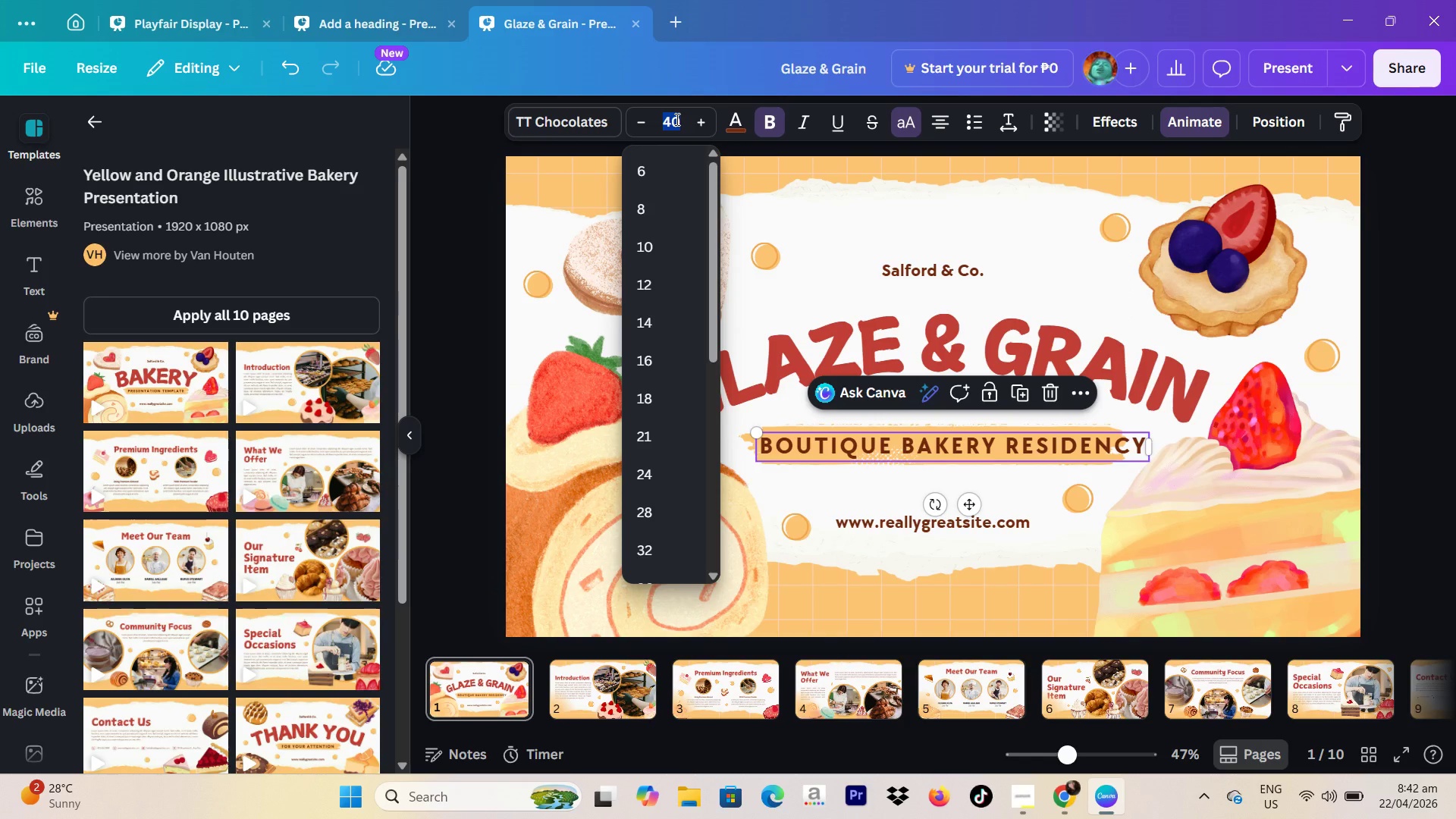 
type(35)
 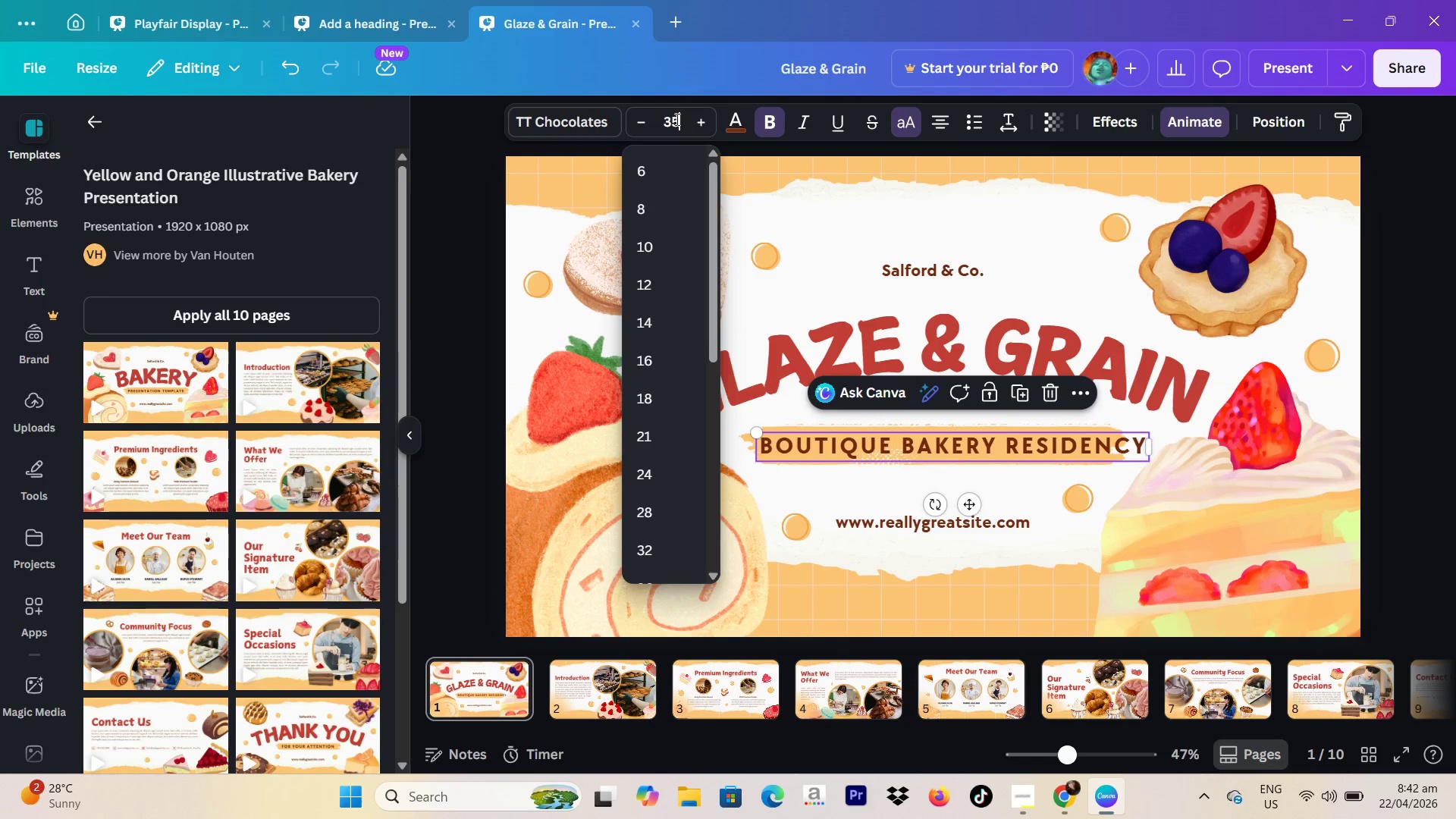 
key(Enter)
 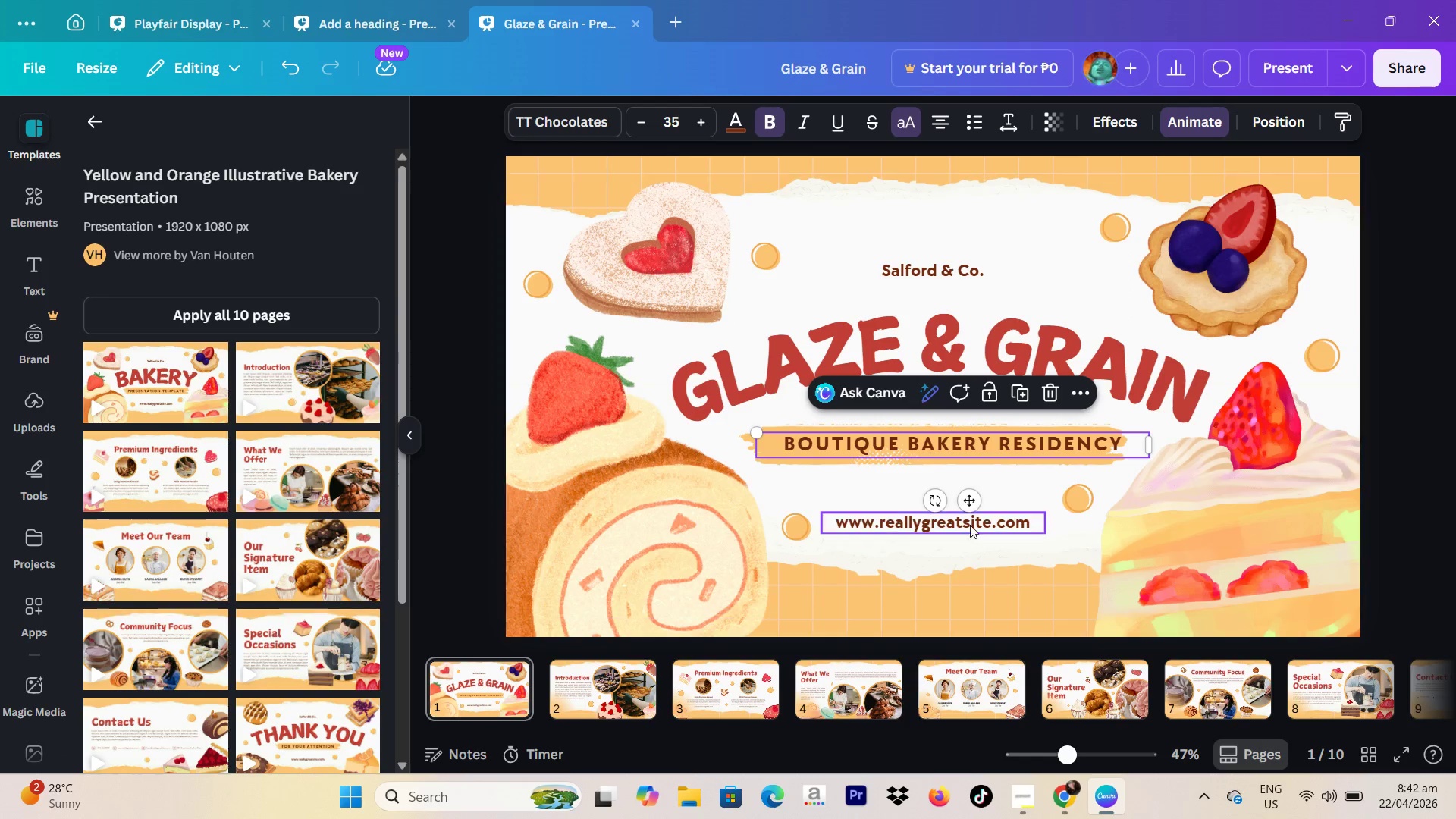 
left_click_drag(start_coordinate=[970, 504], to_coordinate=[955, 504])
 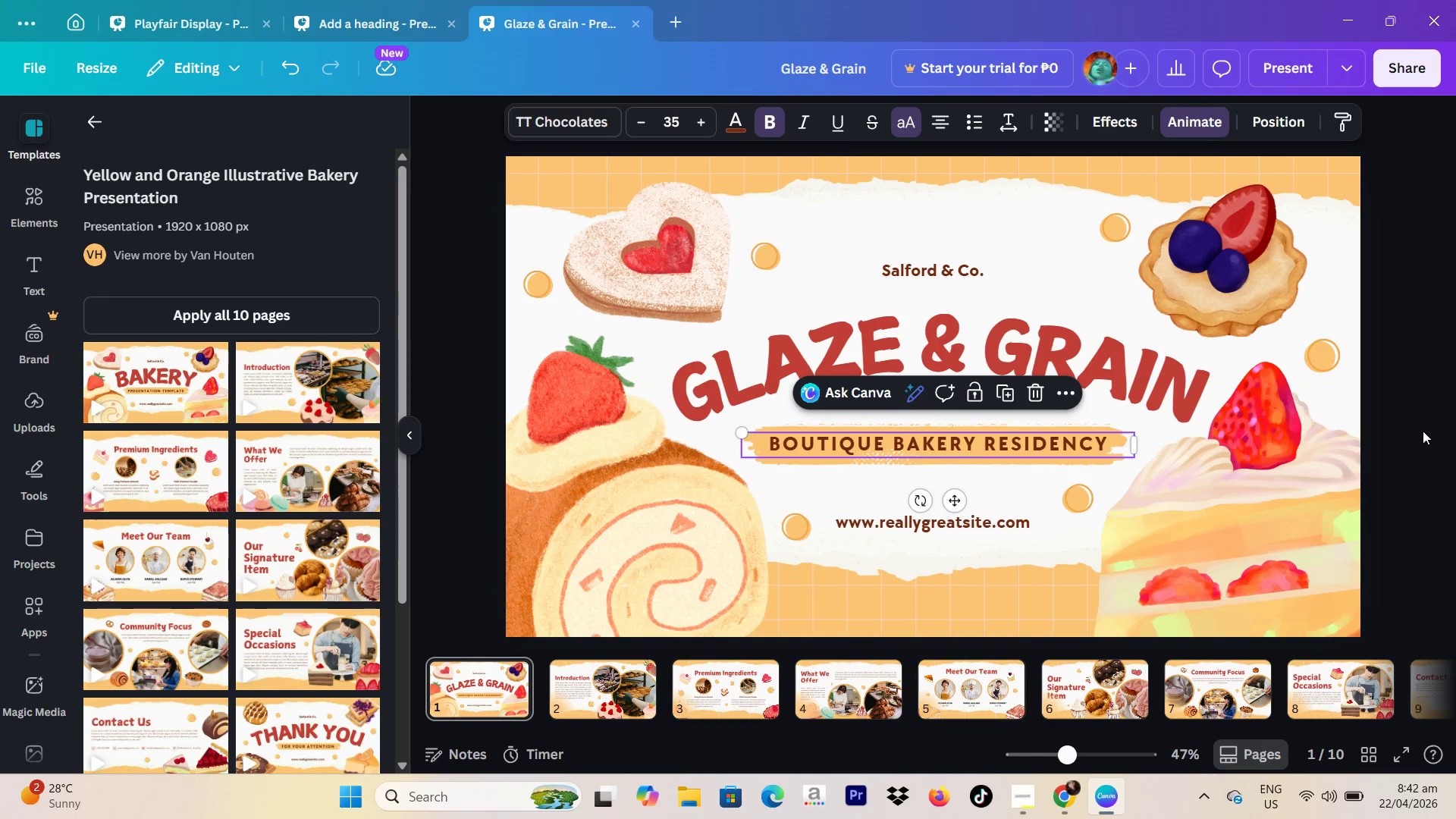 
left_click([1423, 431])
 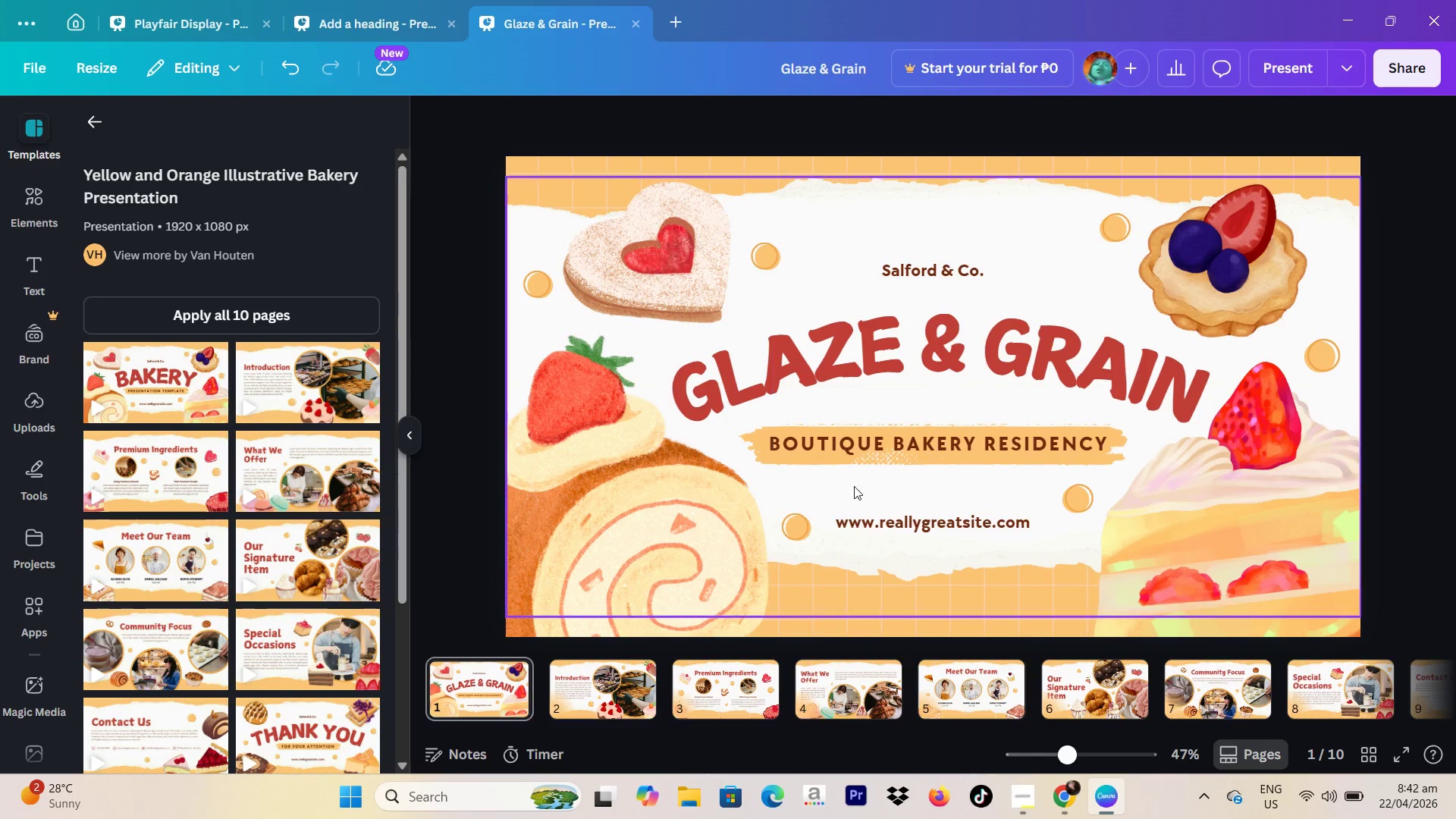 
double_click([927, 519])
 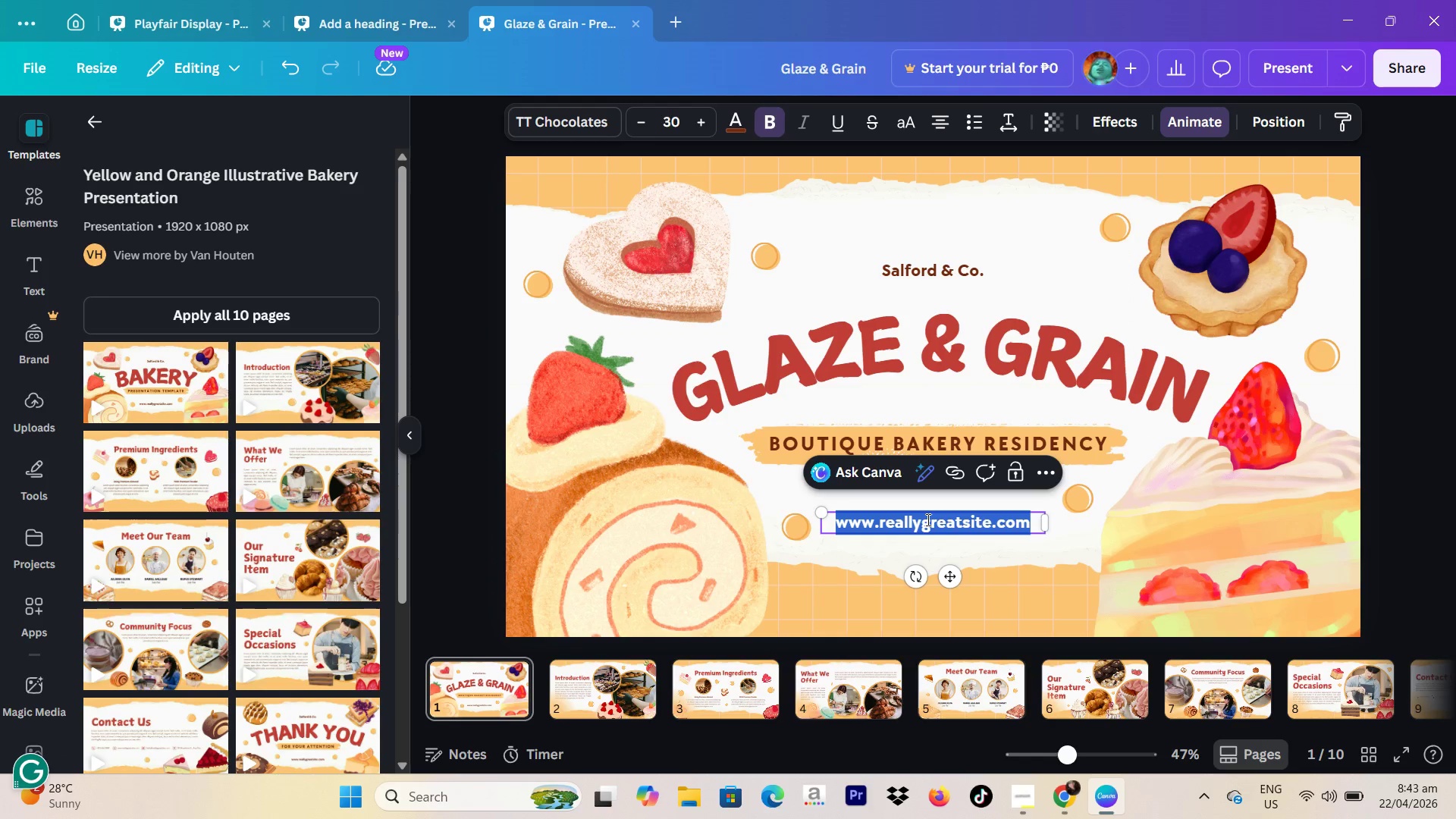 
type(A modular I)
key(Backspace)
type(identity eigne for movement_)
key(Backspace)
type(_)
key(Backspace)
type(--)
key(Backspace)
key(Backspace)
type(__)
key(Backspace)
key(Backspace)
type(--)
key(Backspace)
key(Backspace)
 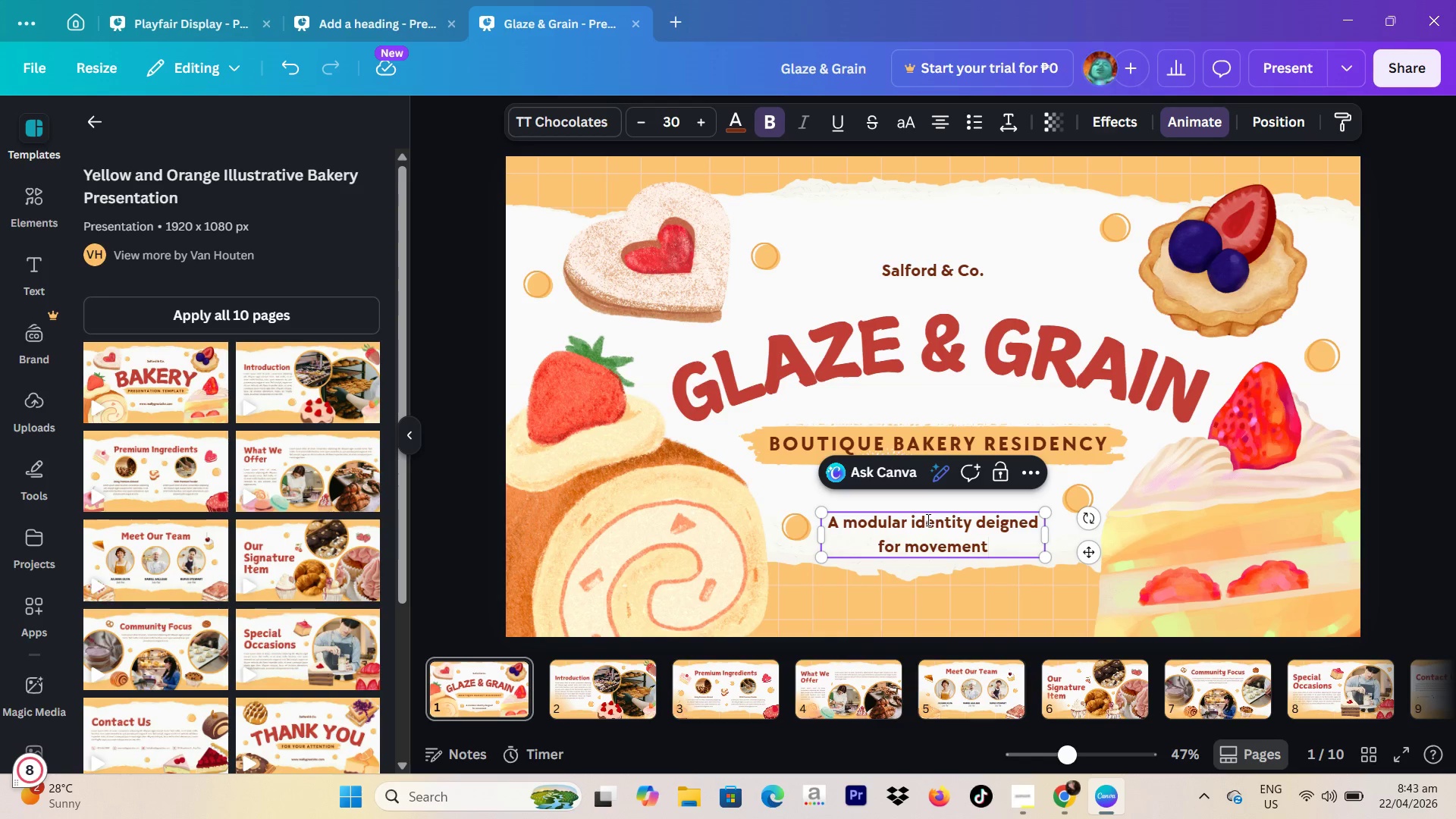 
wait(8.69)
 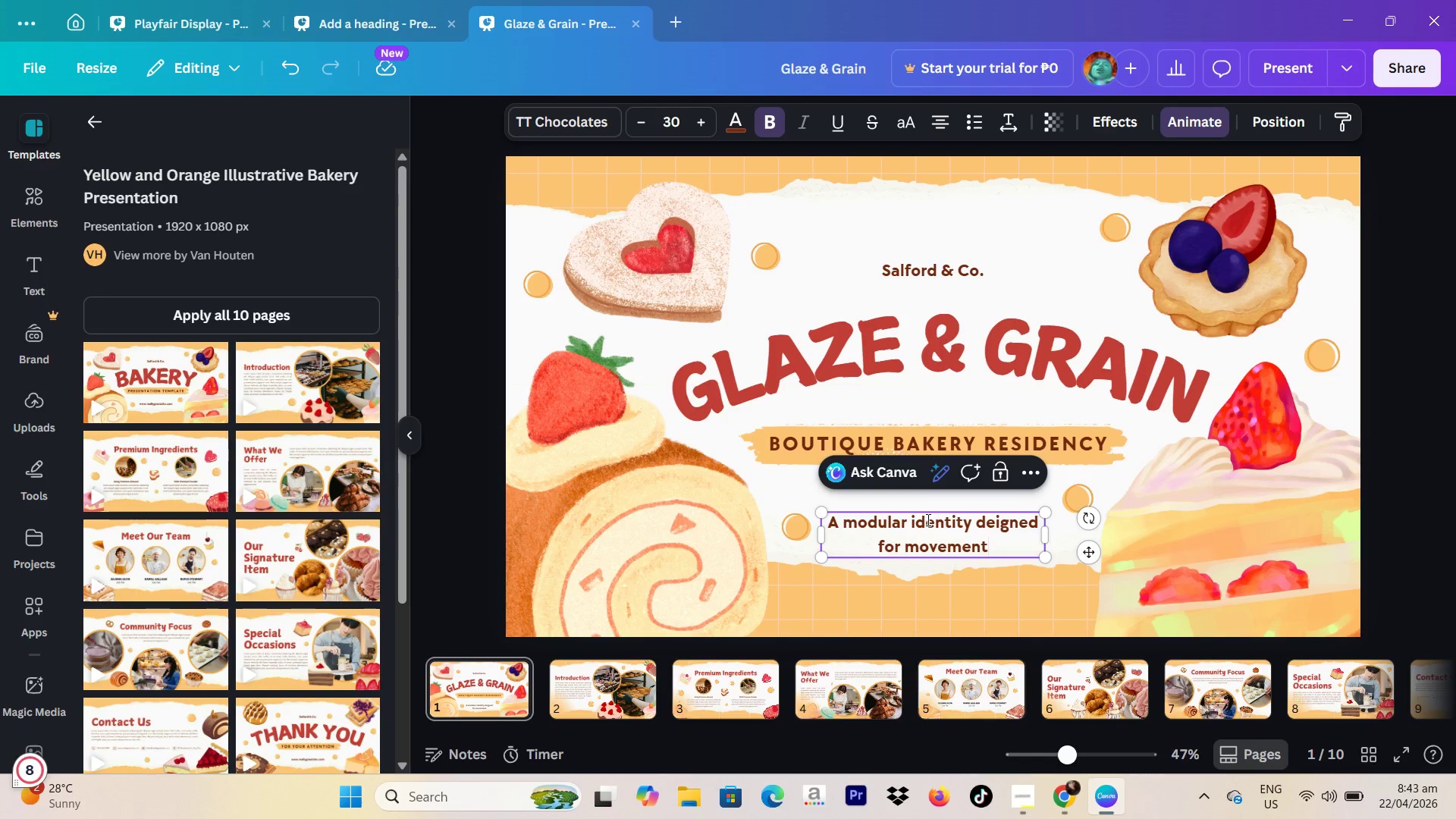 
key(Shift+Minus)
 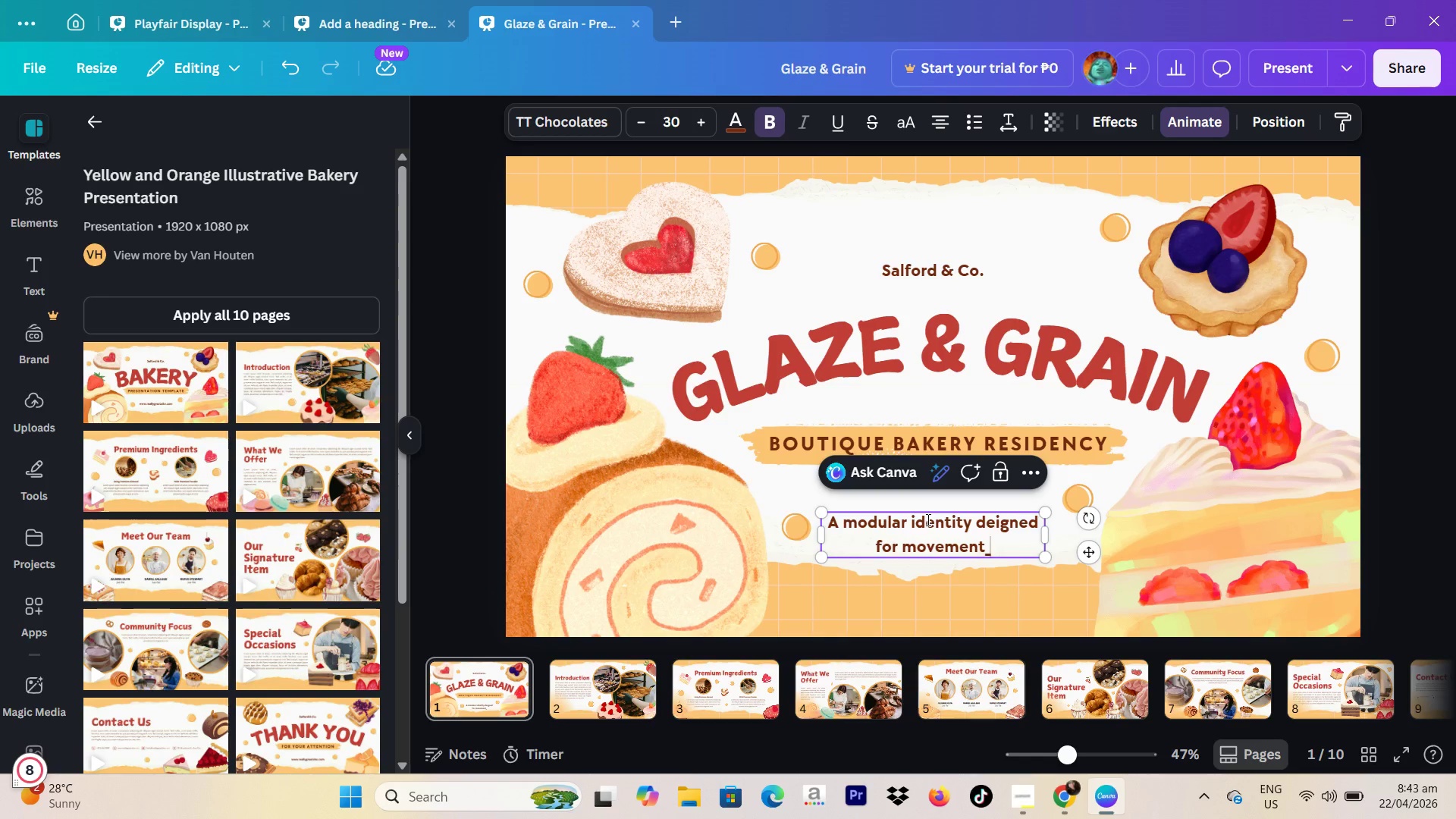 
key(Shift+Minus)
 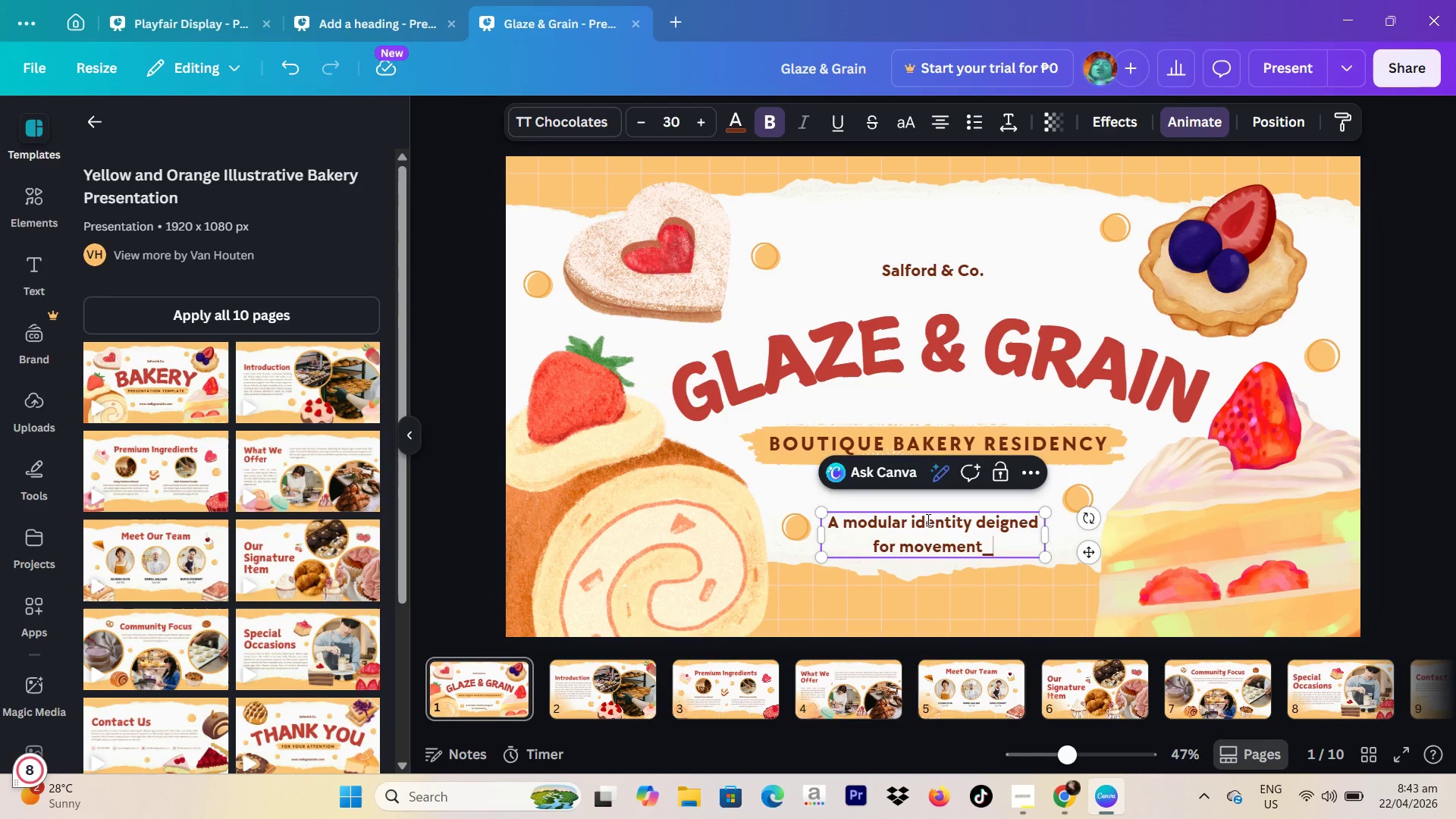 
key(Shift+Backspace)
 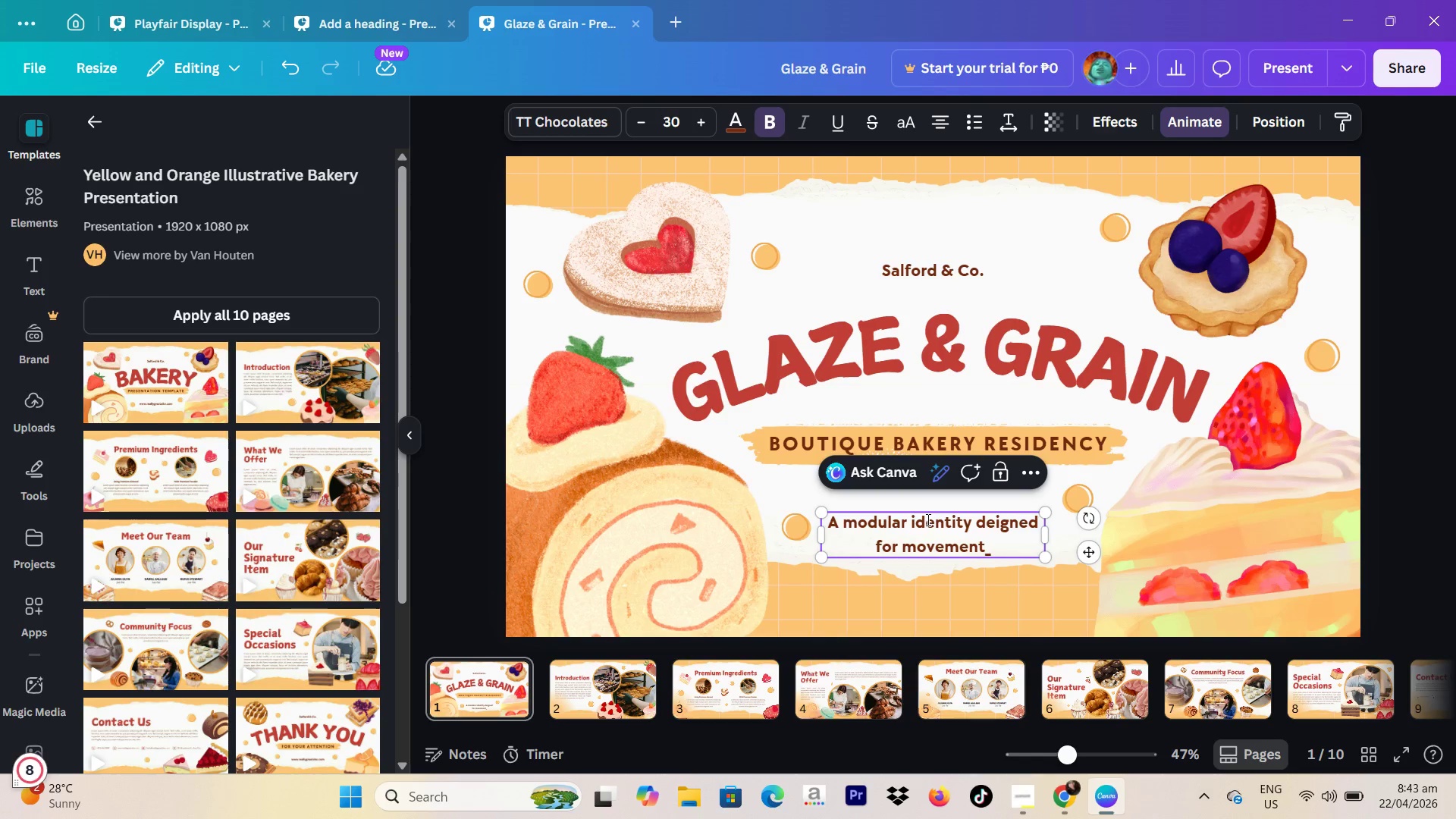 
key(Backspace)
 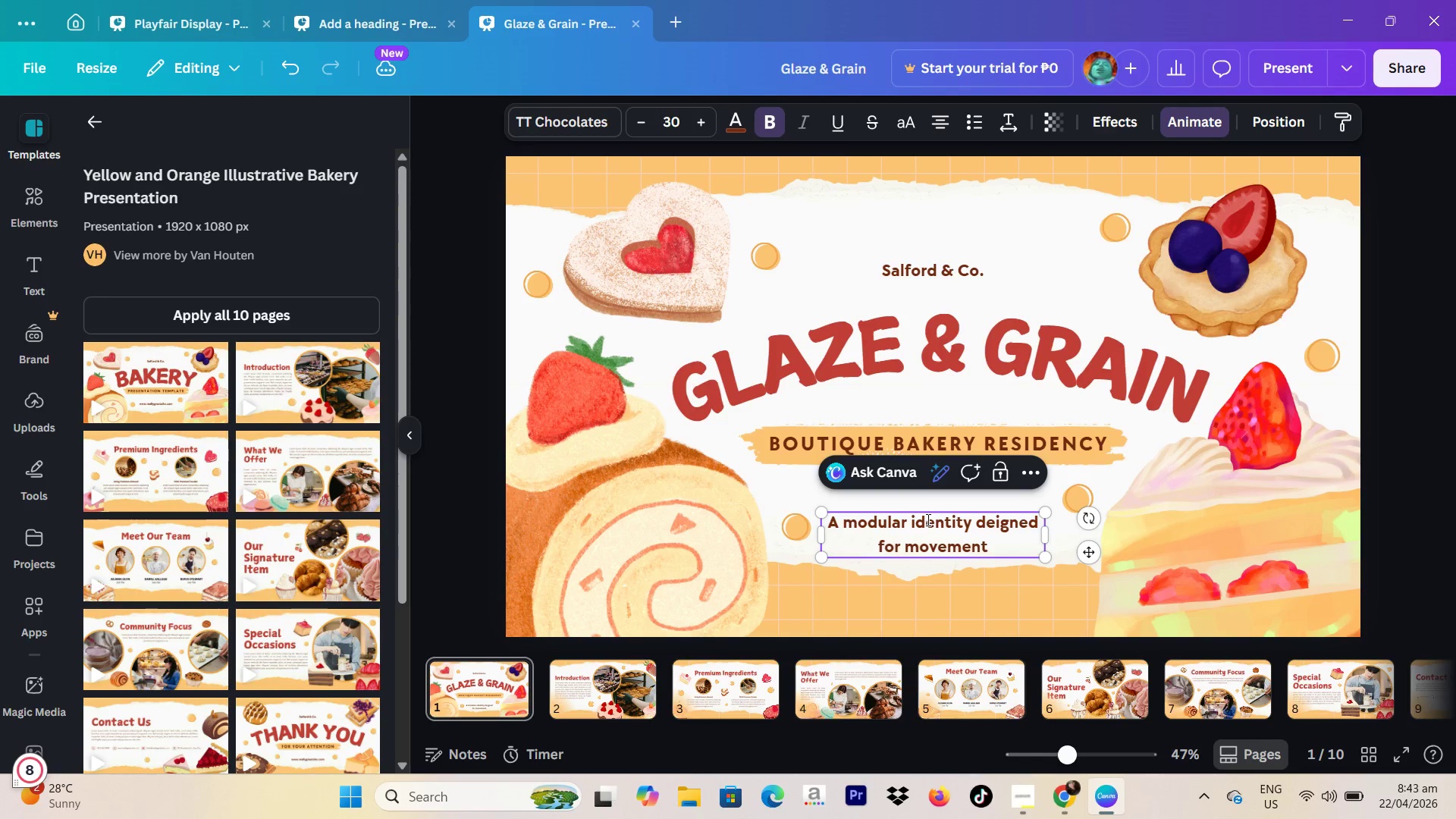 
hold_key(key=Backspace, duration=1.53)
 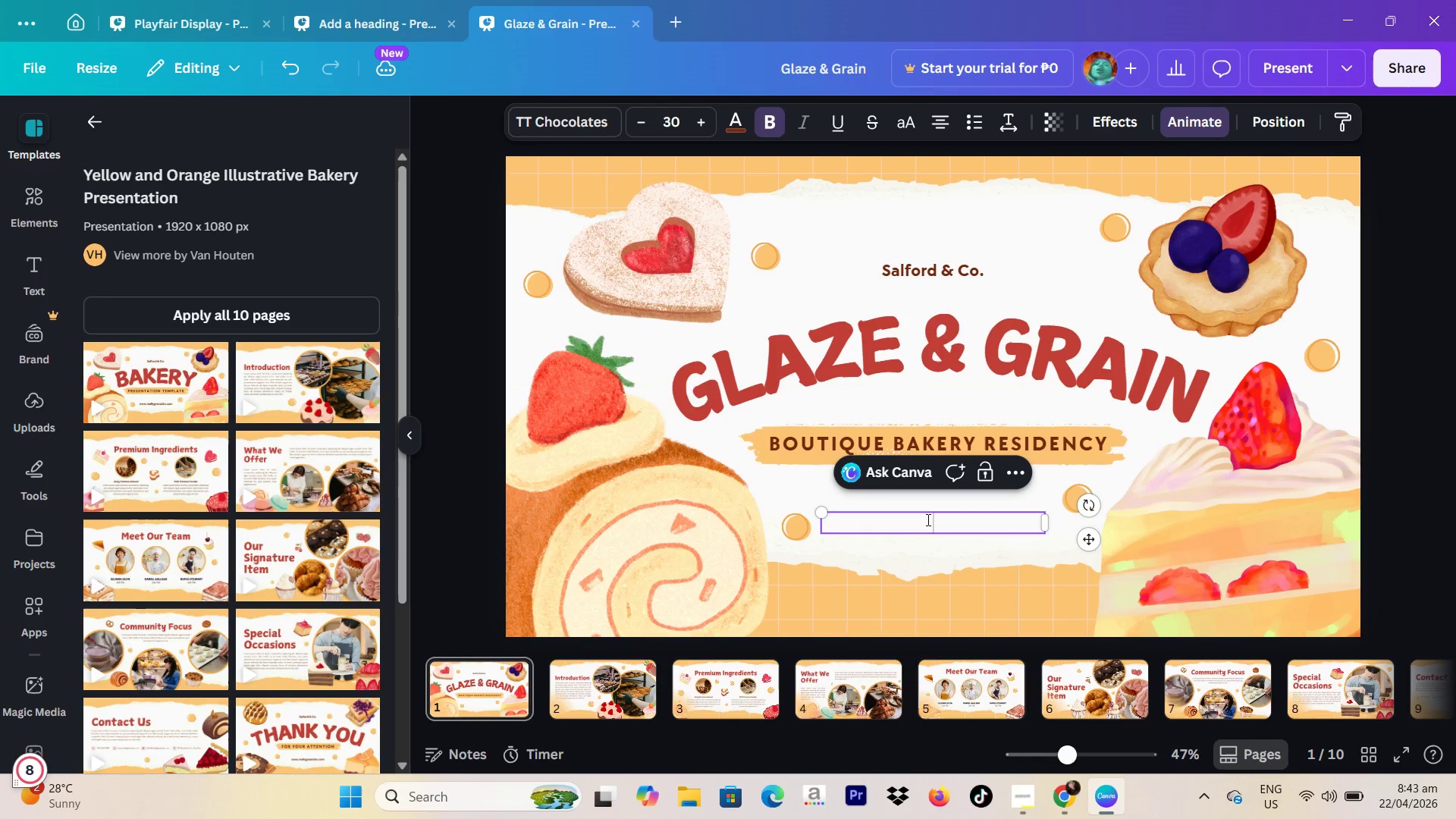 
hold_key(key=Backspace, duration=0.81)
 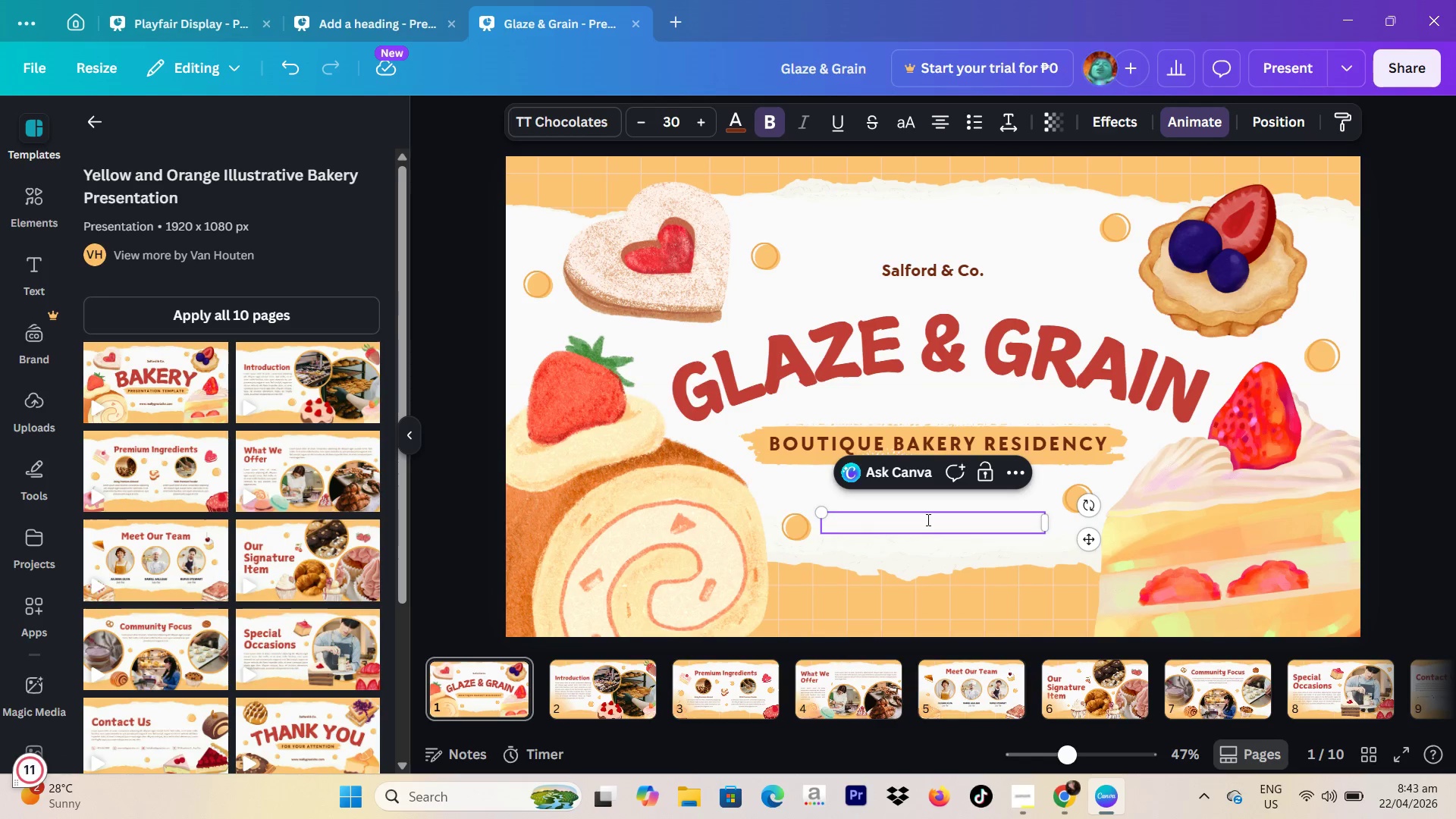 
type(crafted)
key(Backspace)
key(Backspace)
key(Backspace)
key(Backspace)
key(Backspace)
key(Backspace)
key(Backspace)
type(Crafter)
key(Backspace)
type(d to adapt across spaces while maintaining a refined )
key(Backspace)
type(, artisinal presence.)
 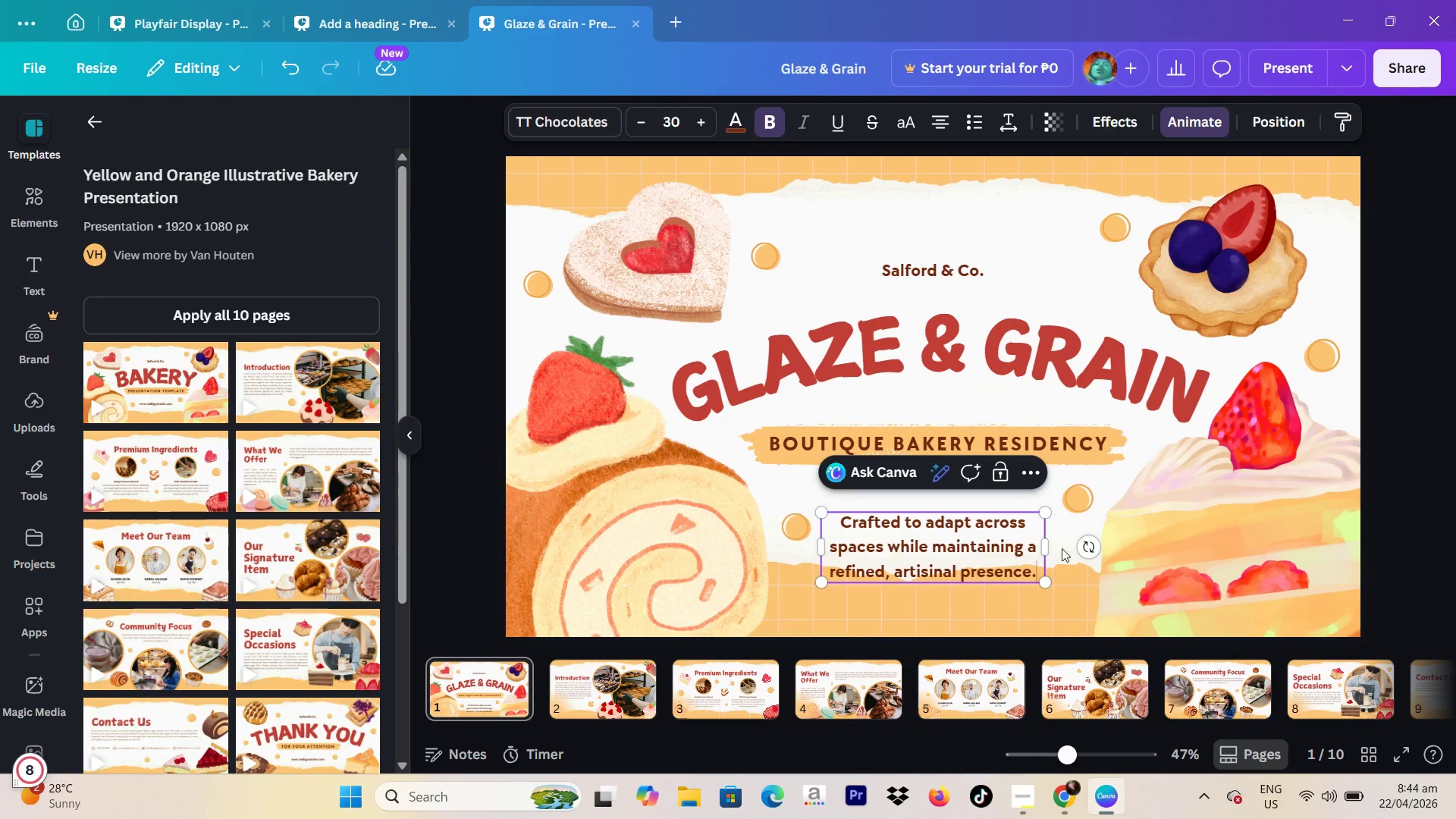 
left_click([1040, 547])
 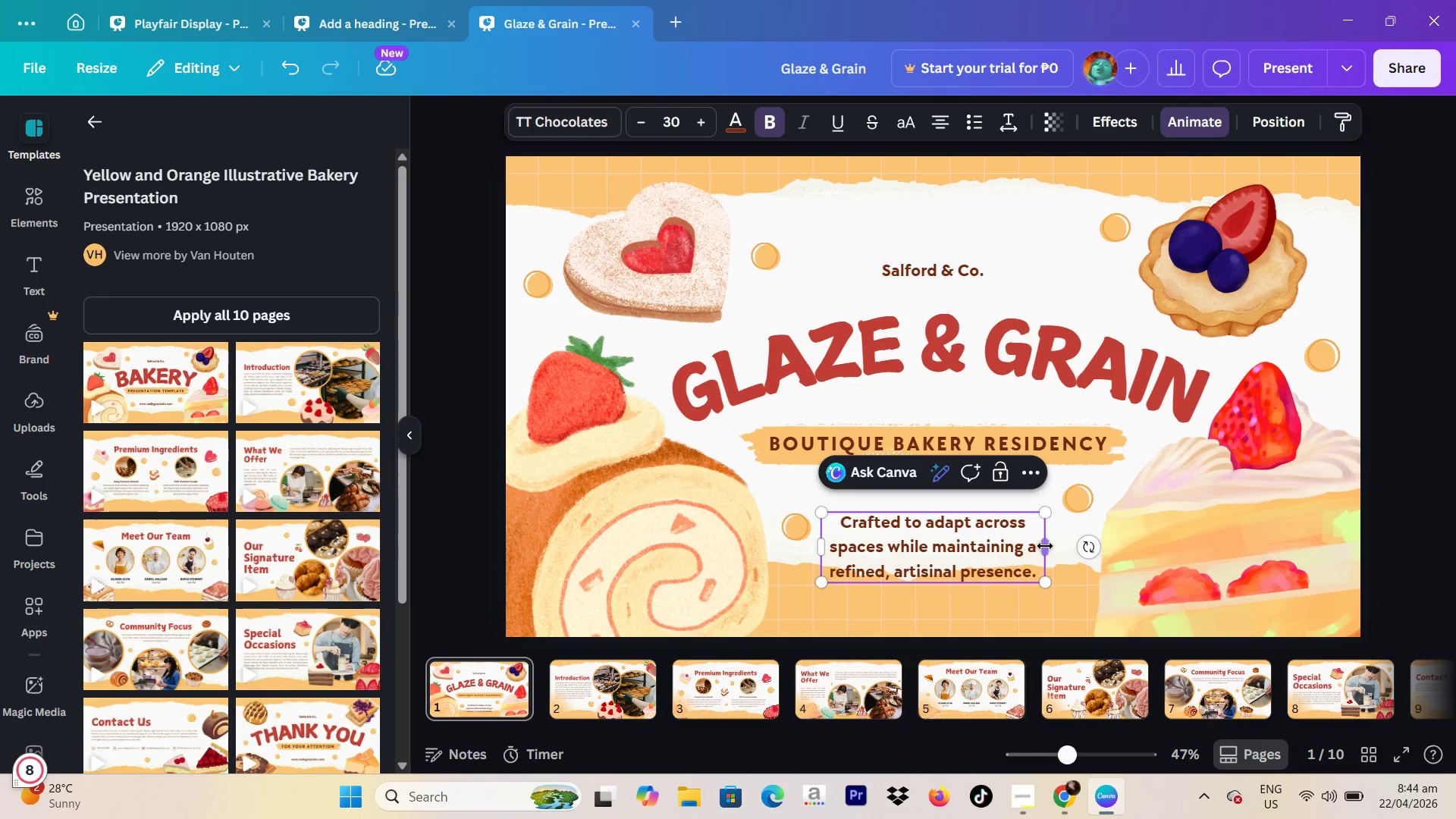 
left_click_drag(start_coordinate=[1045, 546], to_coordinate=[1170, 540])
 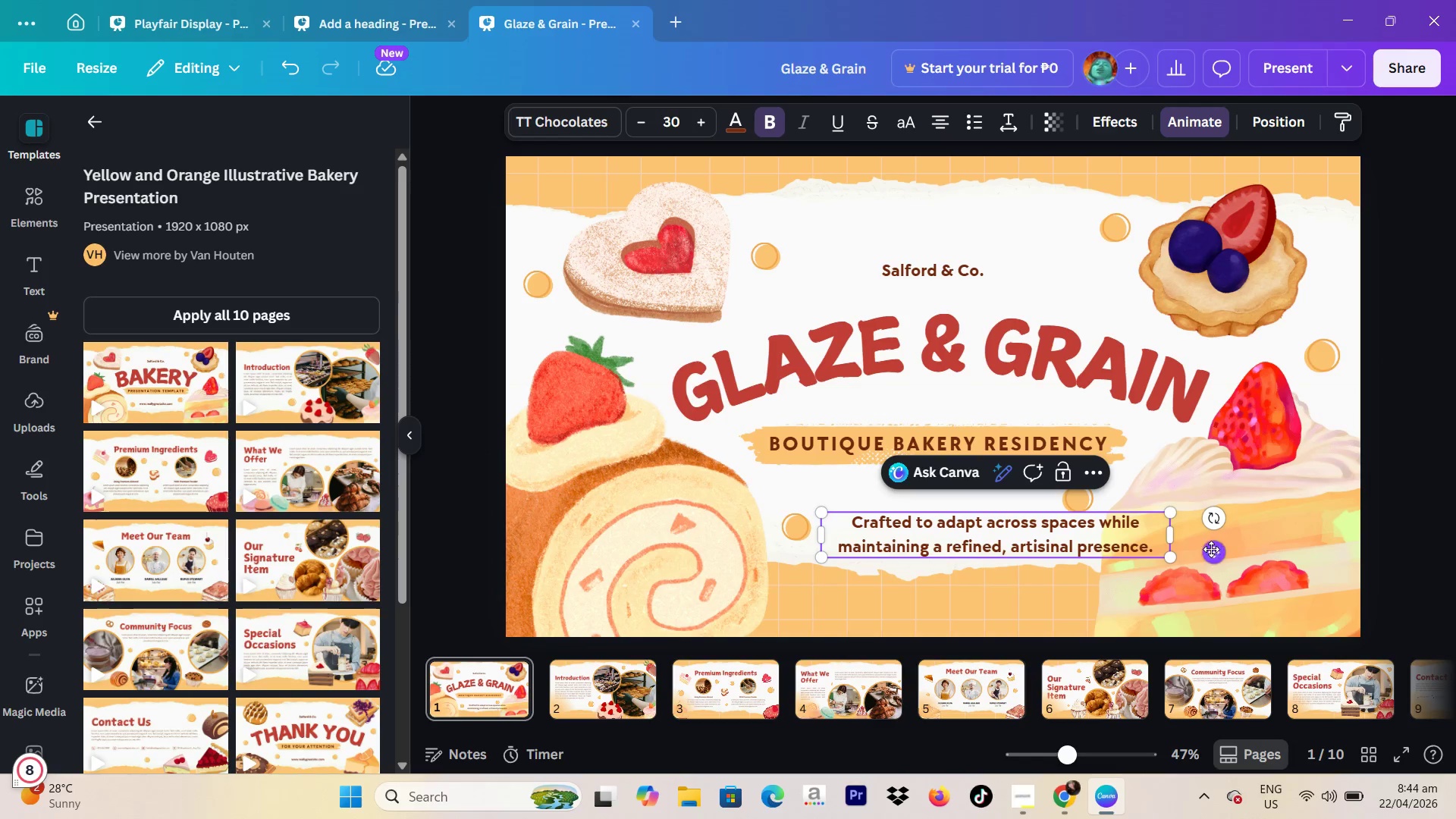 
left_click_drag(start_coordinate=[1219, 554], to_coordinate=[1156, 563])
 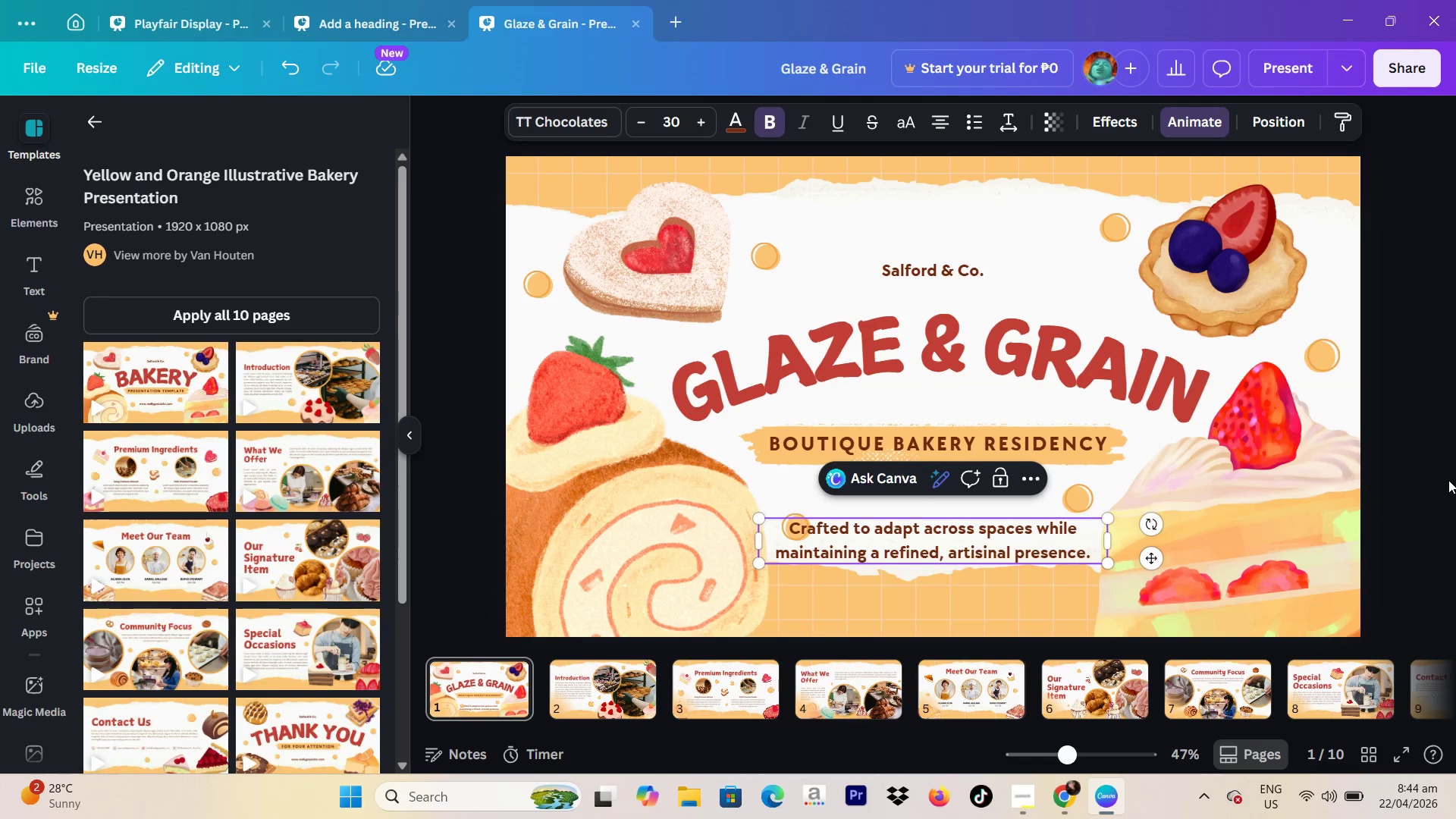 
left_click([1448, 480])
 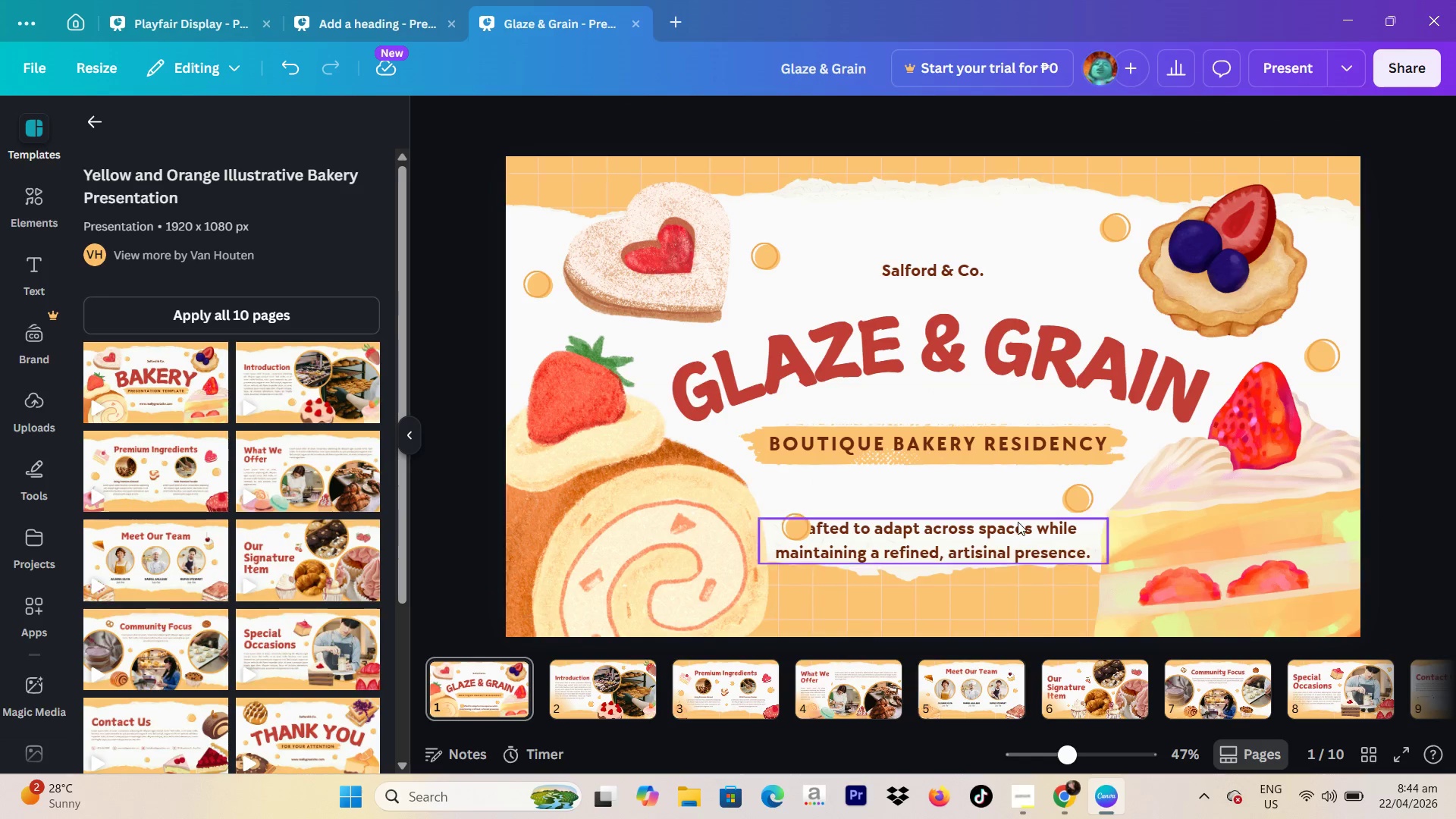 
left_click([1014, 528])
 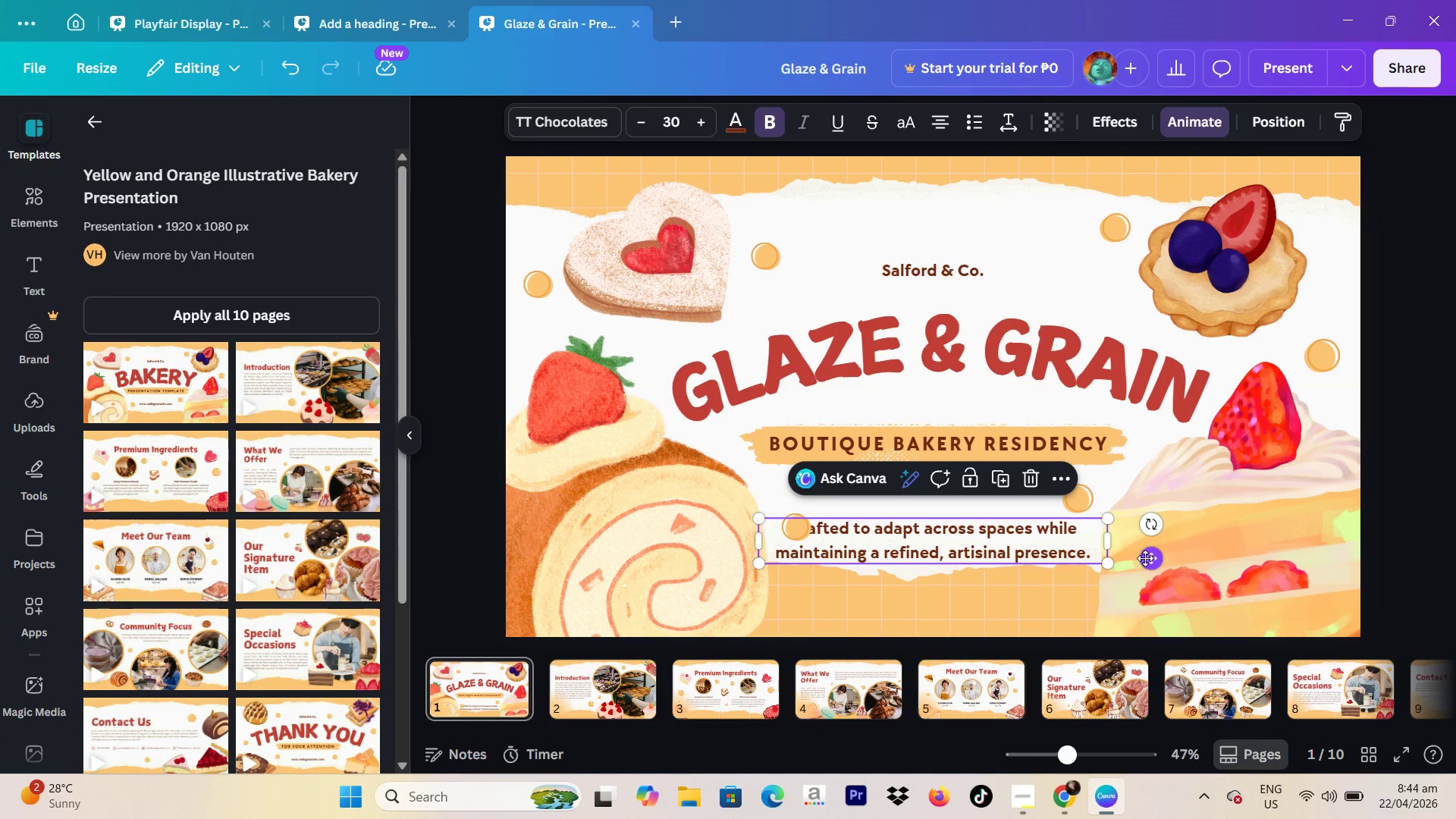 
left_click_drag(start_coordinate=[1145, 560], to_coordinate=[1153, 560])
 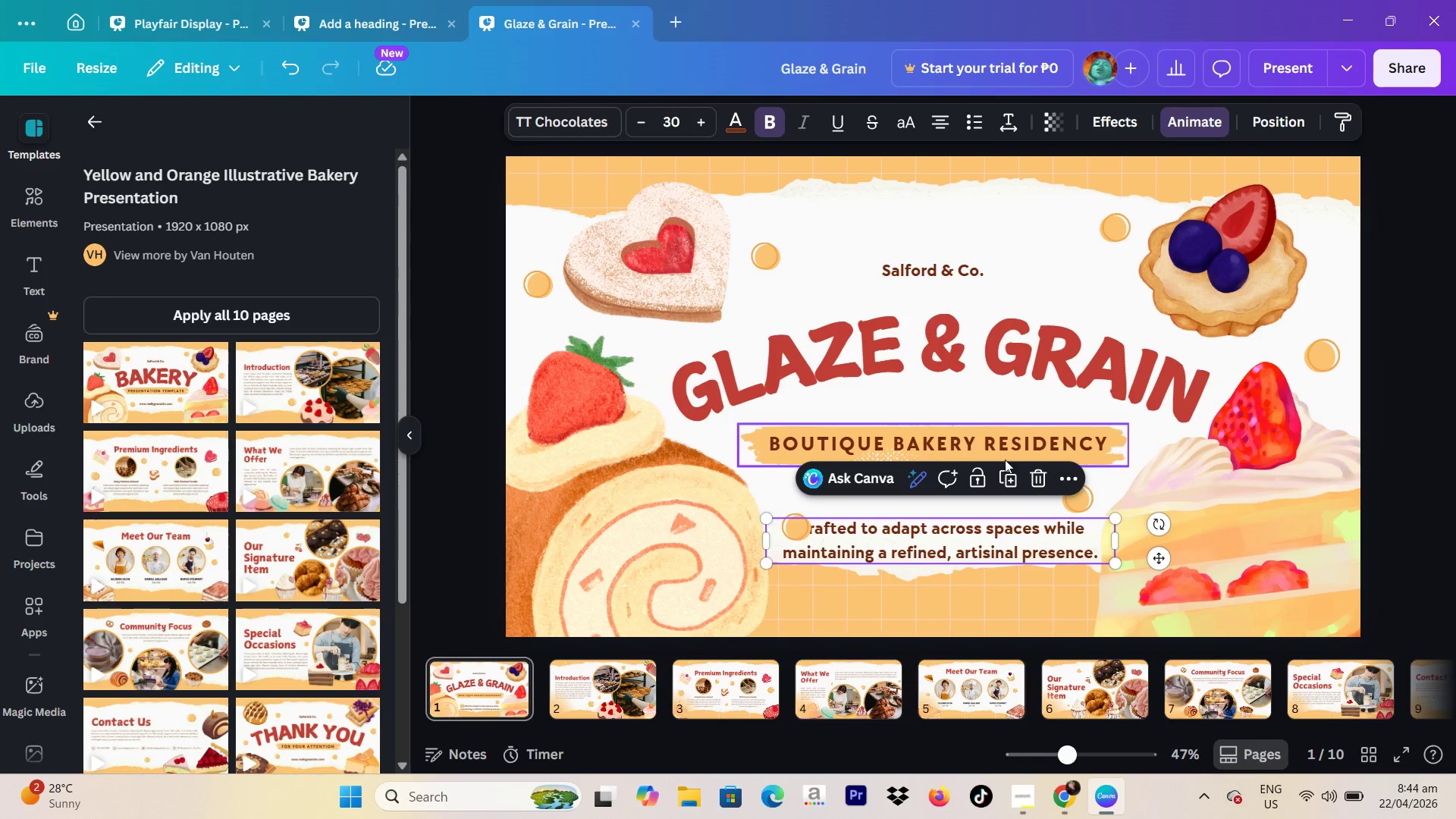 
left_click([789, 519])
 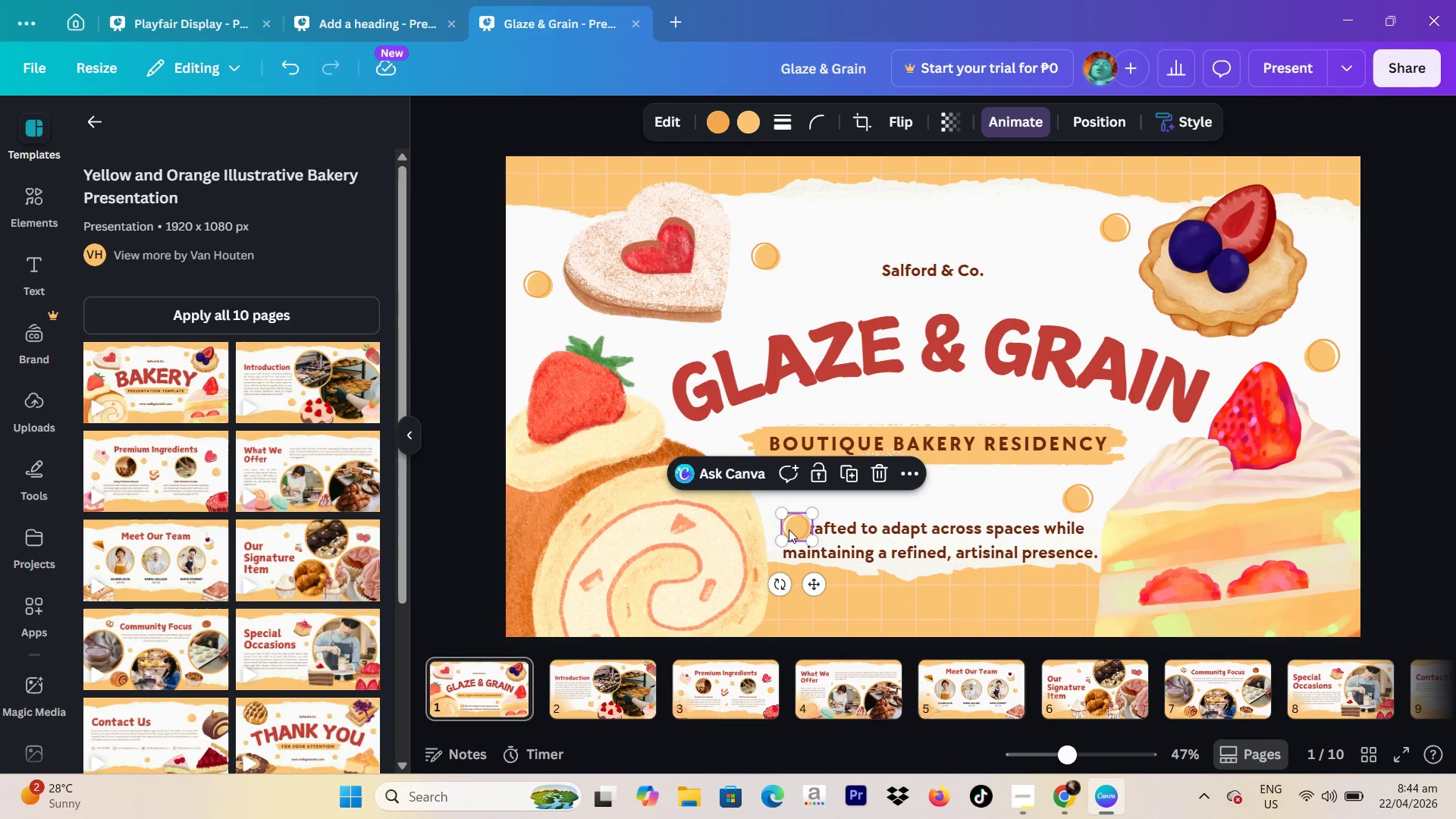 
left_click_drag(start_coordinate=[795, 531], to_coordinate=[786, 507])
 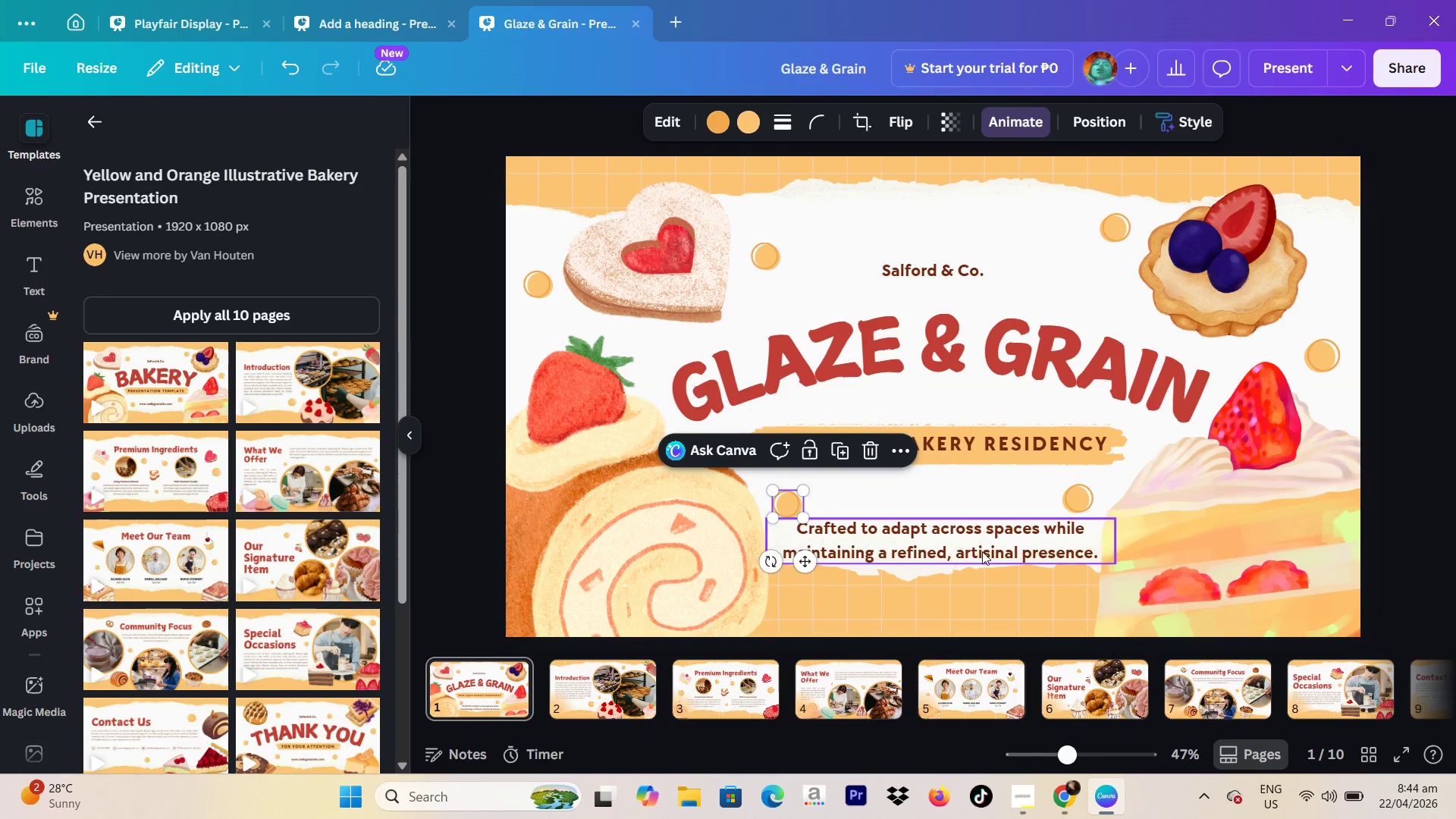 
left_click([982, 551])
 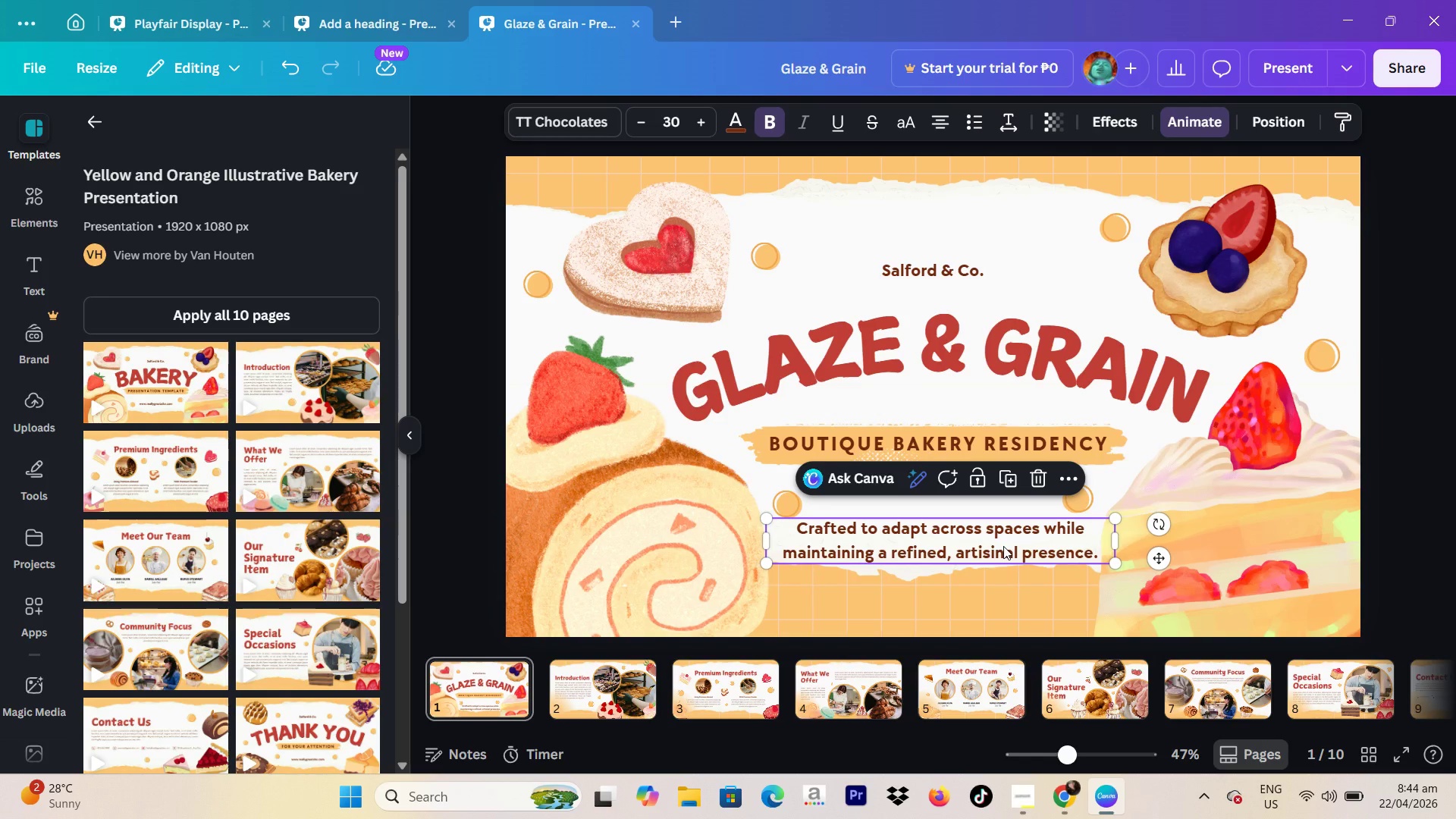 
left_click_drag(start_coordinate=[1003, 546], to_coordinate=[998, 548])
 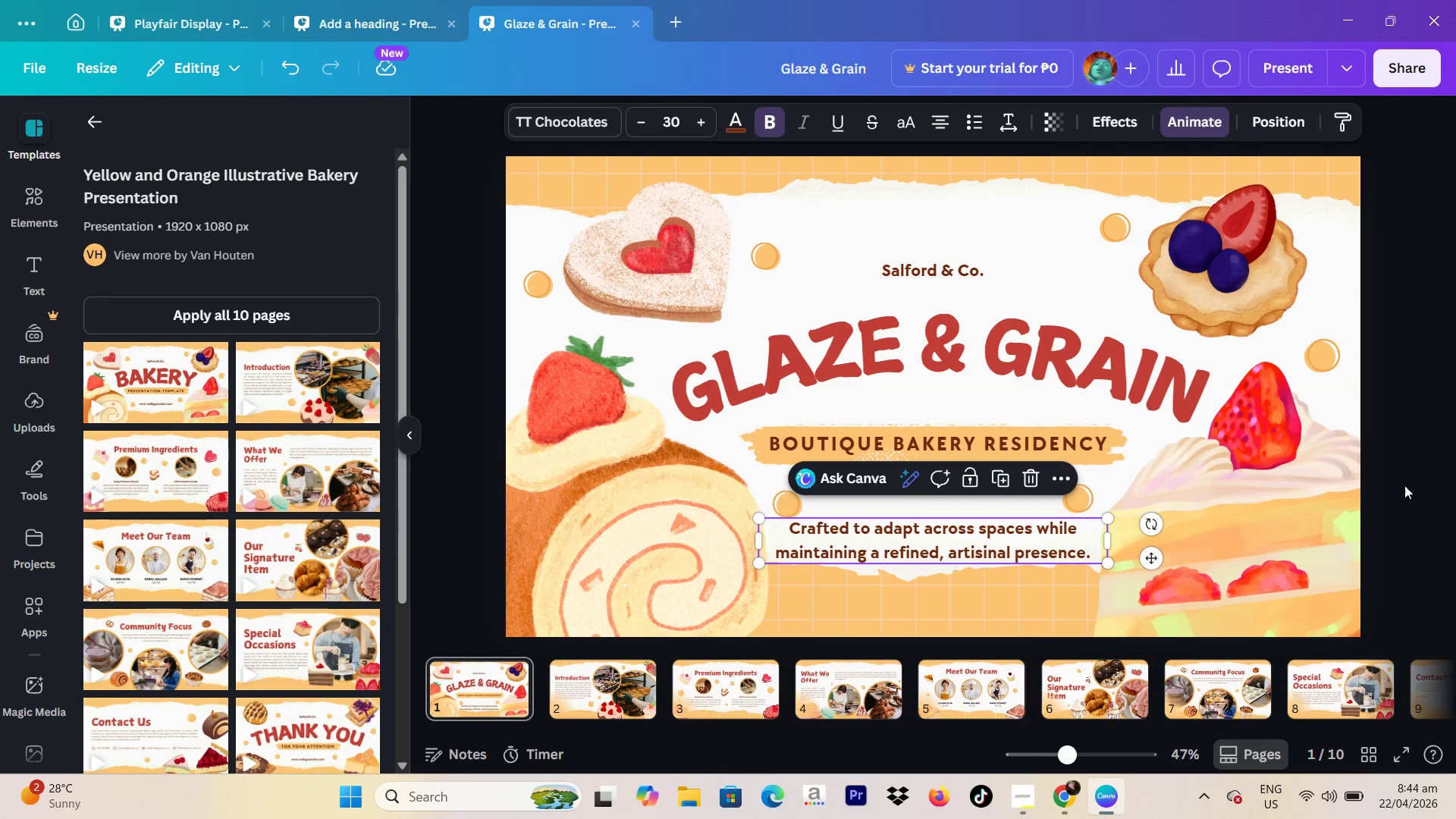 
left_click([1416, 482])
 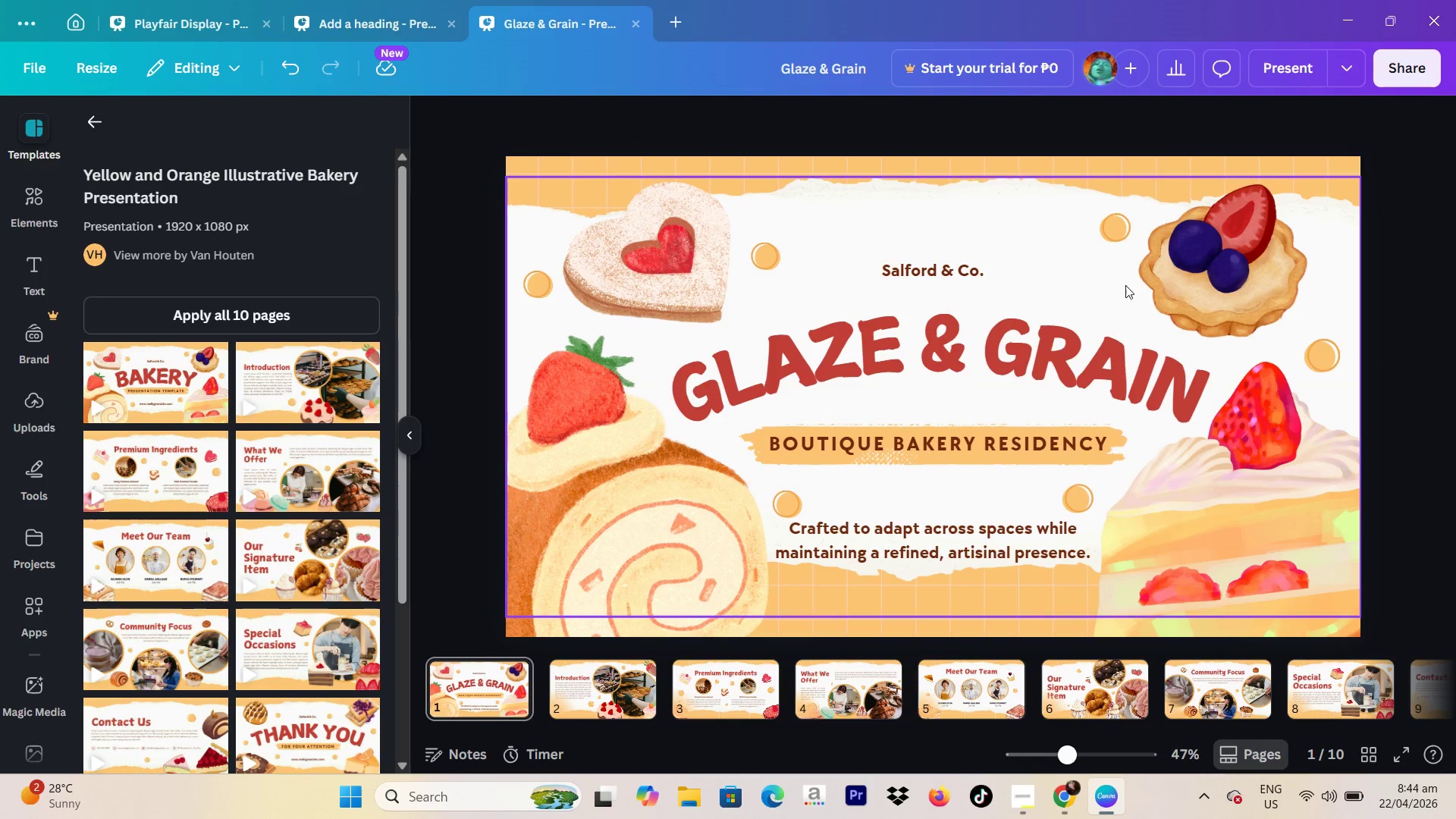 
left_click([1243, 274])
 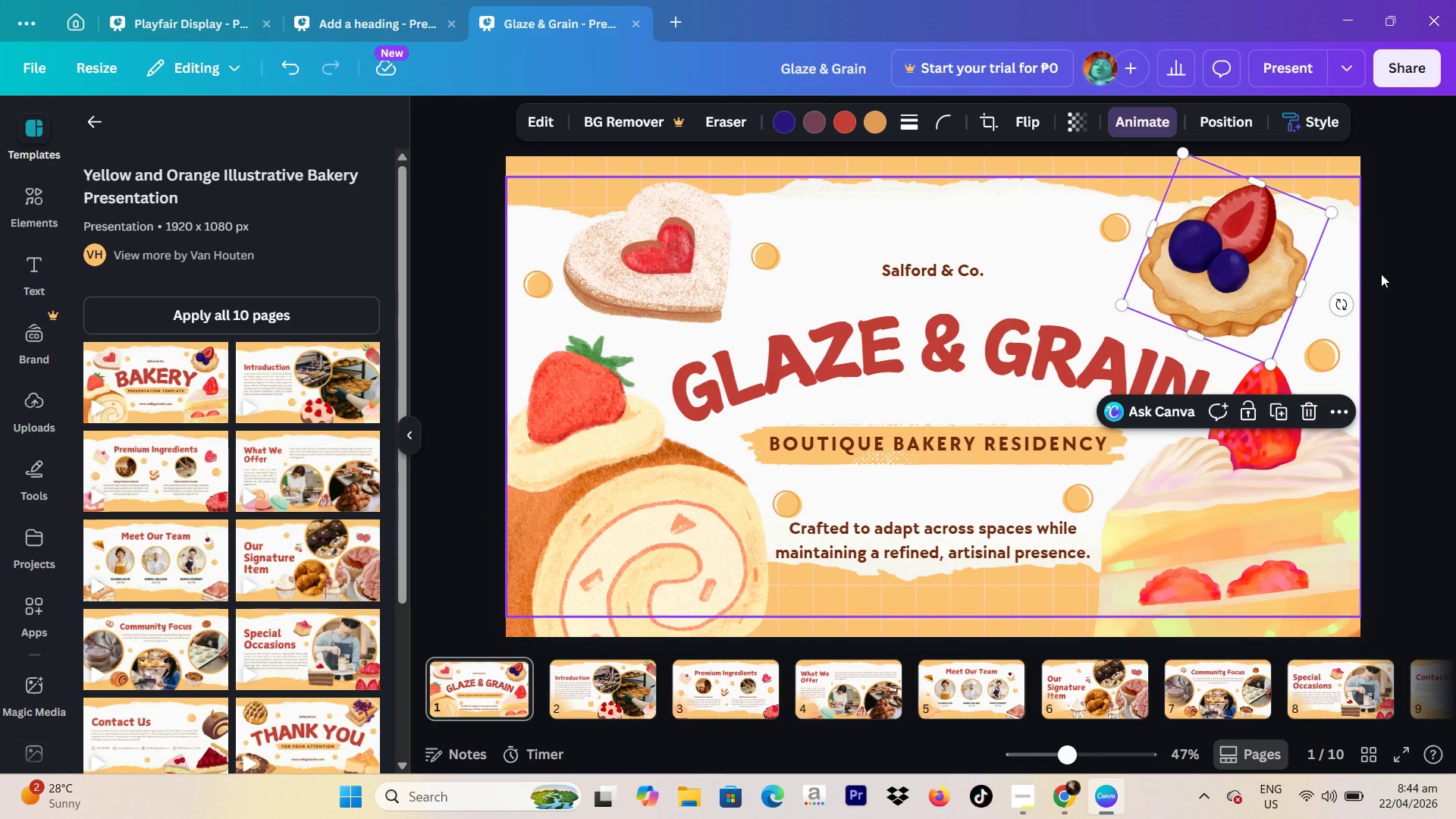 
left_click([1407, 267])
 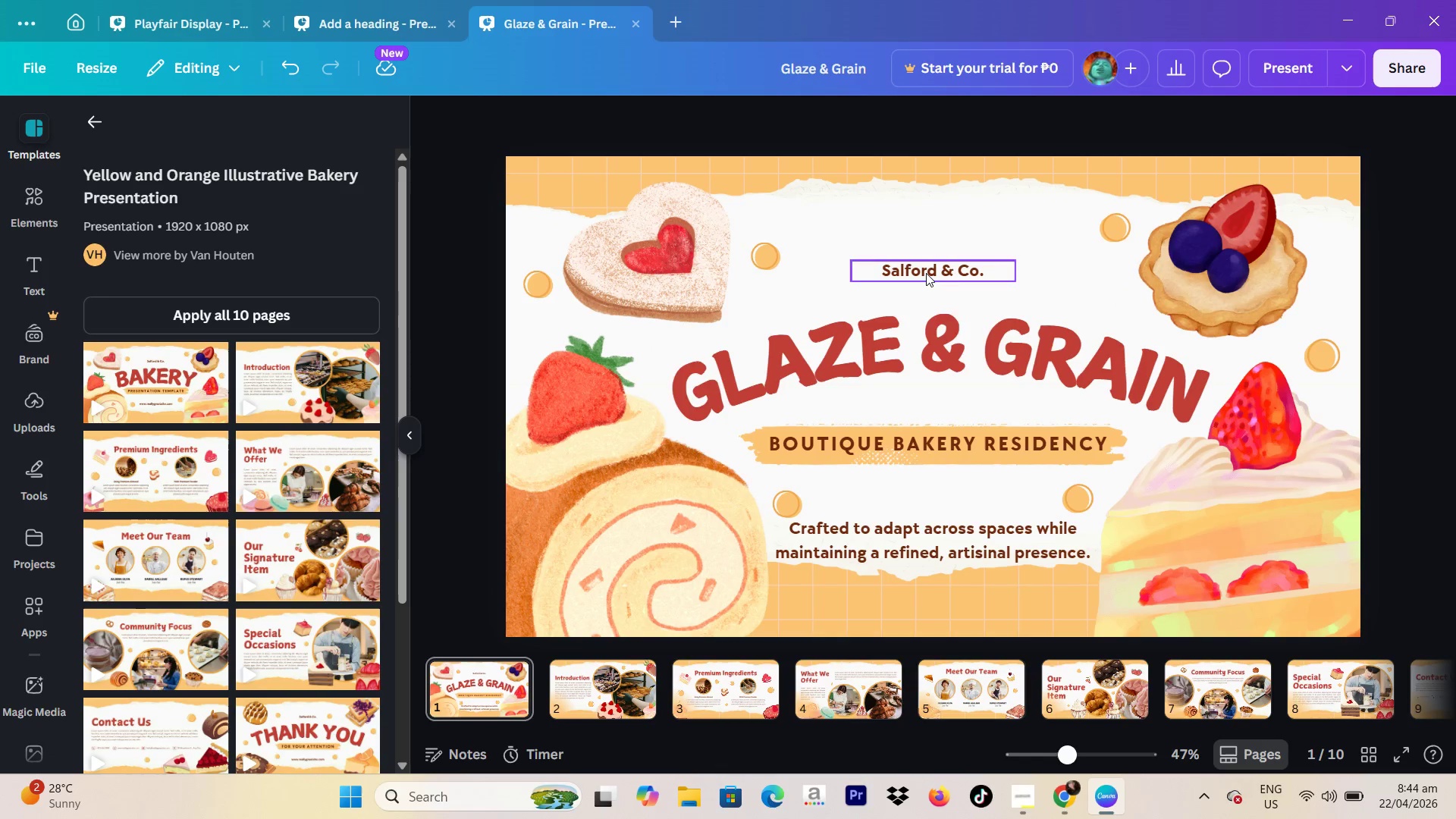 
double_click([926, 273])
 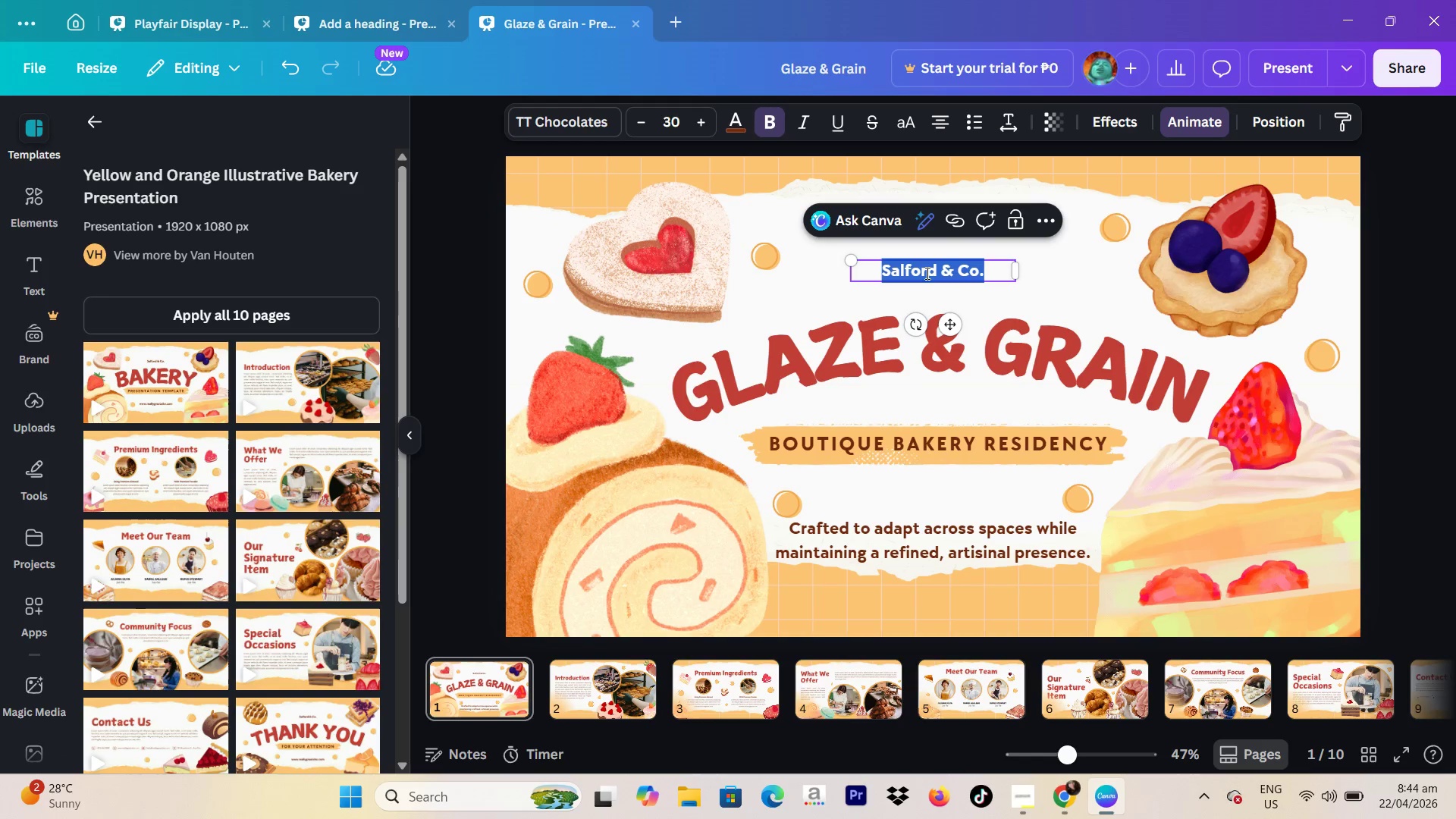 
triple_click([926, 273])
 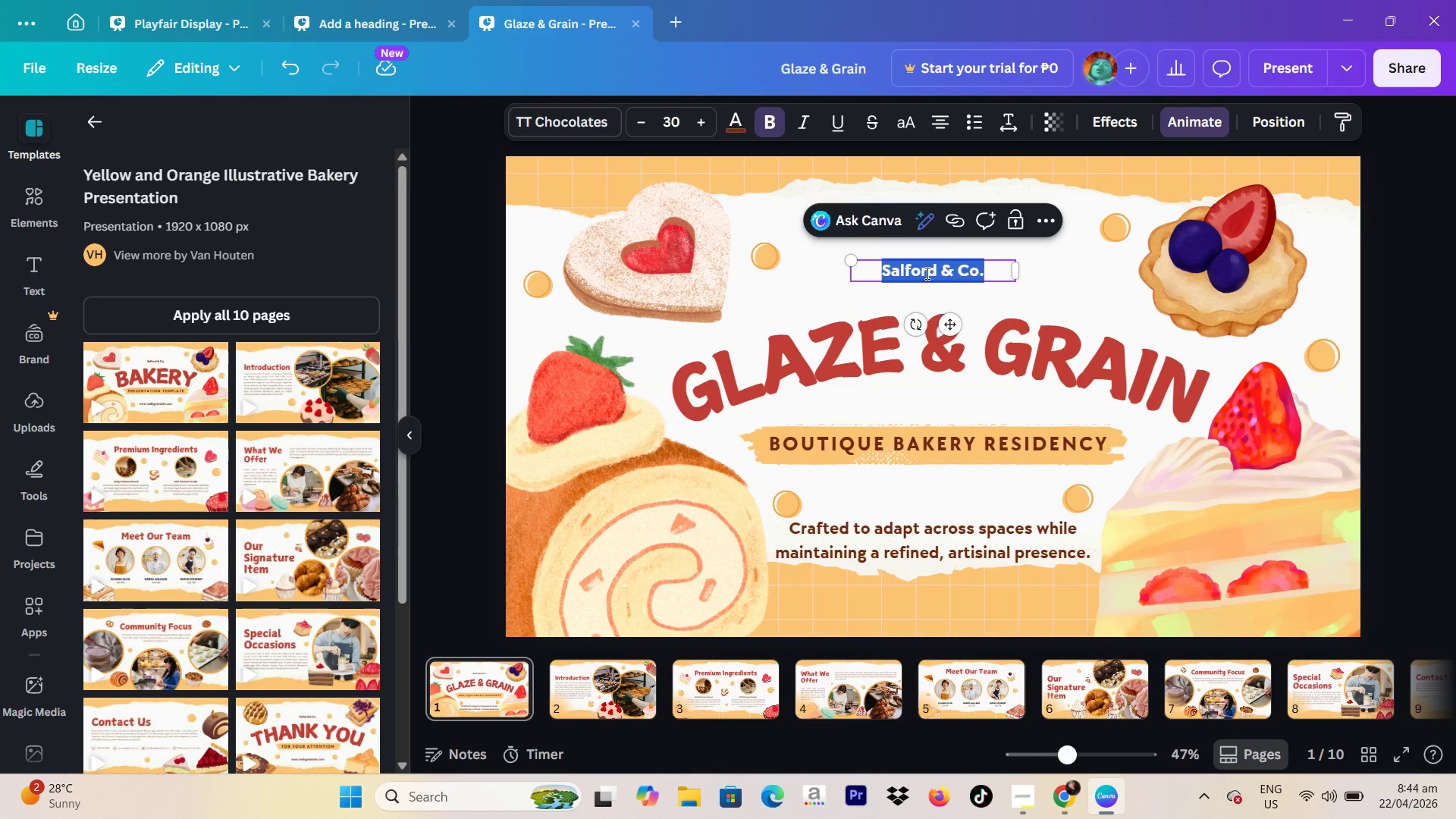 
key(Backspace)
 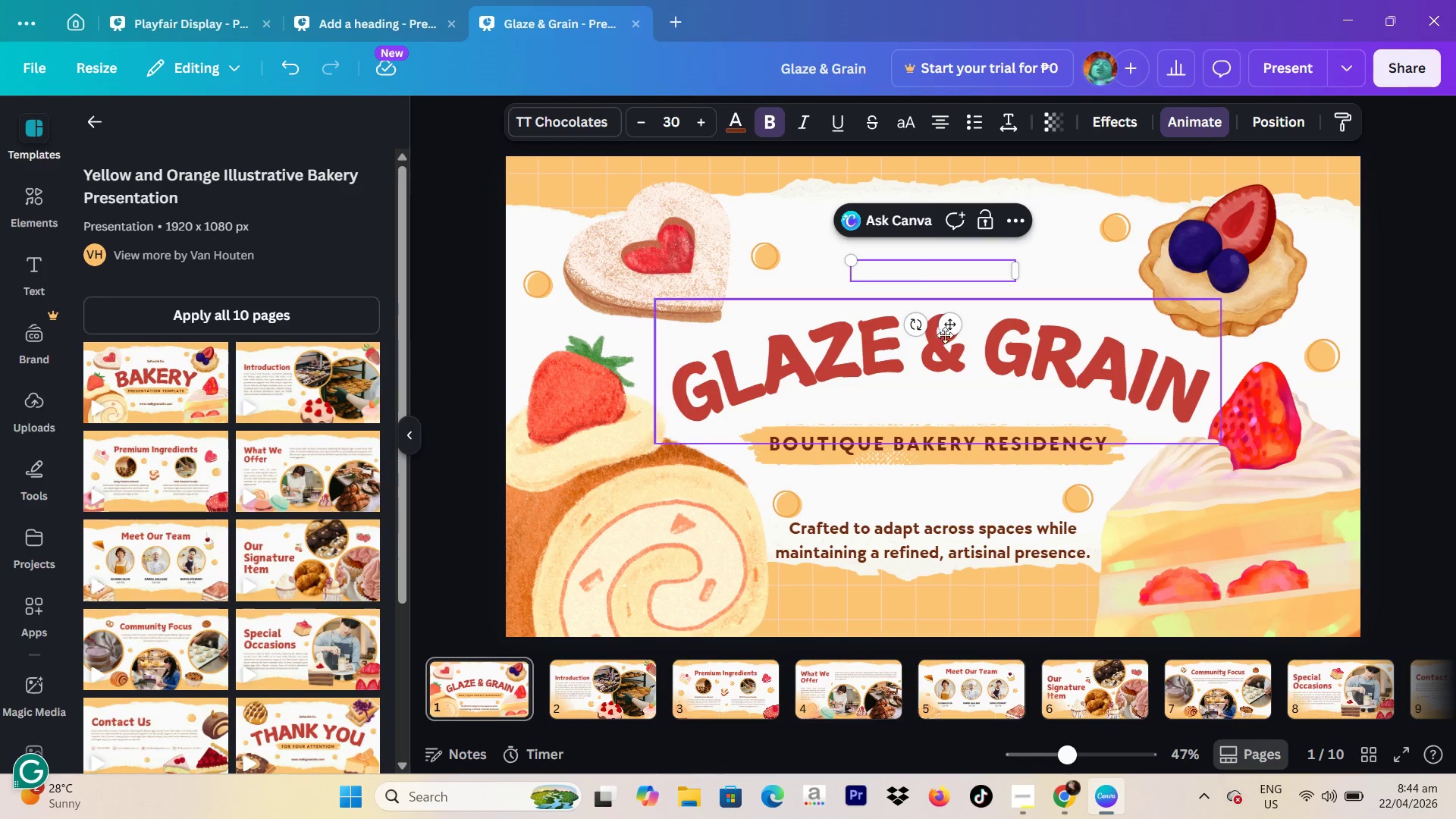 
left_click([954, 350])
 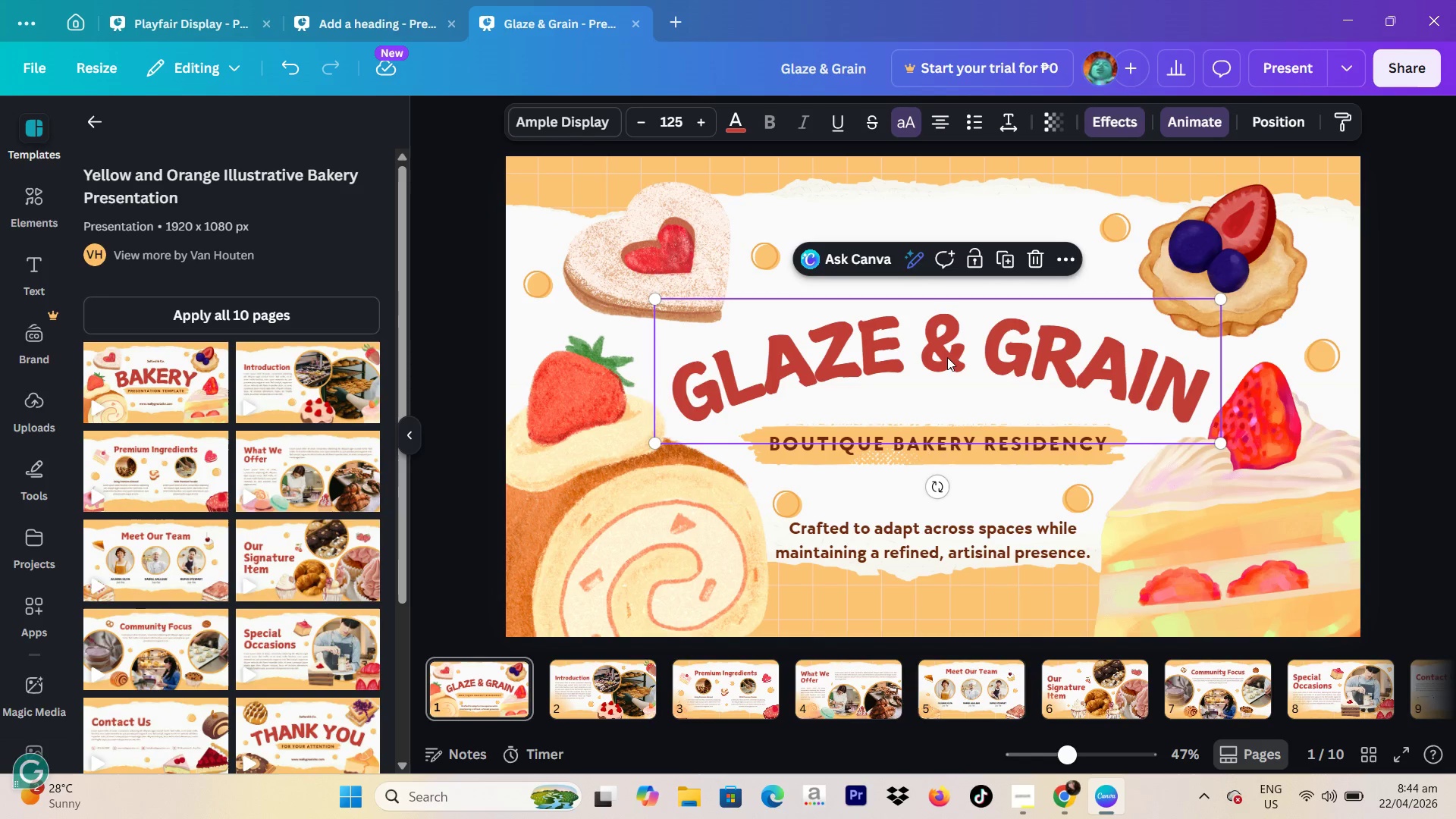 
left_click_drag(start_coordinate=[947, 357], to_coordinate=[940, 324])
 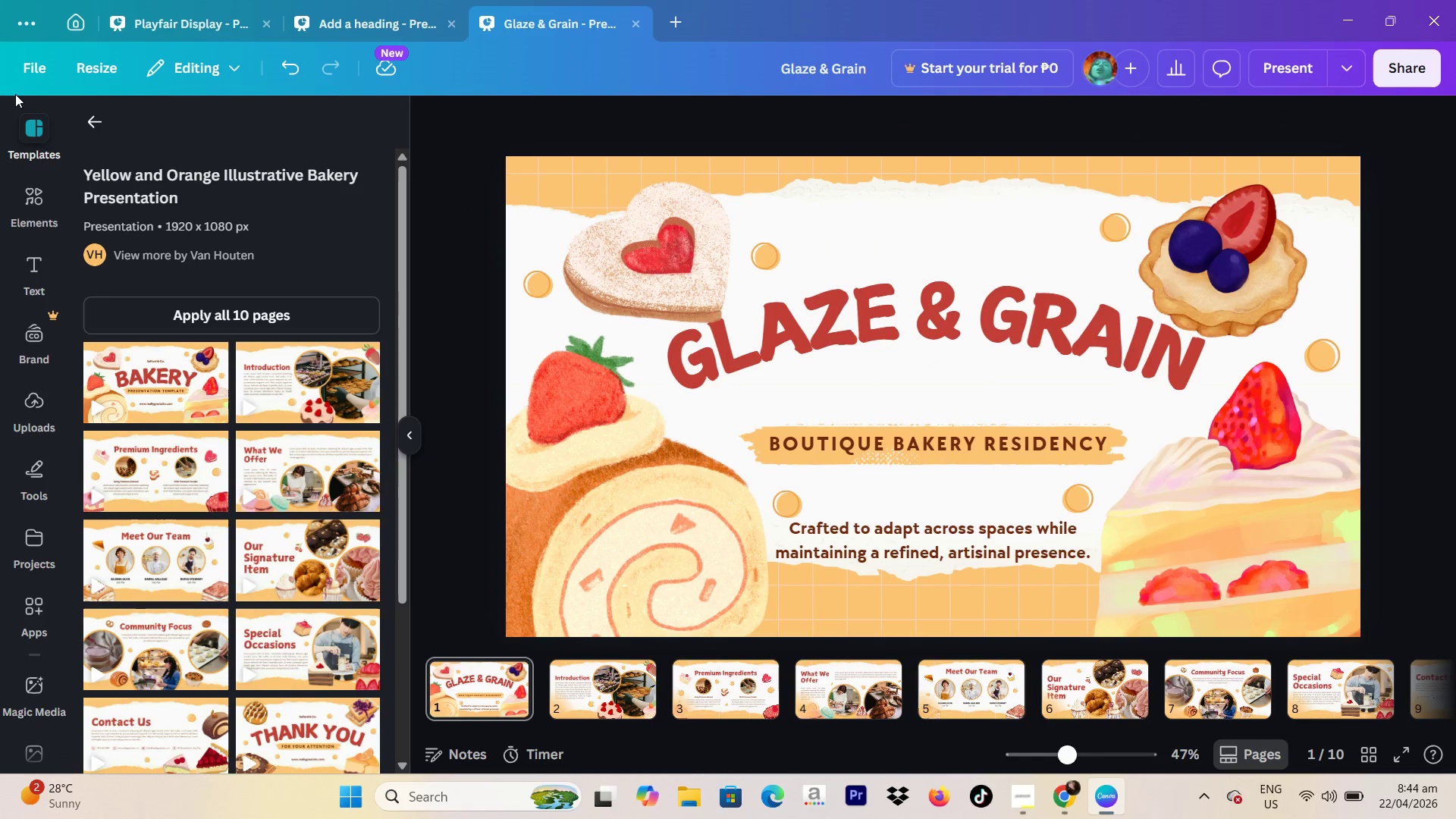 
left_click([98, 129])
 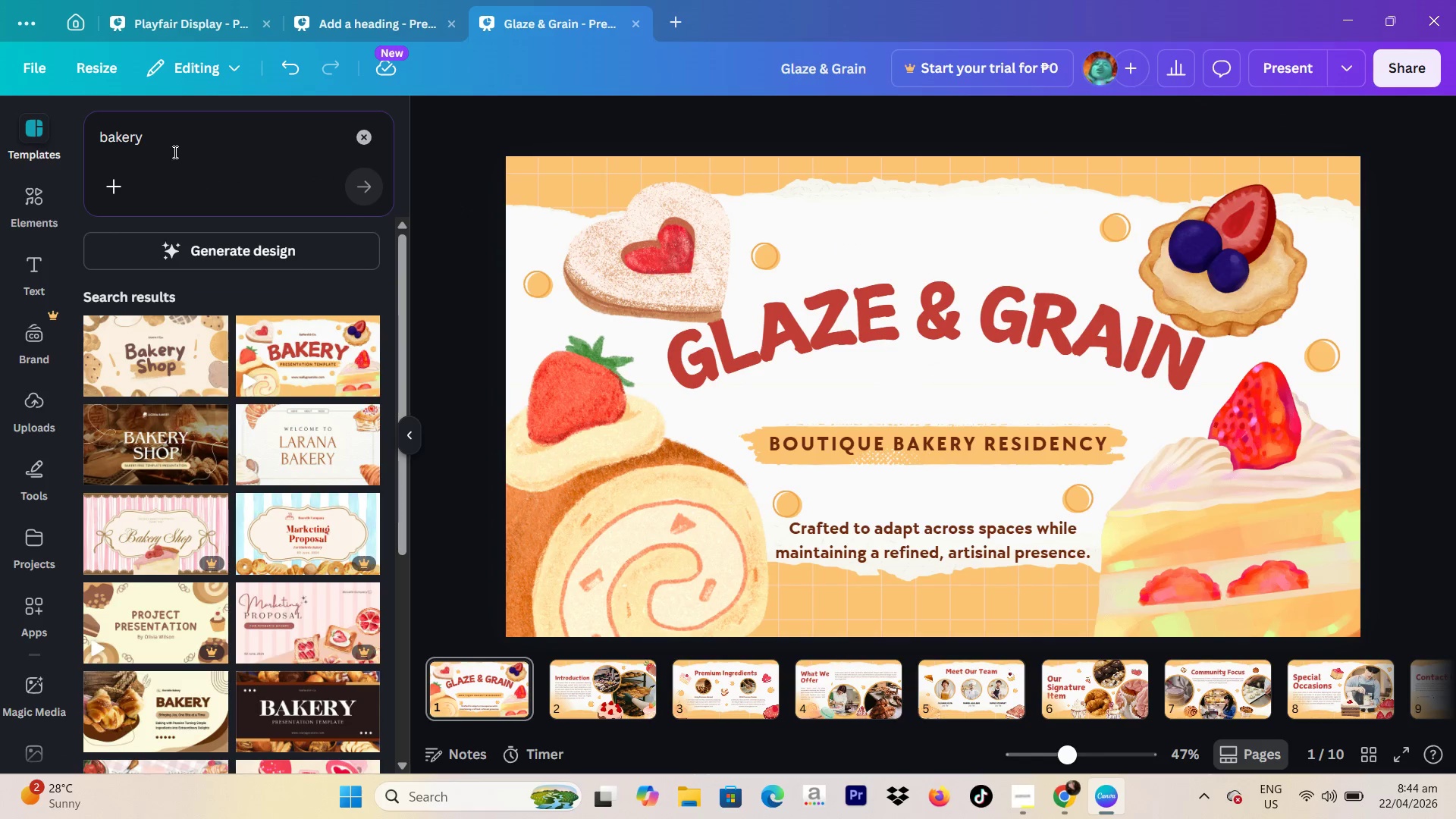 
left_click_drag(start_coordinate=[231, 143], to_coordinate=[7, 144])
 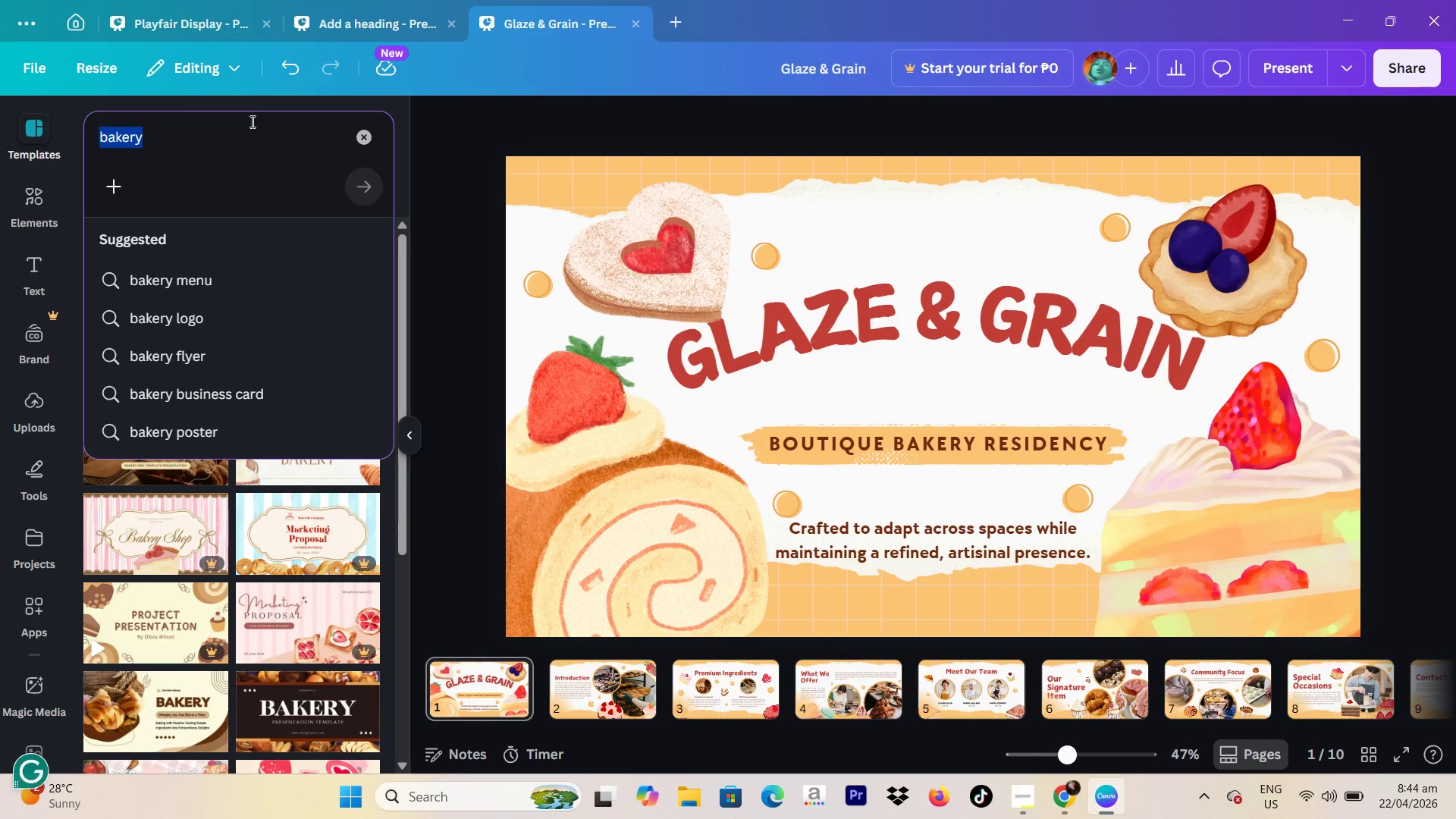 
left_click([246, 142])
 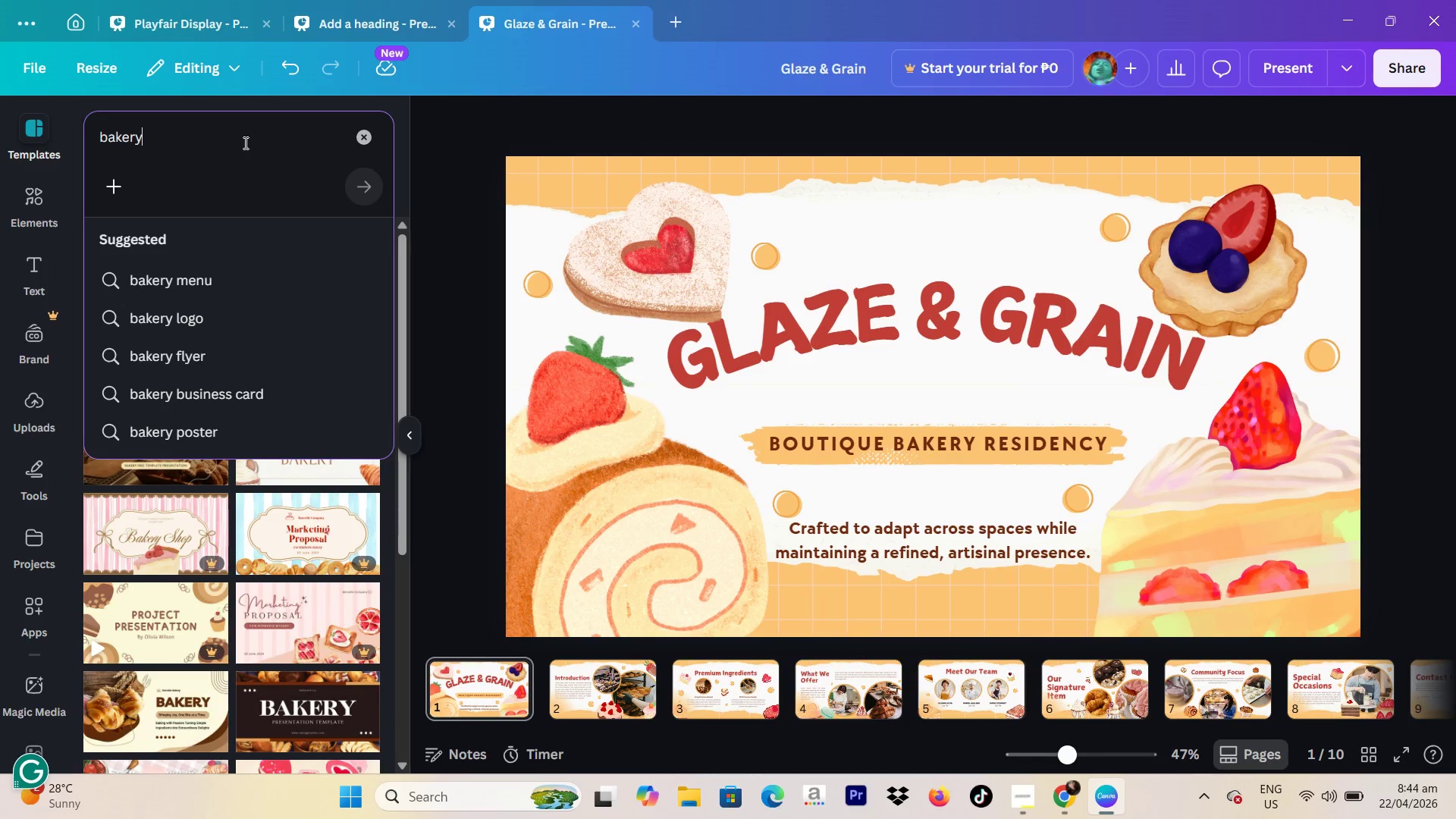 
type( logo)
 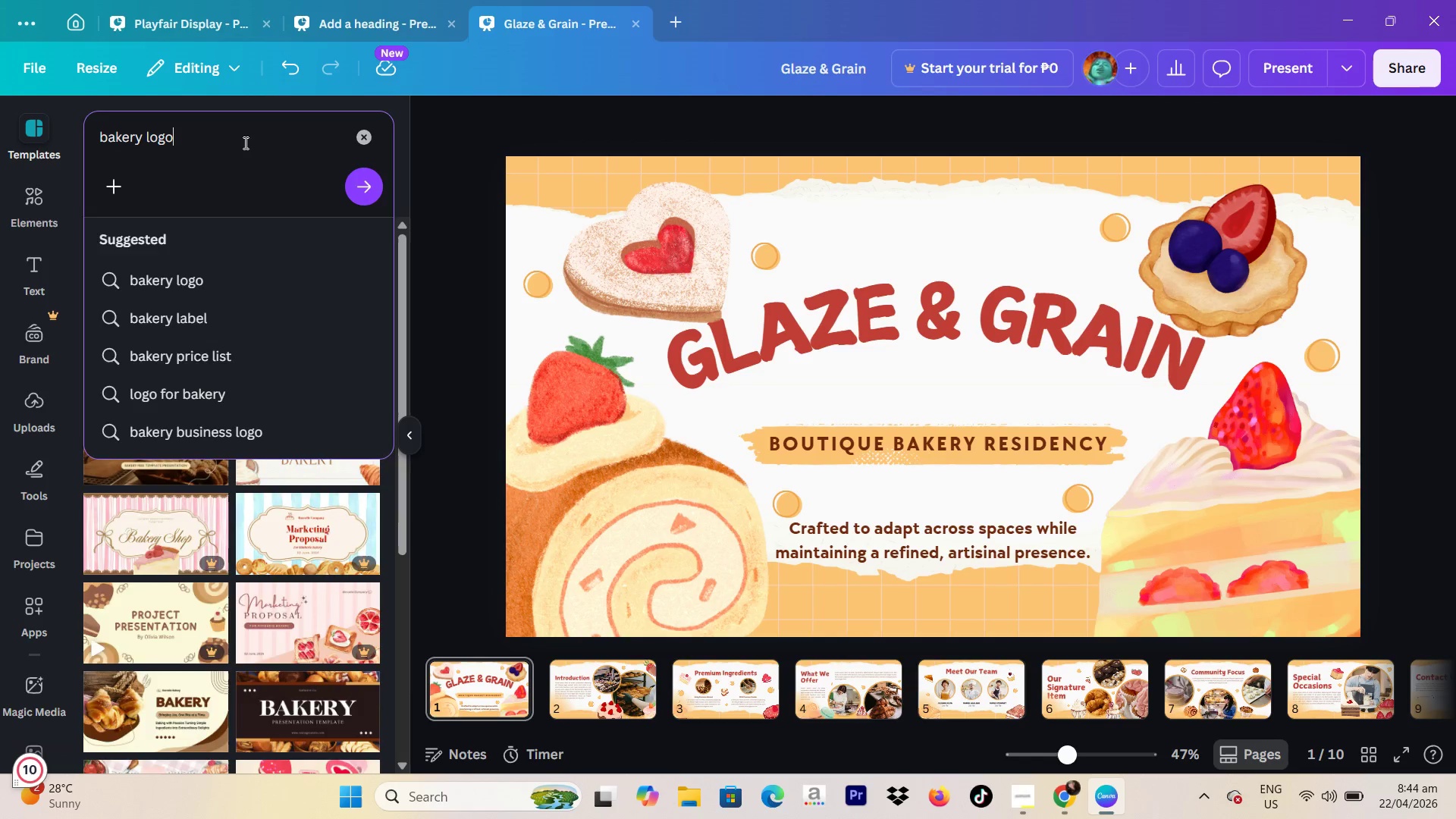 
key(Enter)
 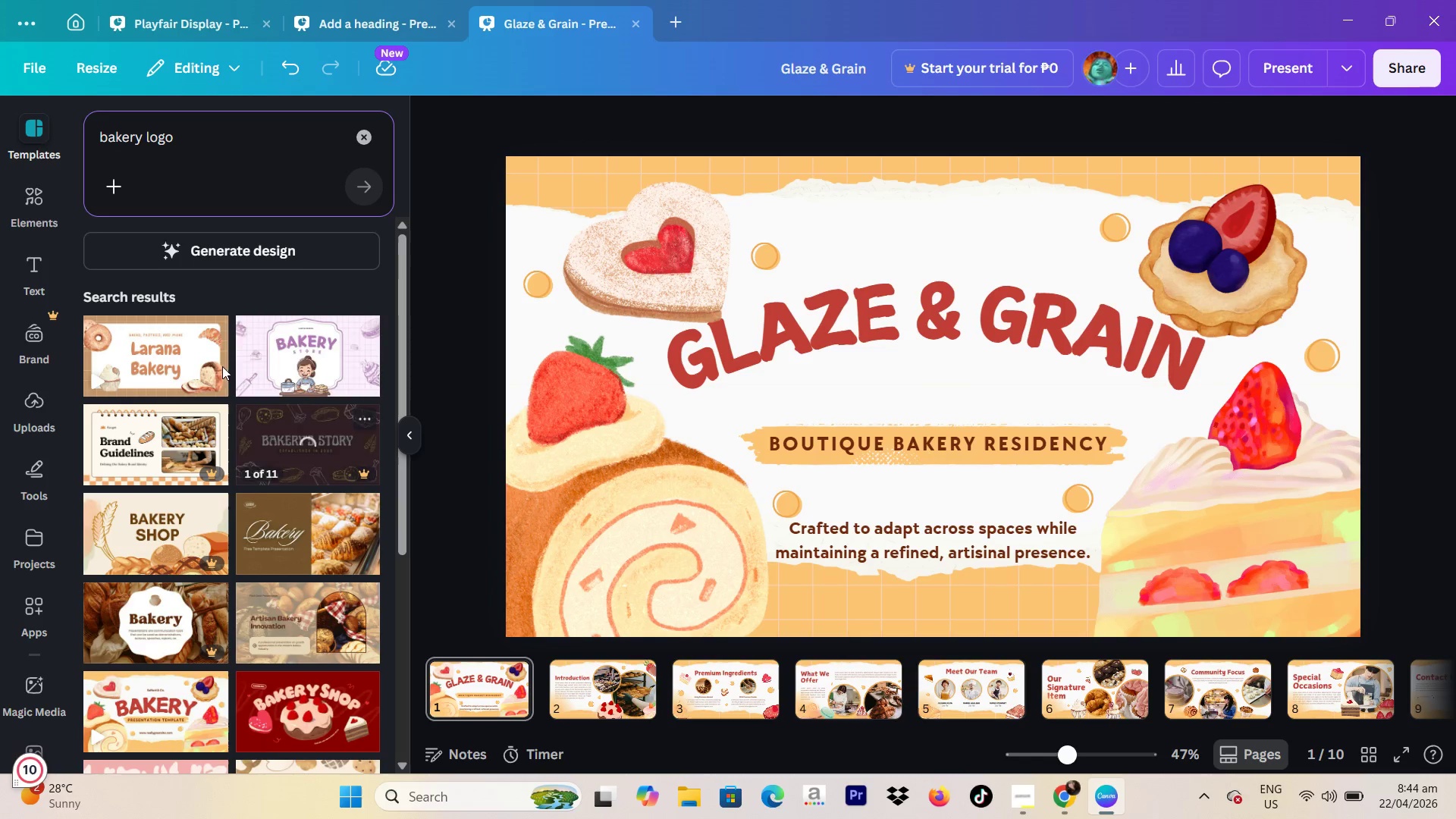 
left_click([25, 200])
 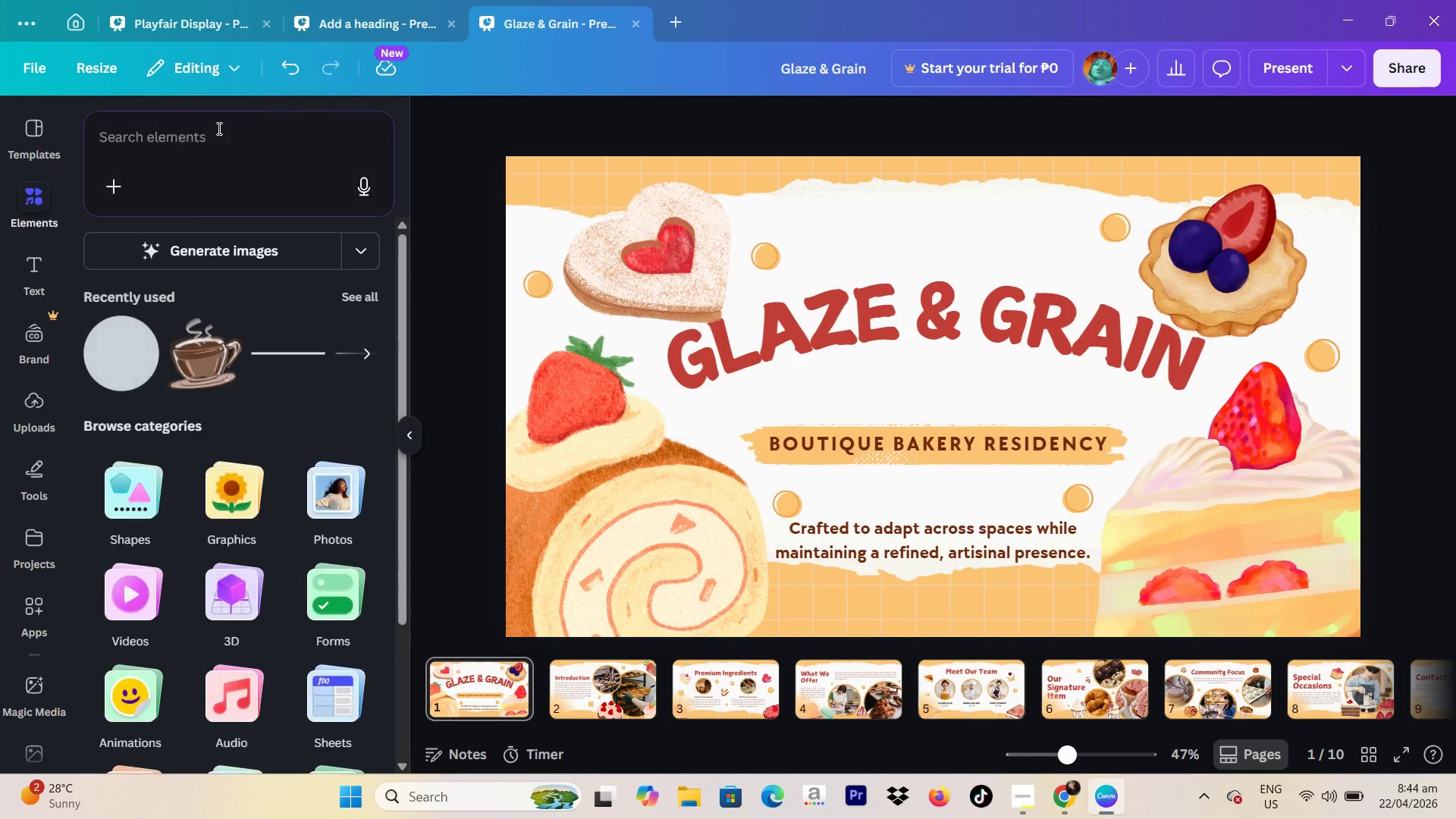 
left_click([218, 155])
 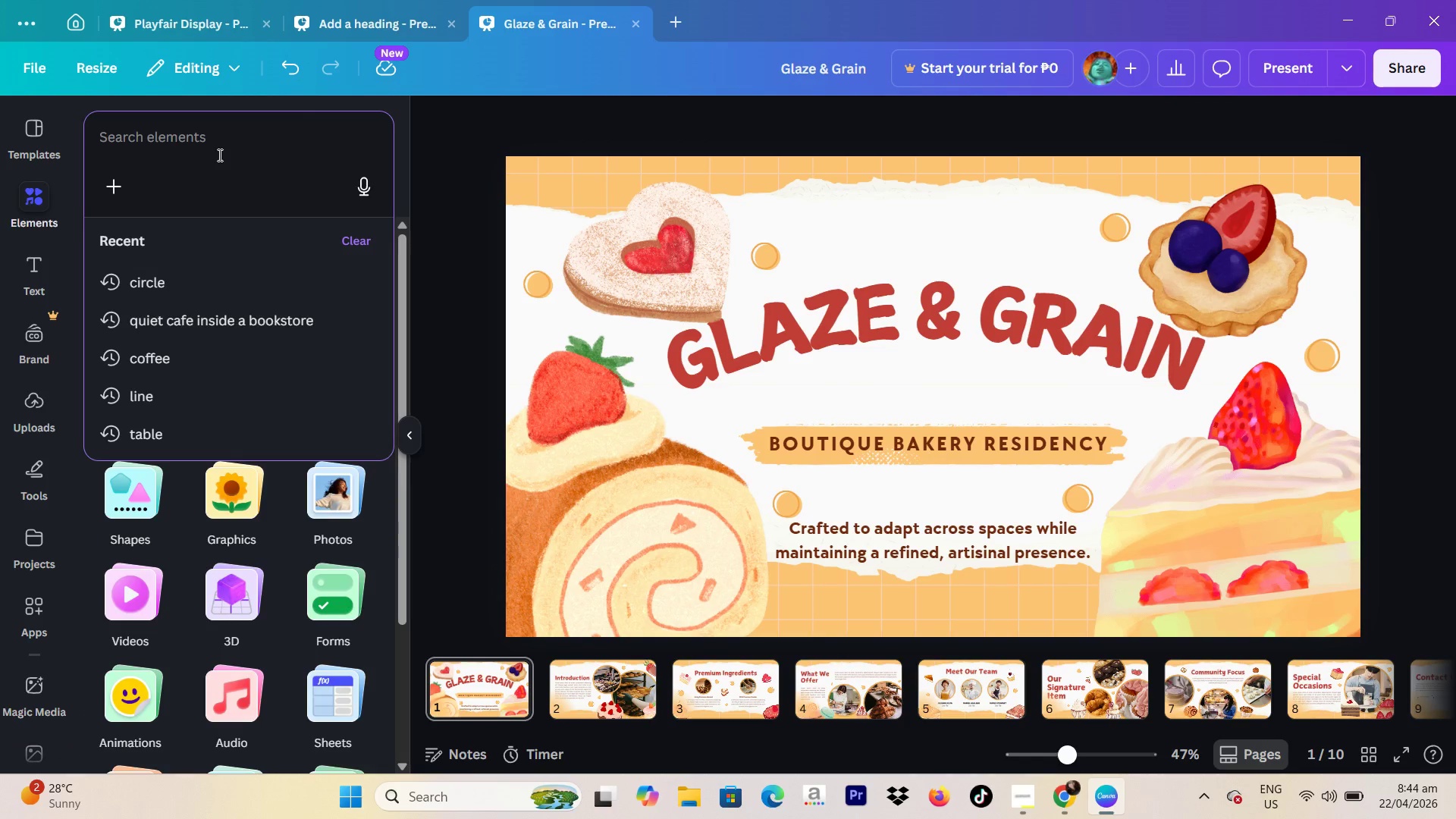 
type(bakery logo)
 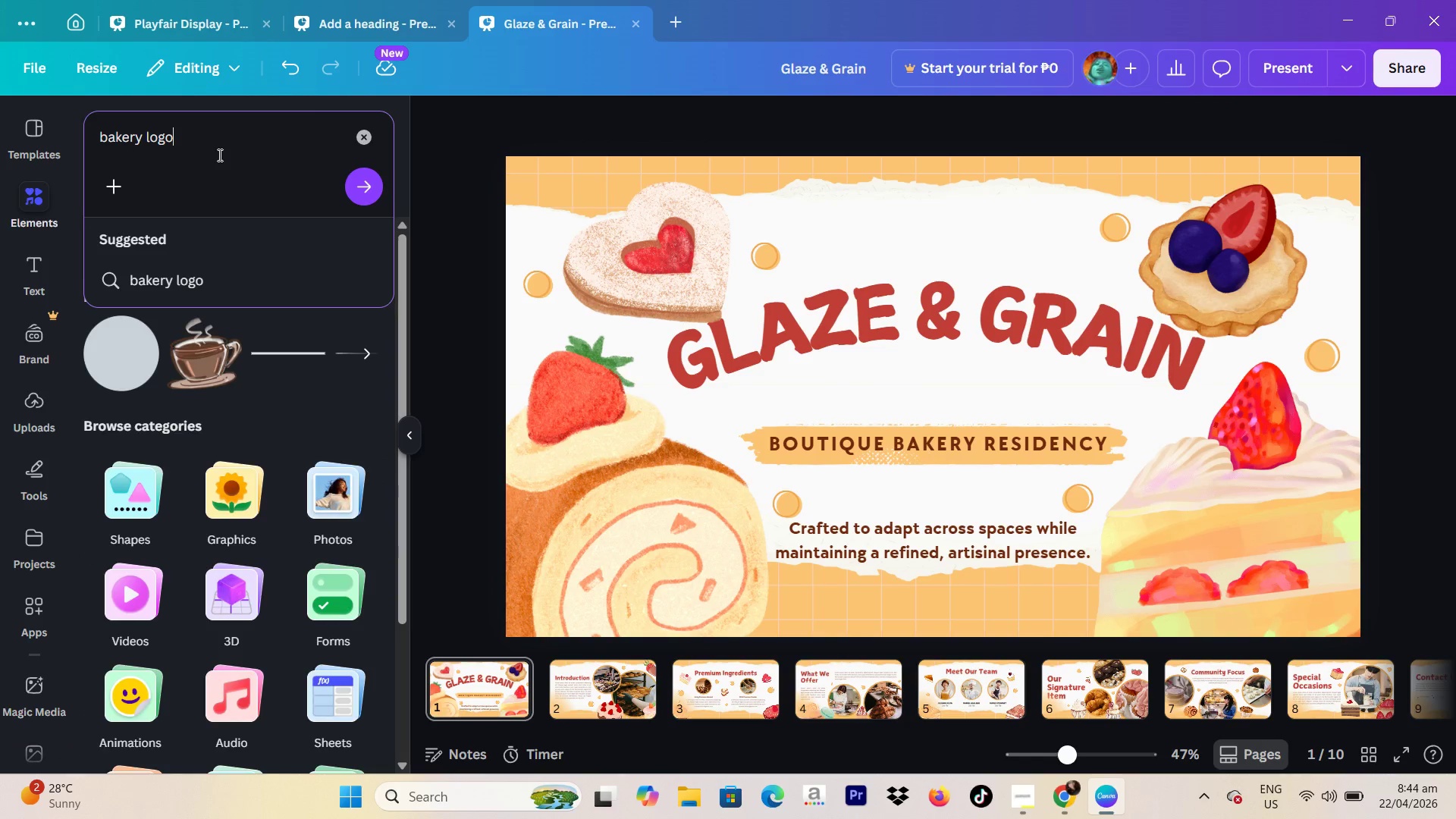 
key(Enter)
 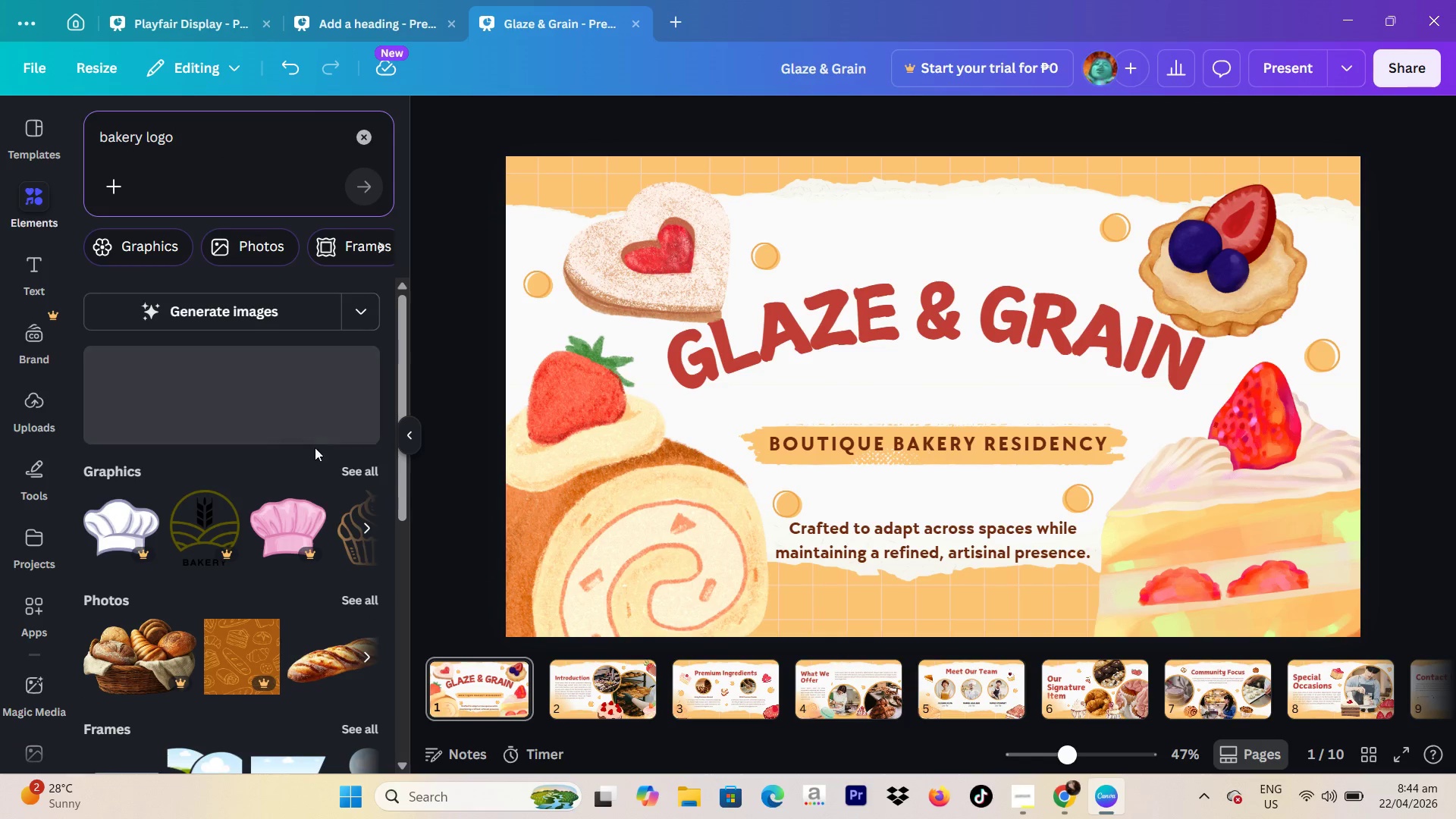 
left_click([375, 463])
 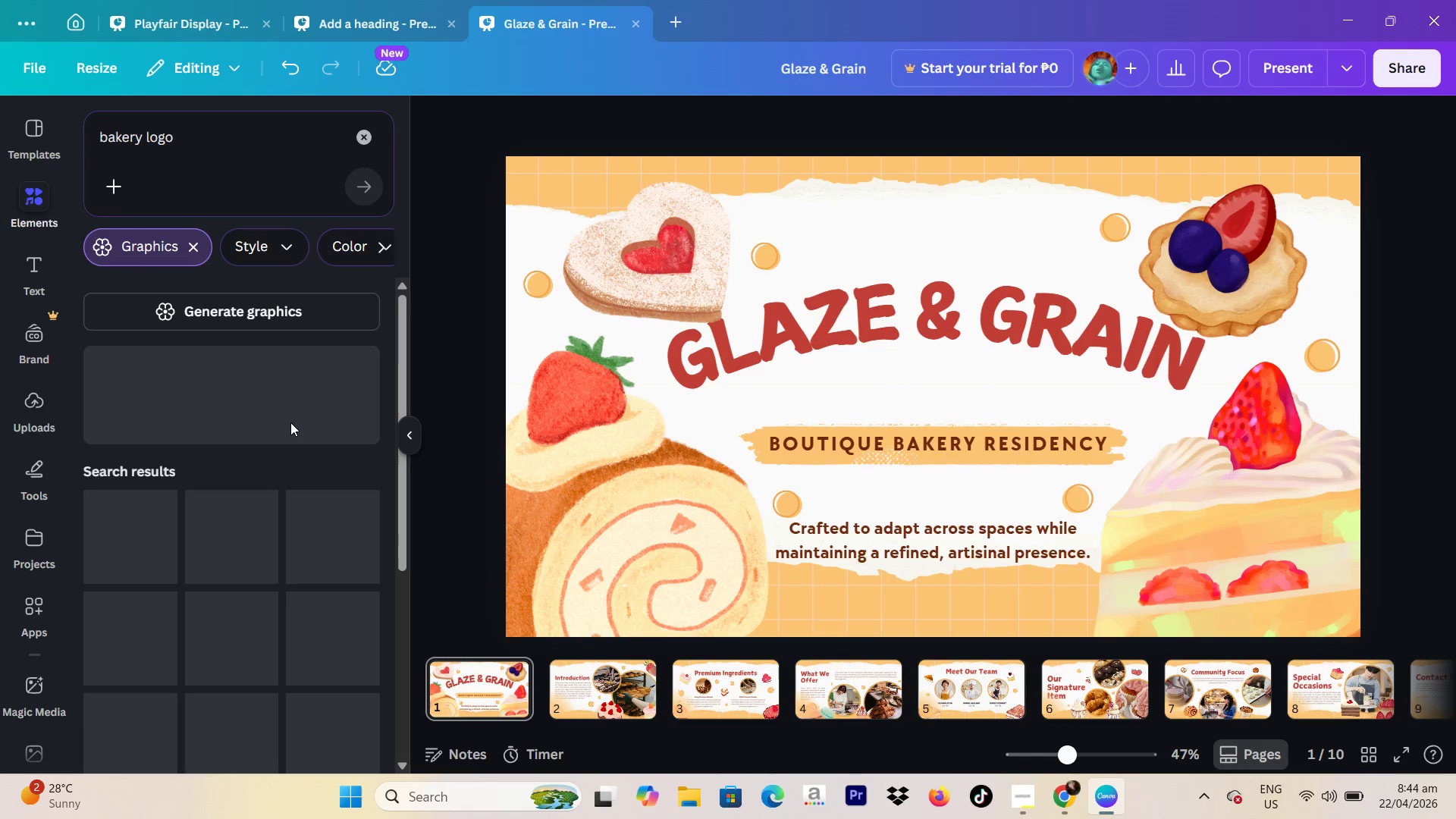 
scroll: coordinate [313, 416], scroll_direction: down, amount: 8.0
 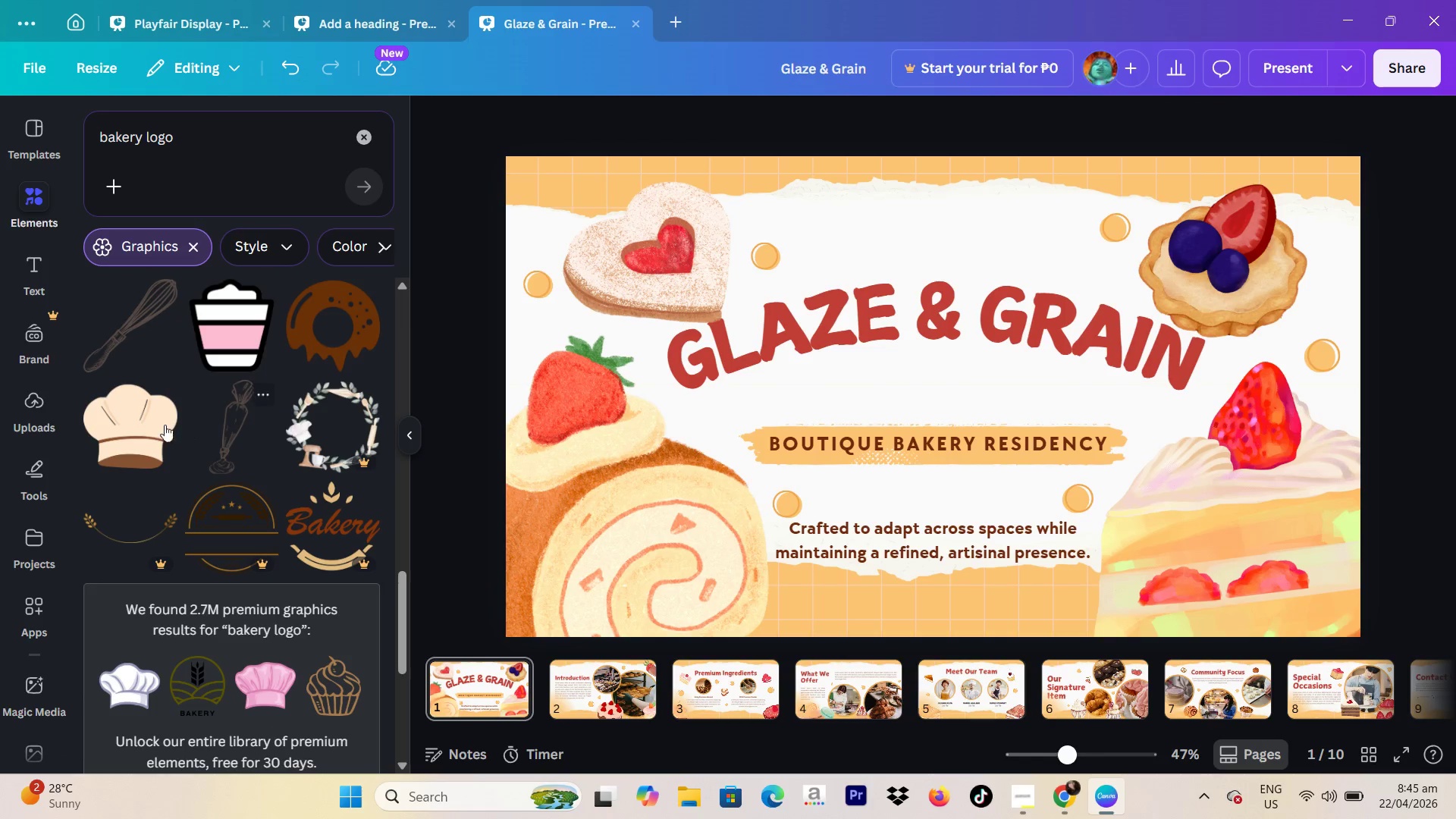 
left_click([135, 432])
 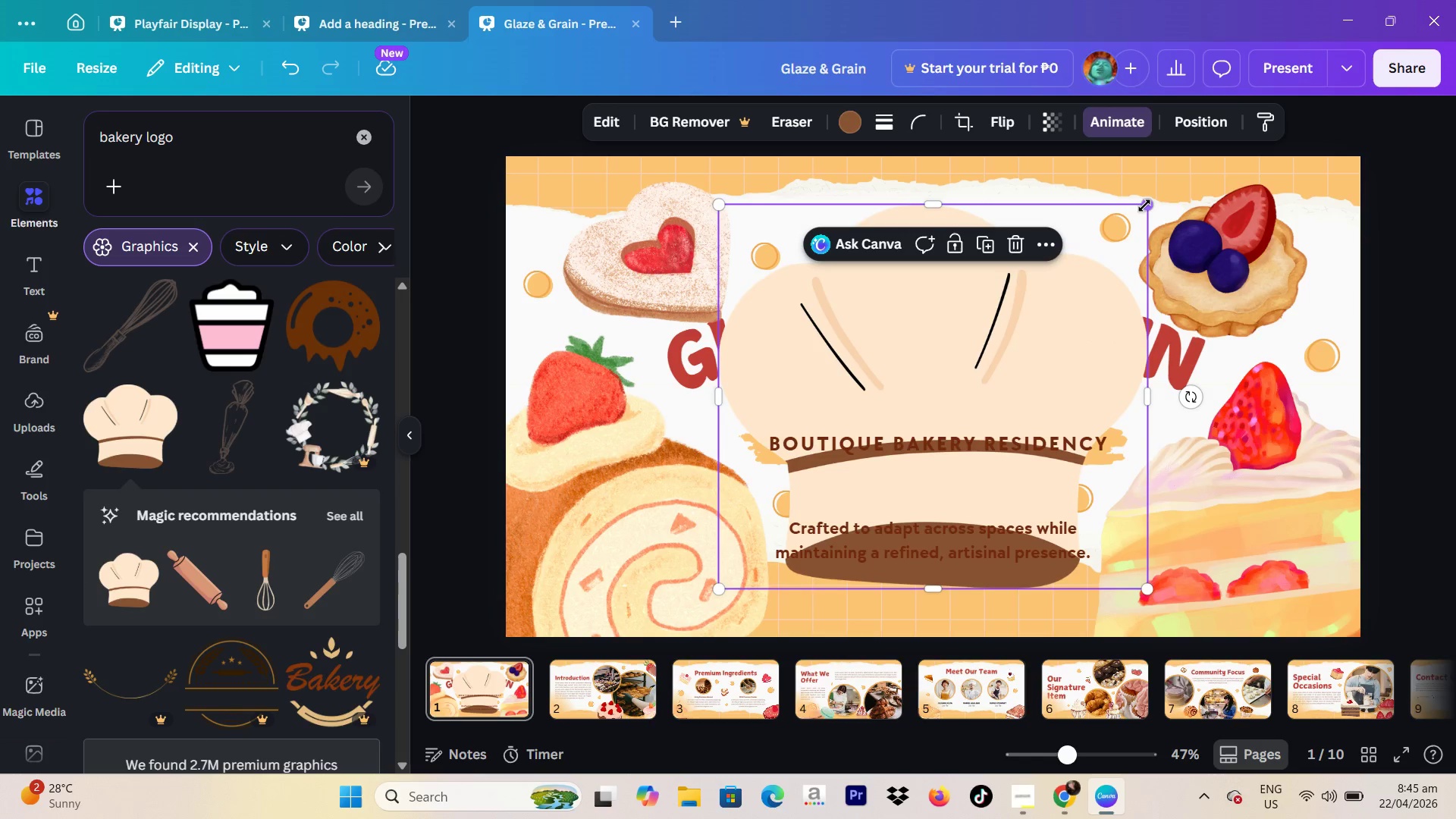 
left_click_drag(start_coordinate=[1144, 206], to_coordinate=[852, 484])
 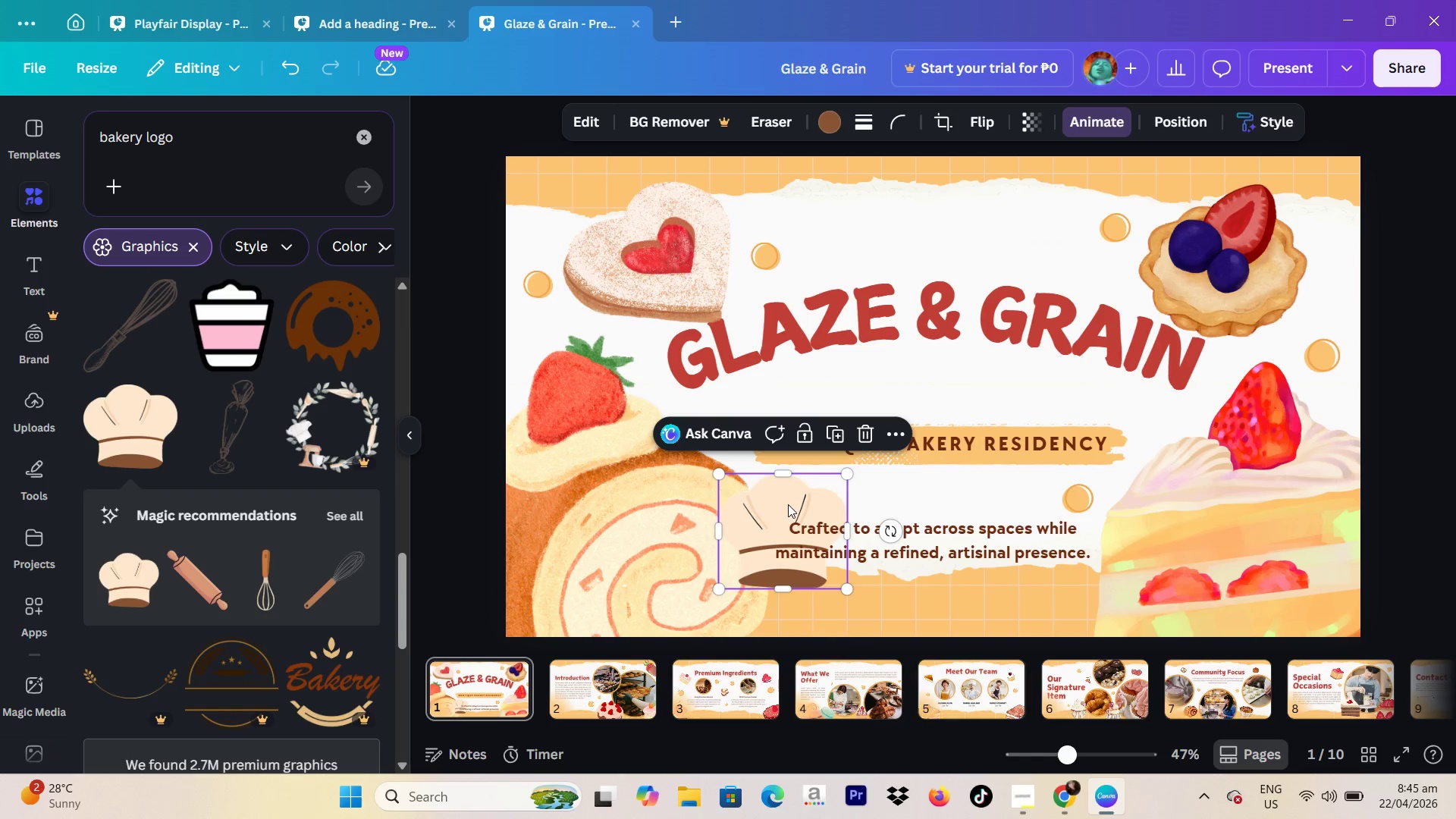 
left_click_drag(start_coordinate=[788, 504], to_coordinate=[921, 362])
 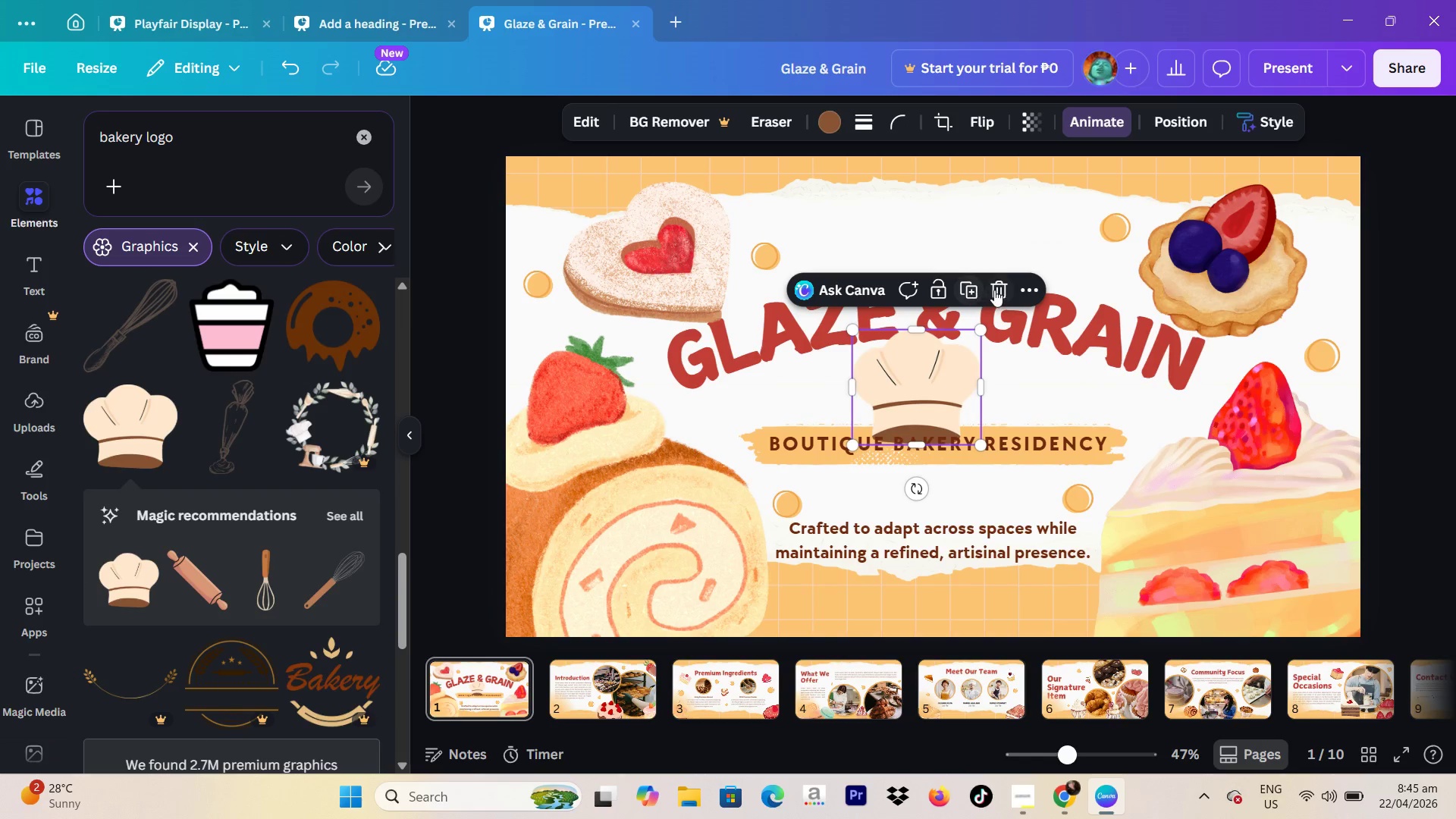 
left_click([1000, 286])
 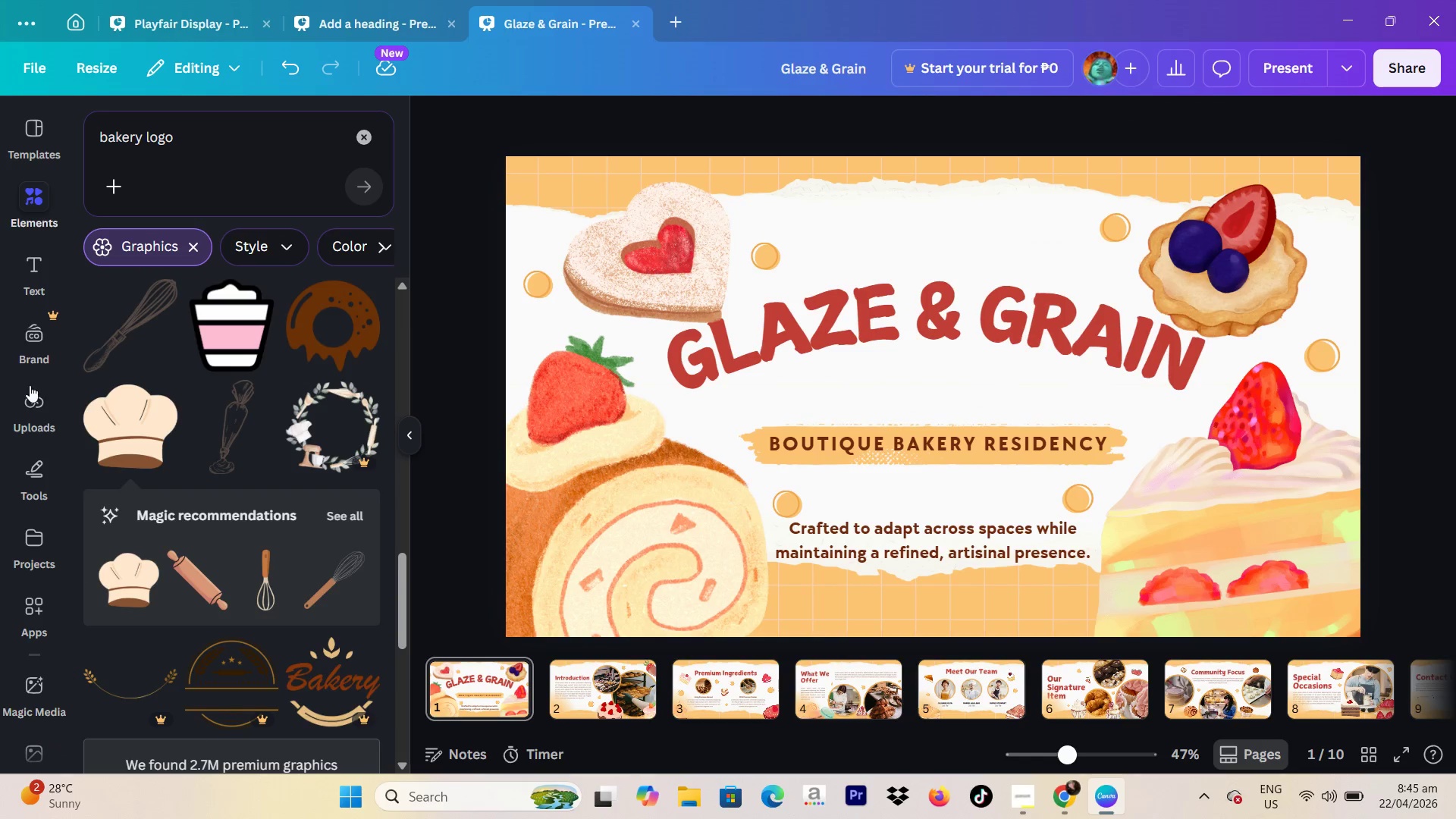 
scroll: coordinate [265, 402], scroll_direction: down, amount: 16.0
 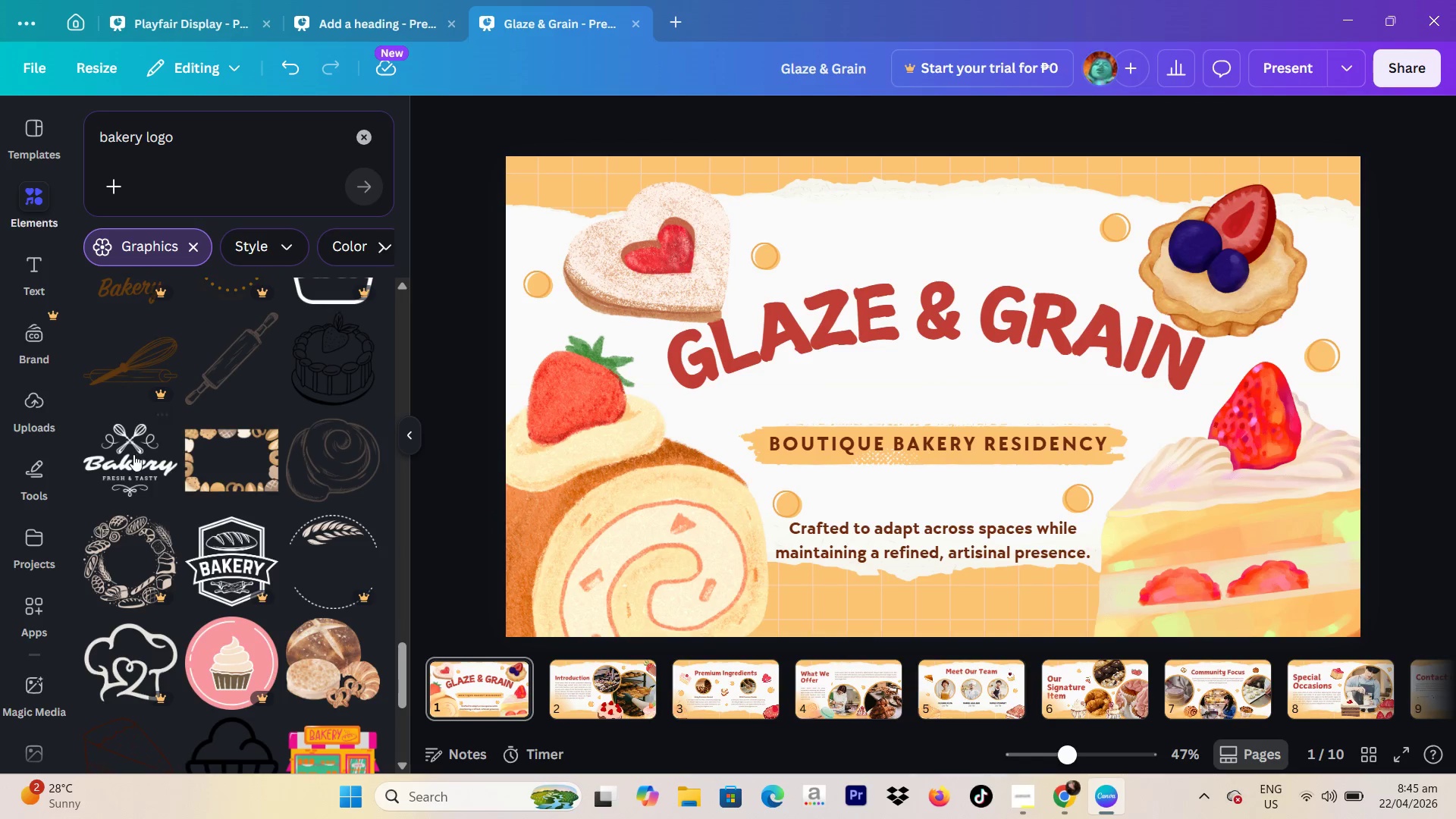 
left_click([133, 456])
 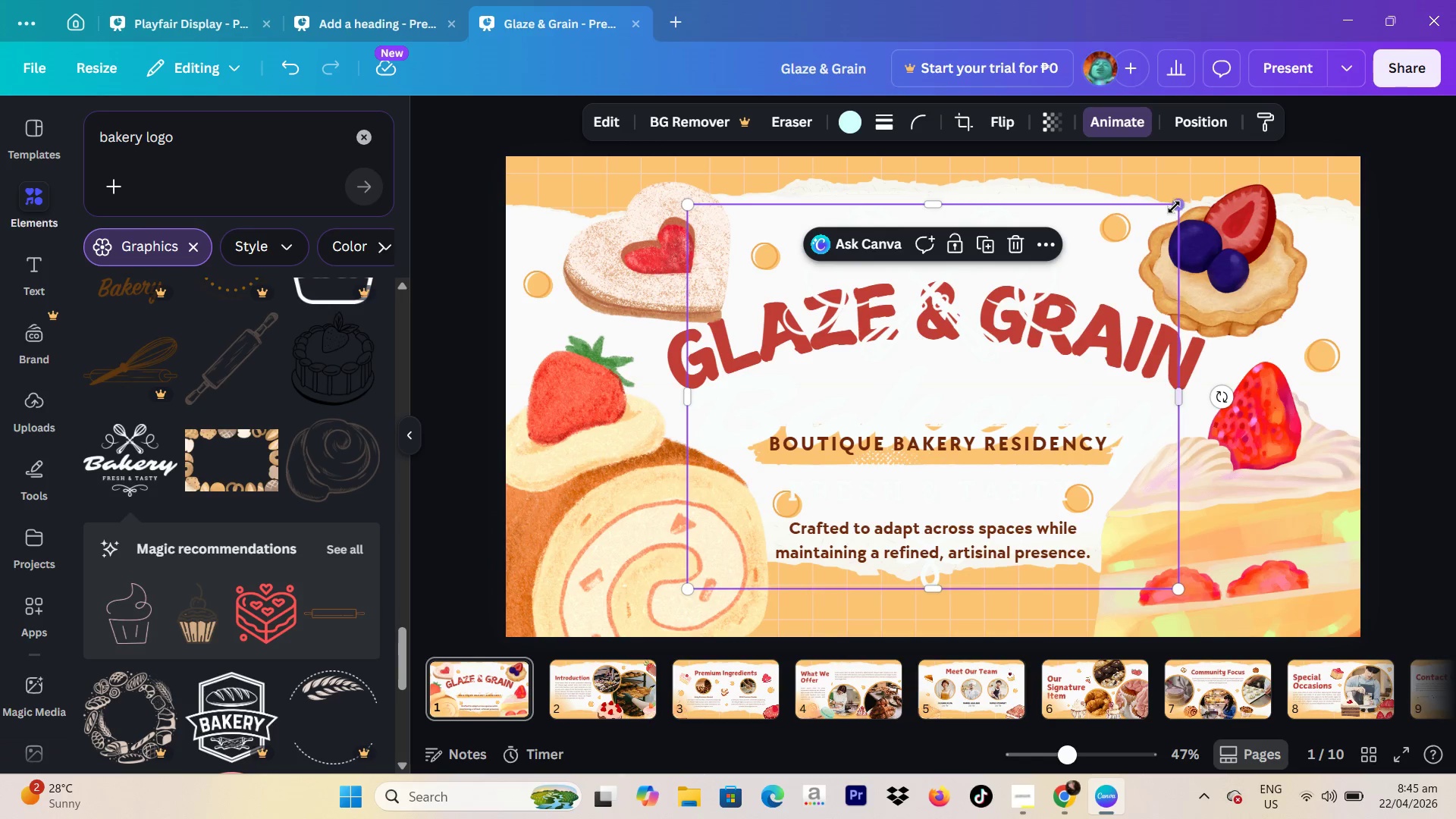 
left_click_drag(start_coordinate=[1181, 206], to_coordinate=[930, 425])
 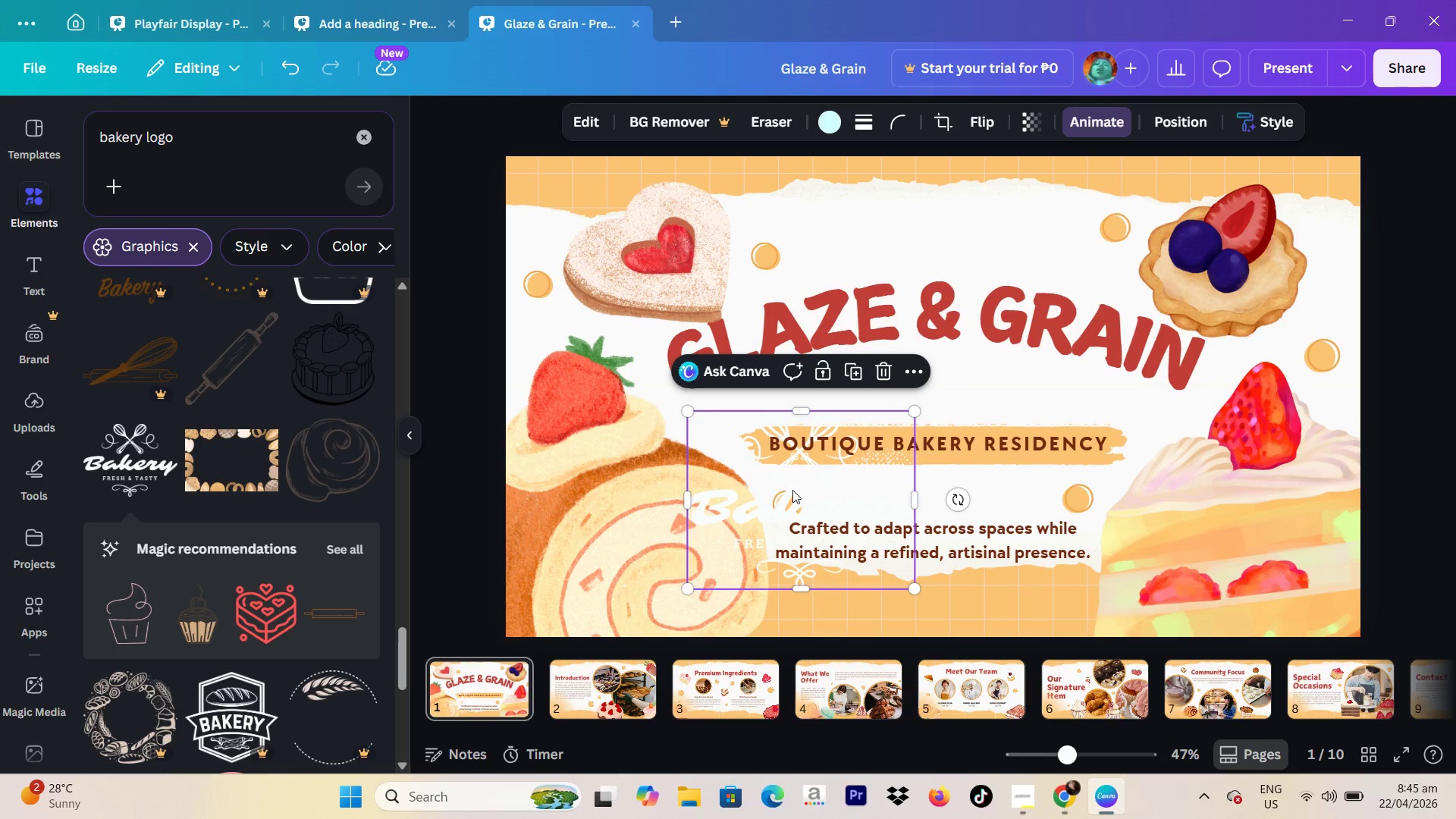 
left_click_drag(start_coordinate=[792, 490], to_coordinate=[945, 357])
 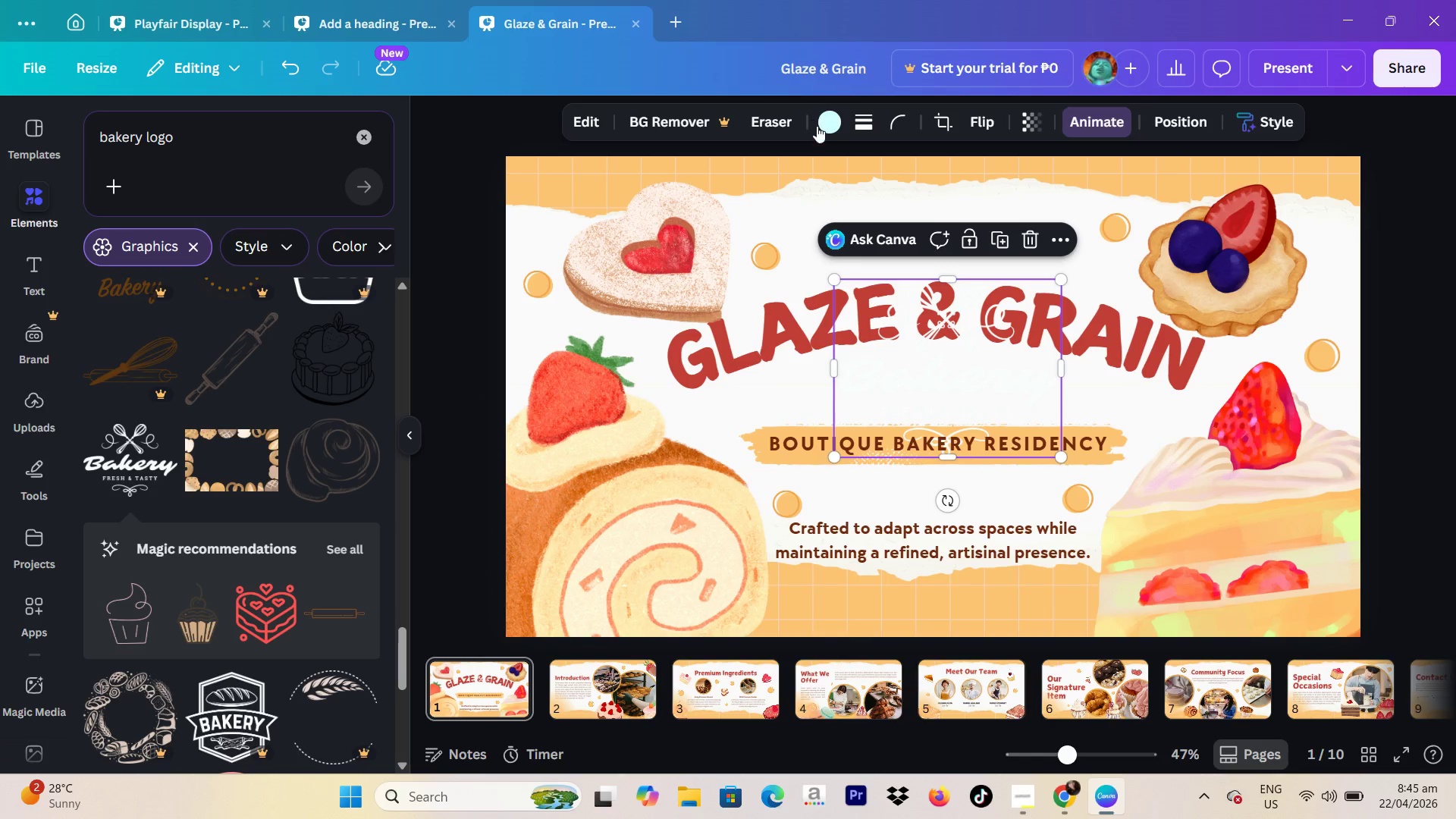 
left_click([817, 126])
 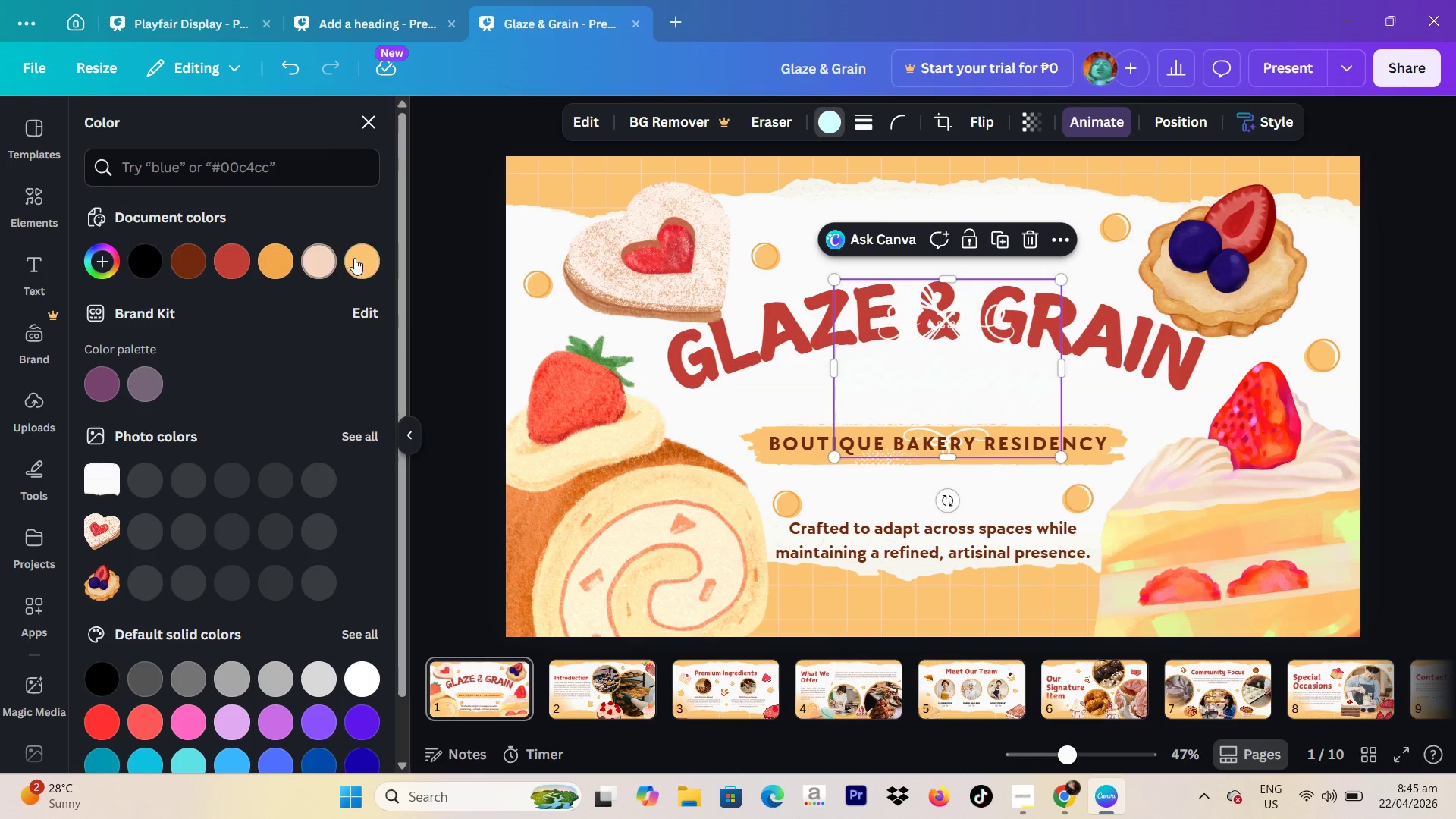 
left_click([323, 258])
 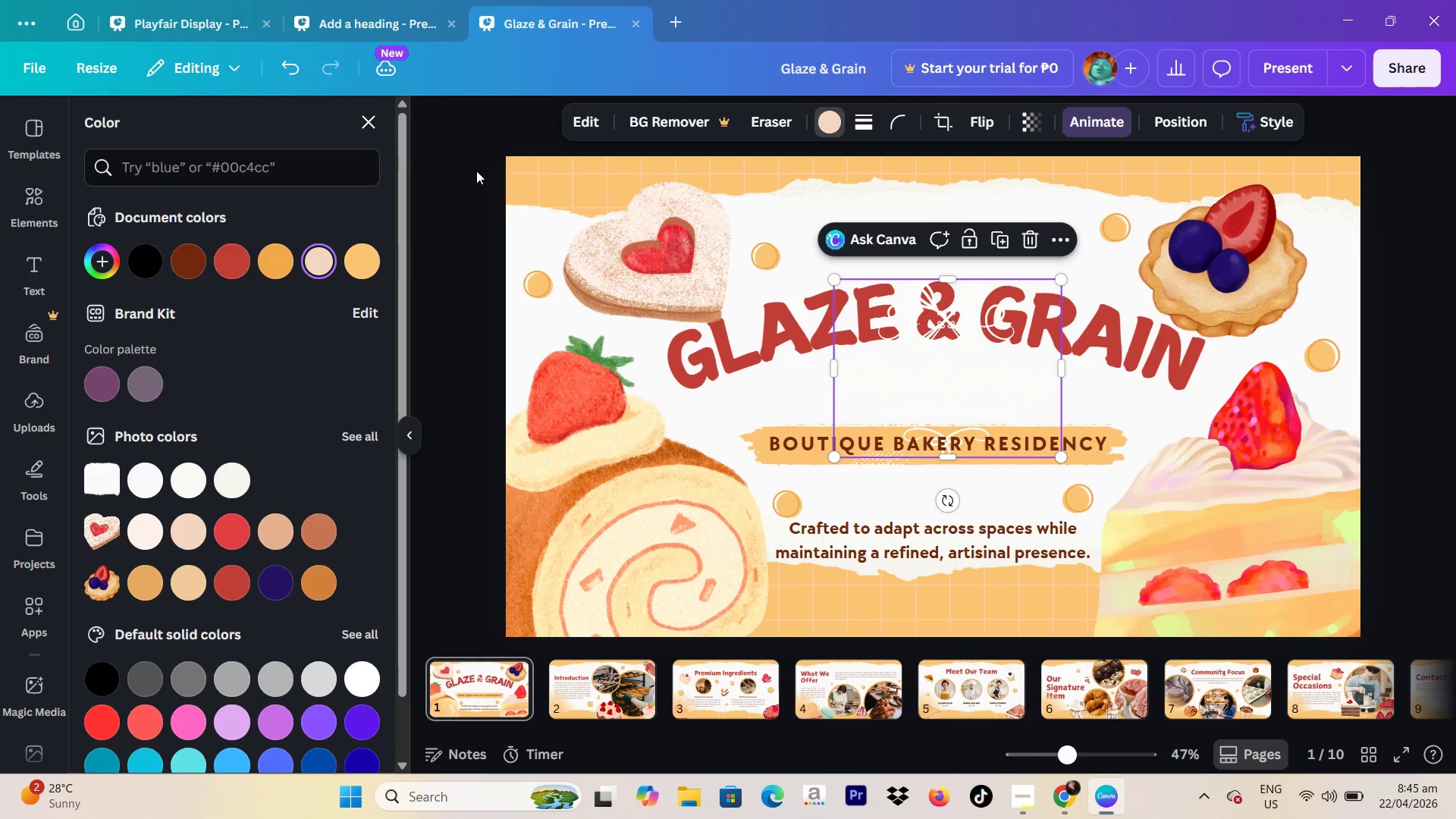 
double_click([316, 263])
 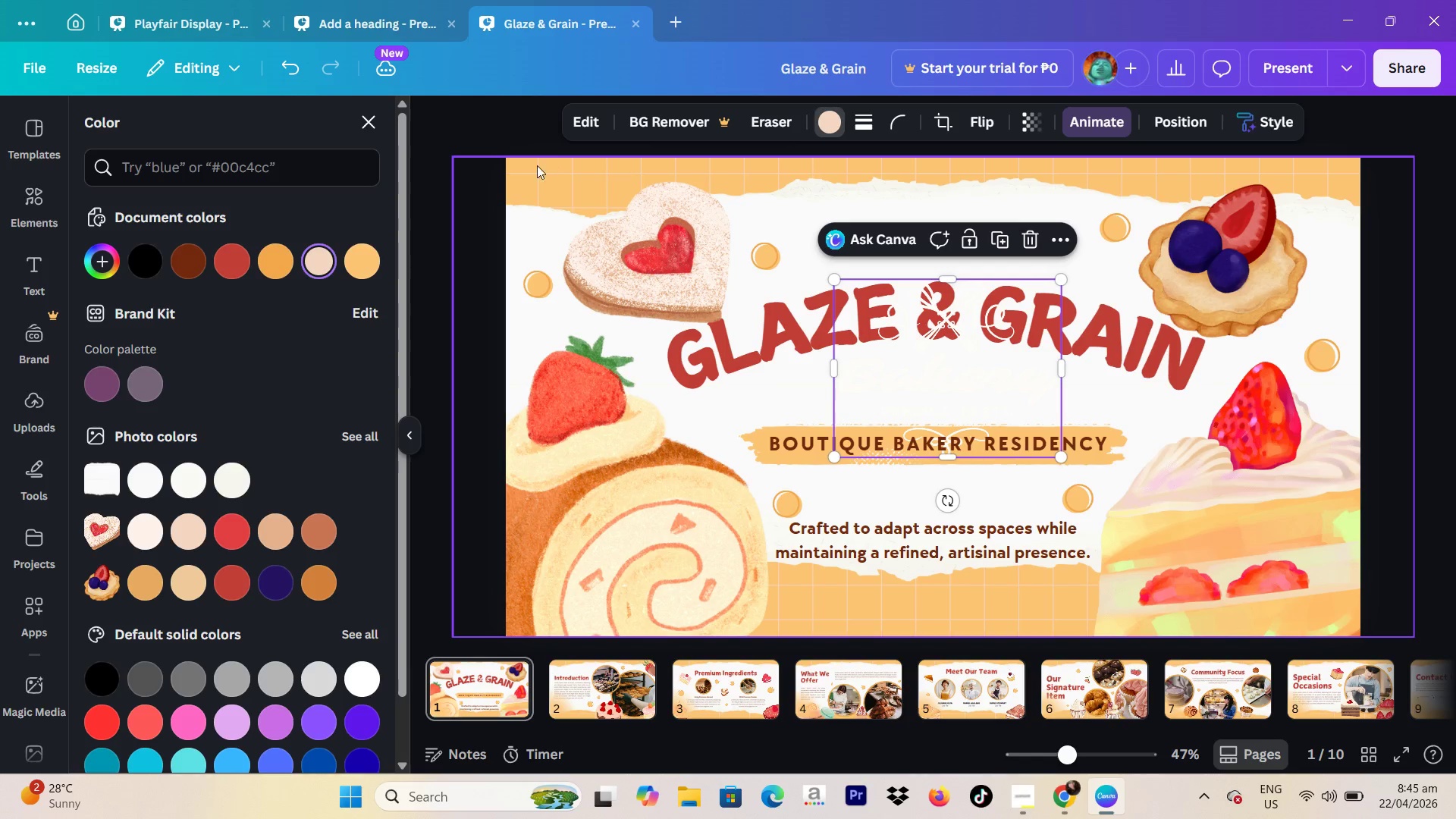 
left_click([503, 151])
 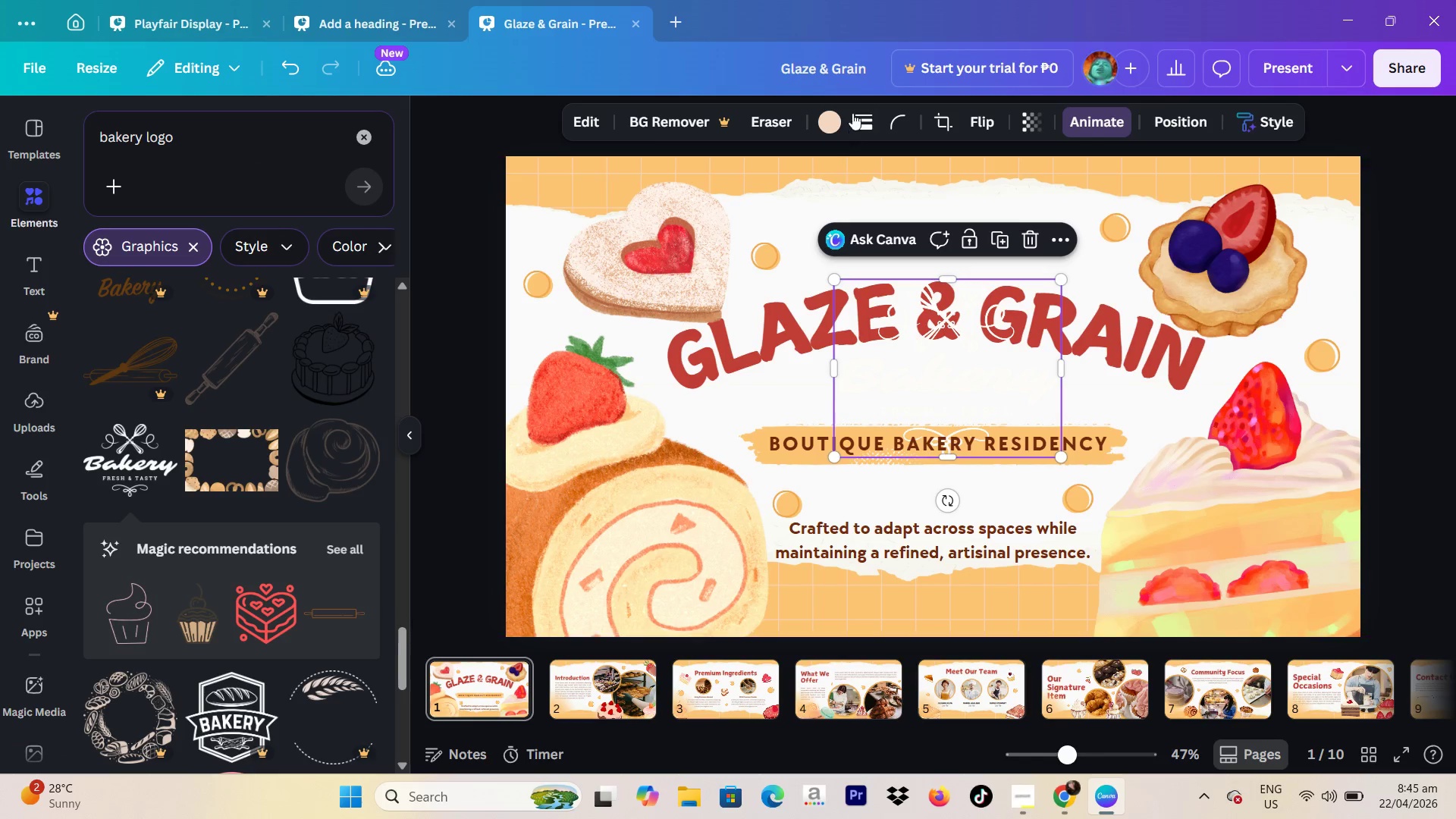 
left_click([829, 121])
 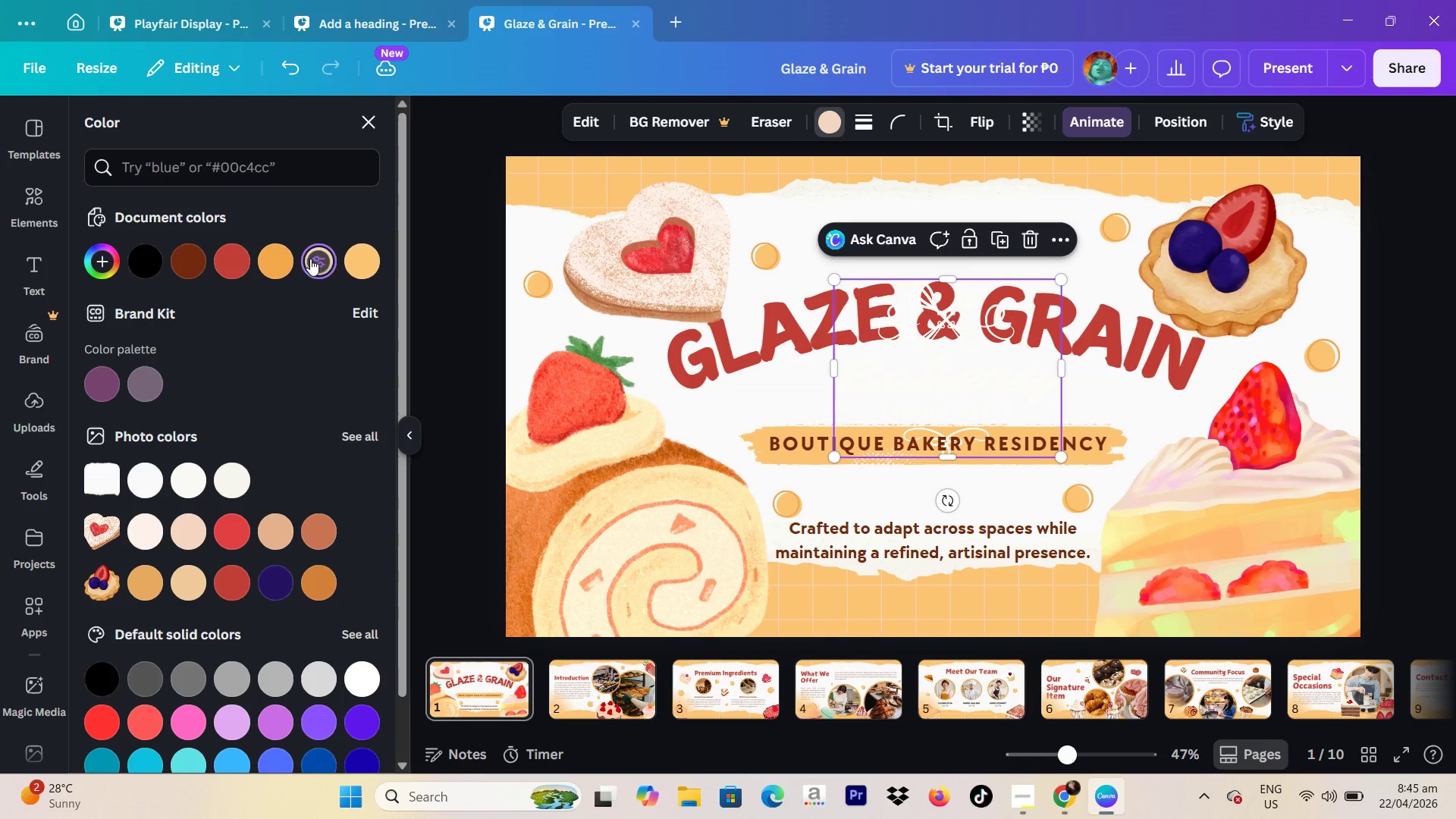 
left_click([269, 259])
 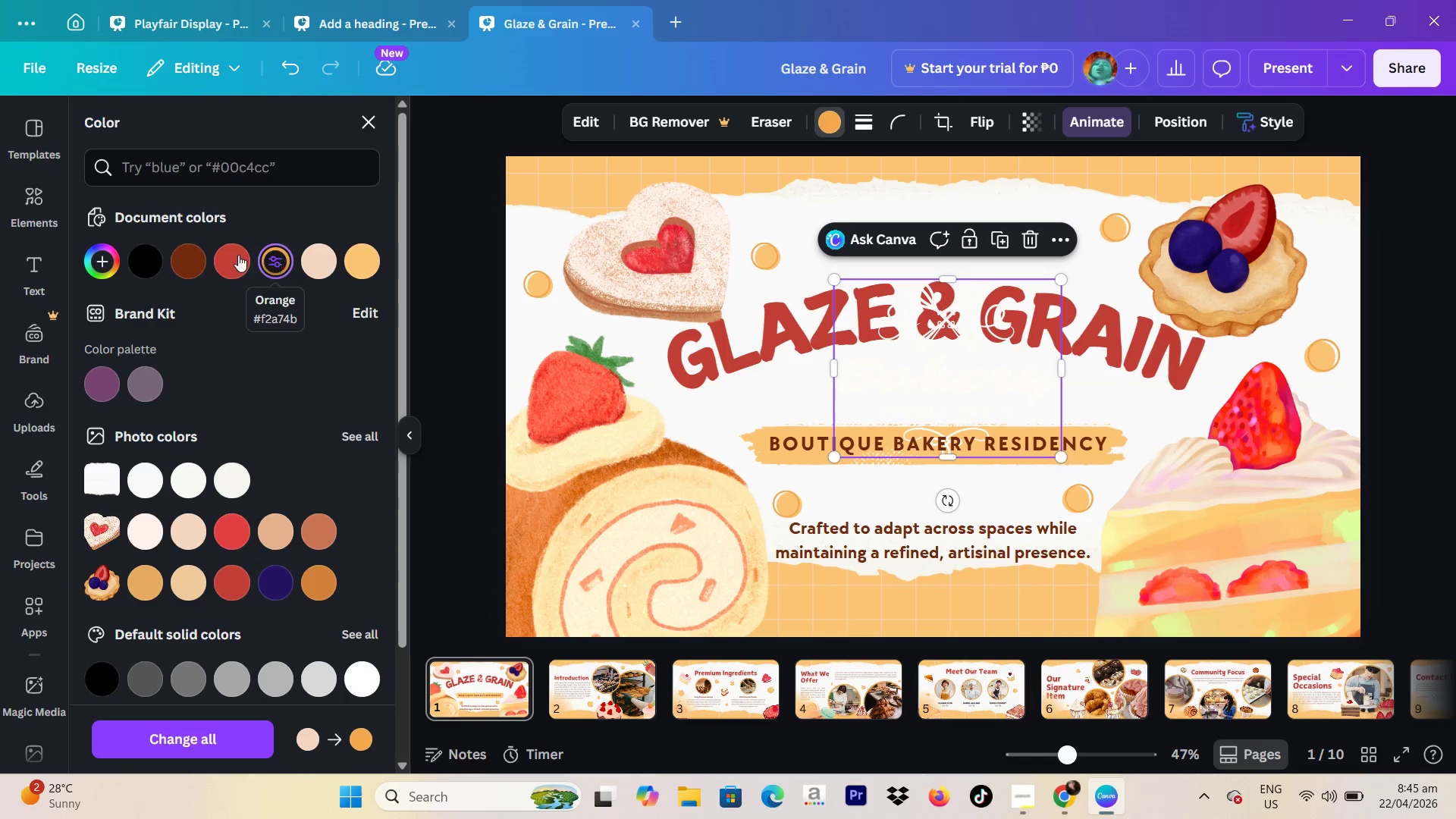 
left_click([231, 259])
 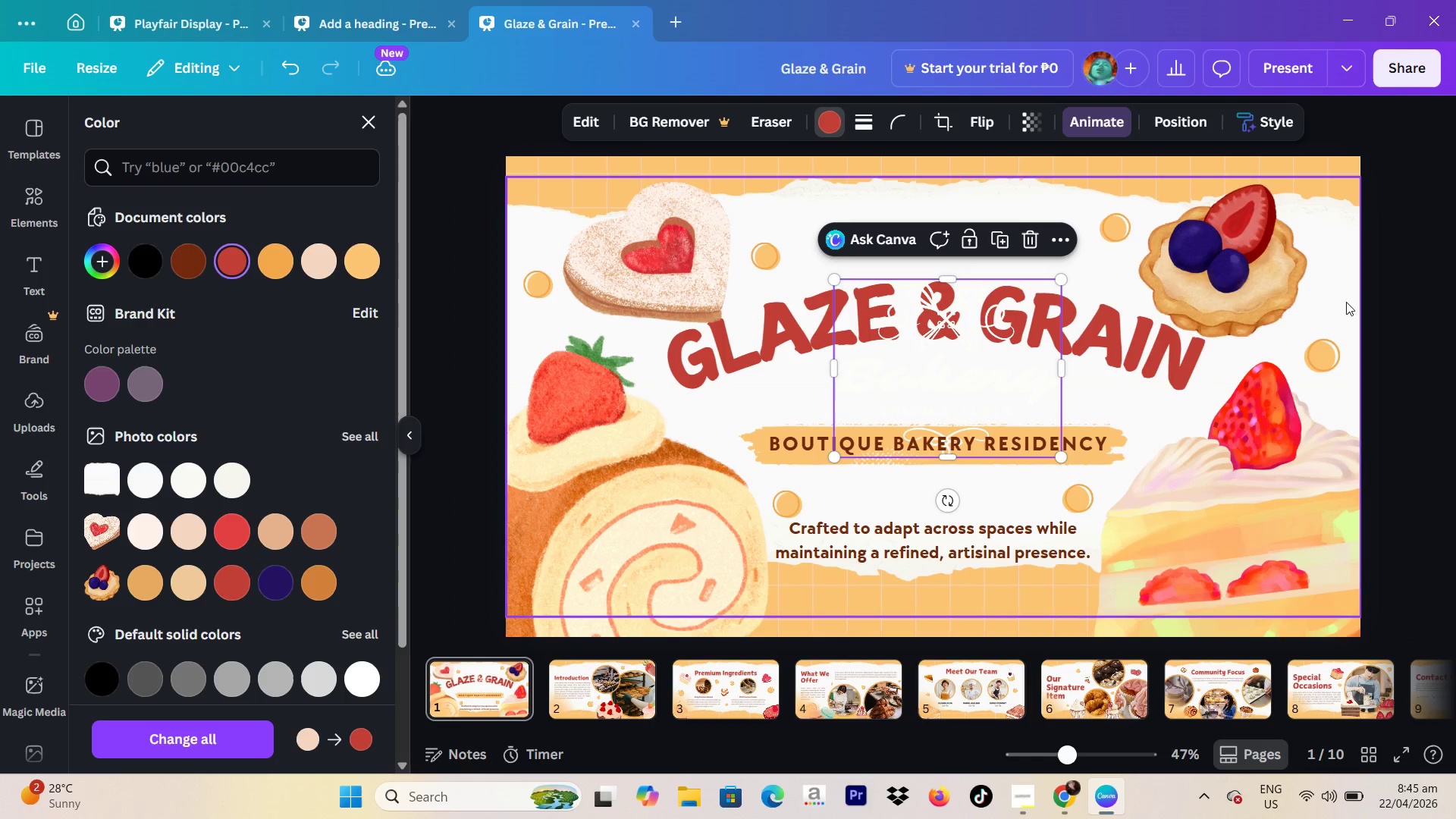 
left_click([1440, 309])
 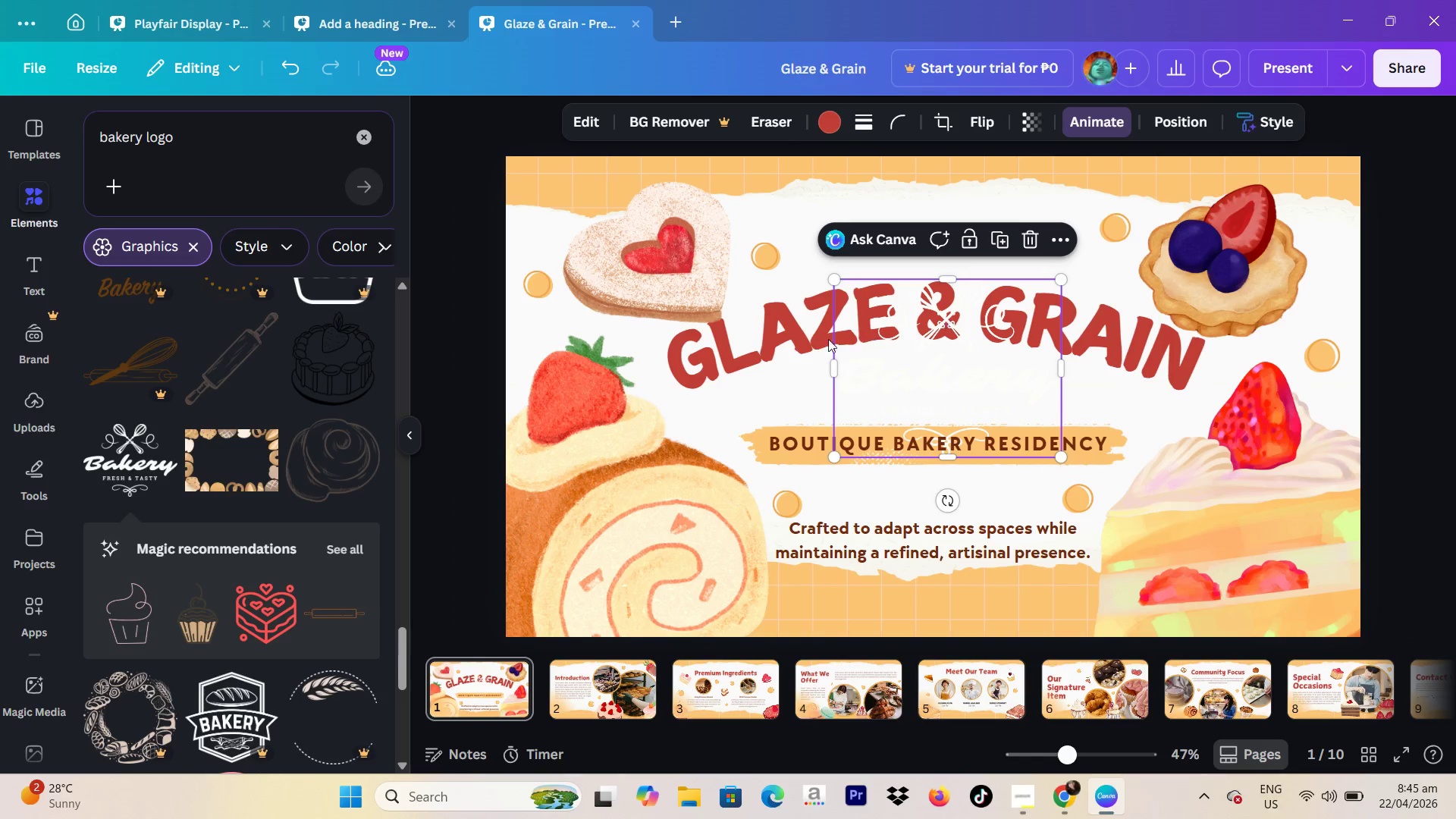 
left_click([811, 343])
 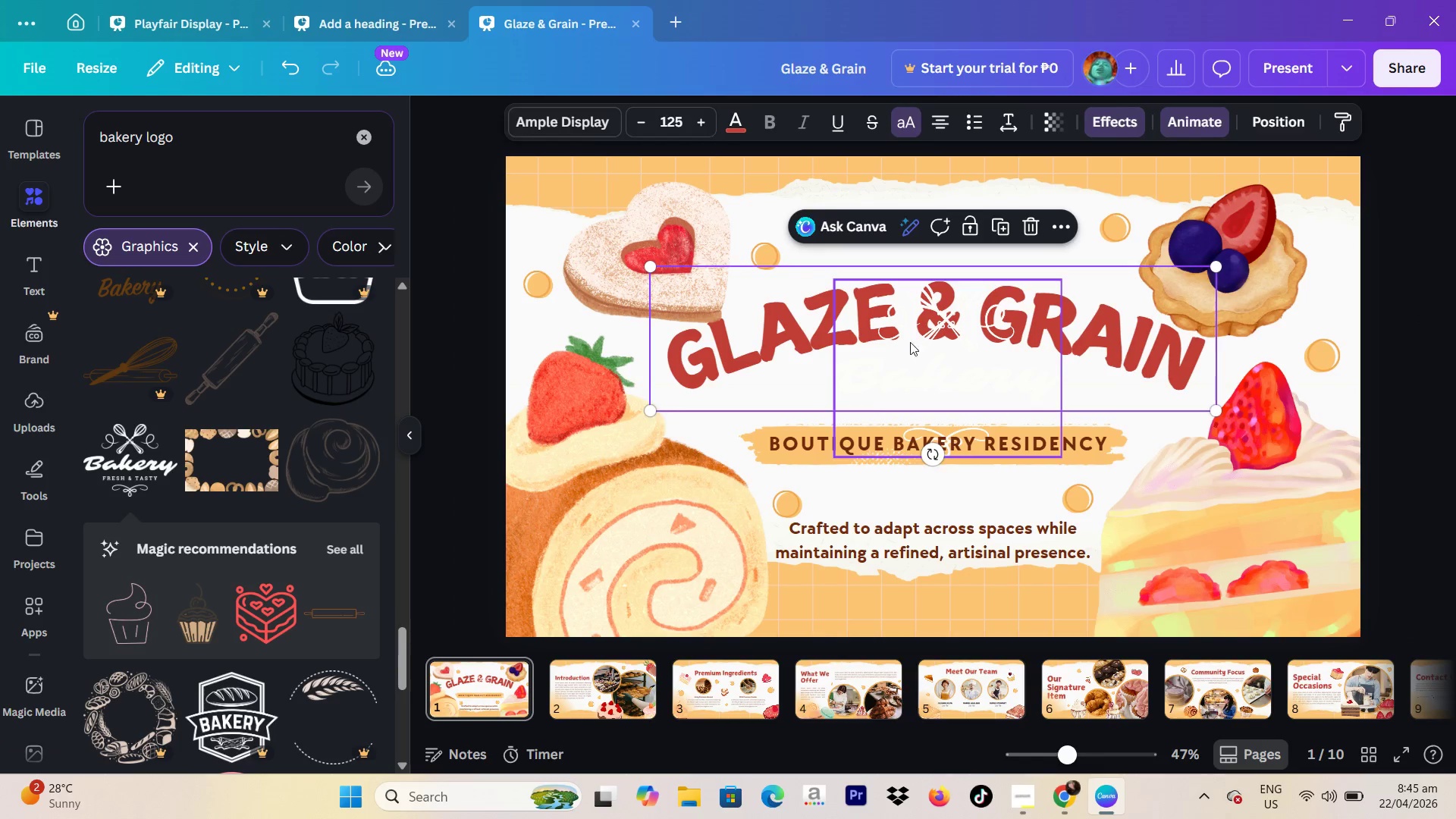 
double_click([912, 342])
 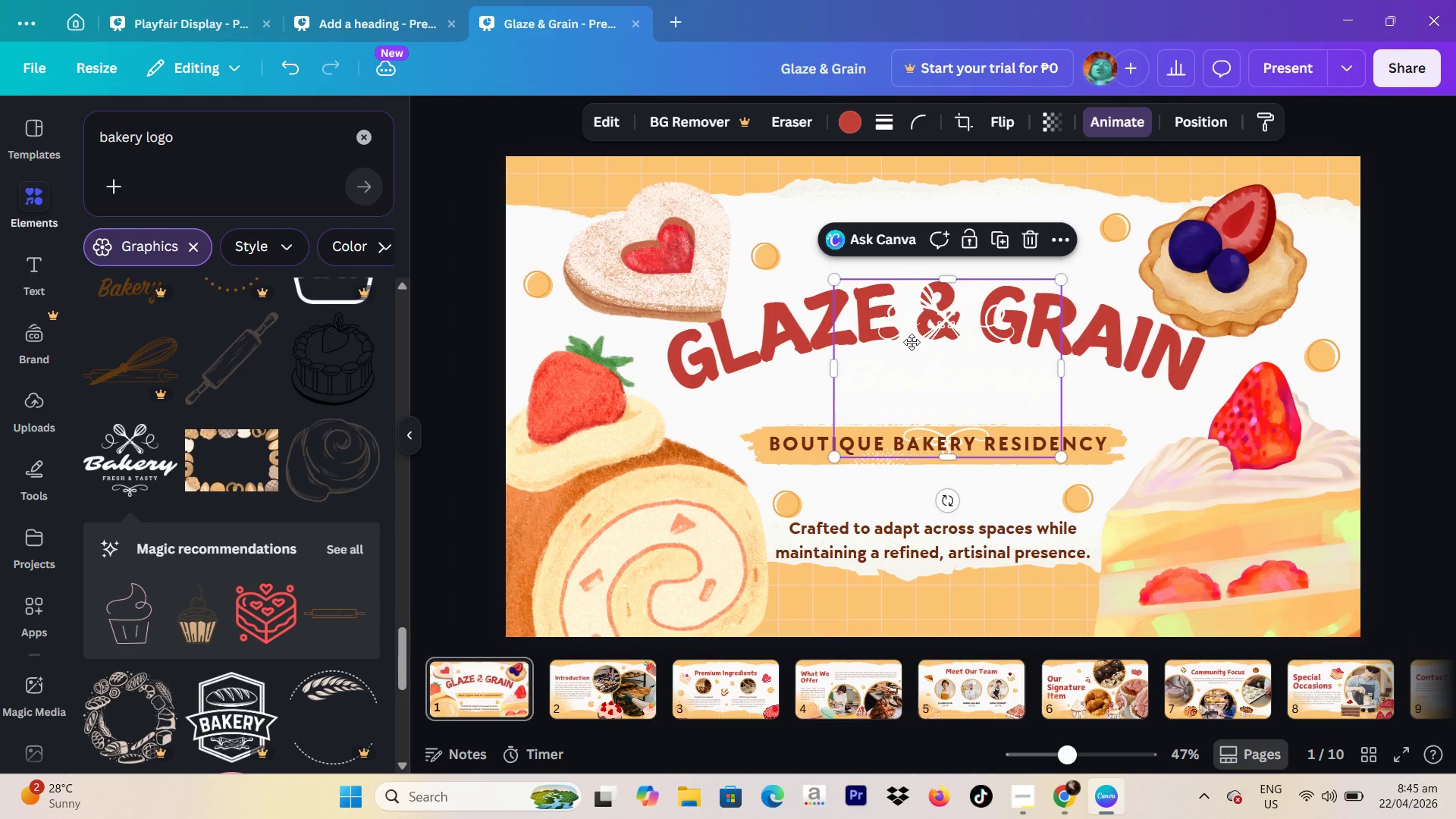 
triple_click([912, 342])
 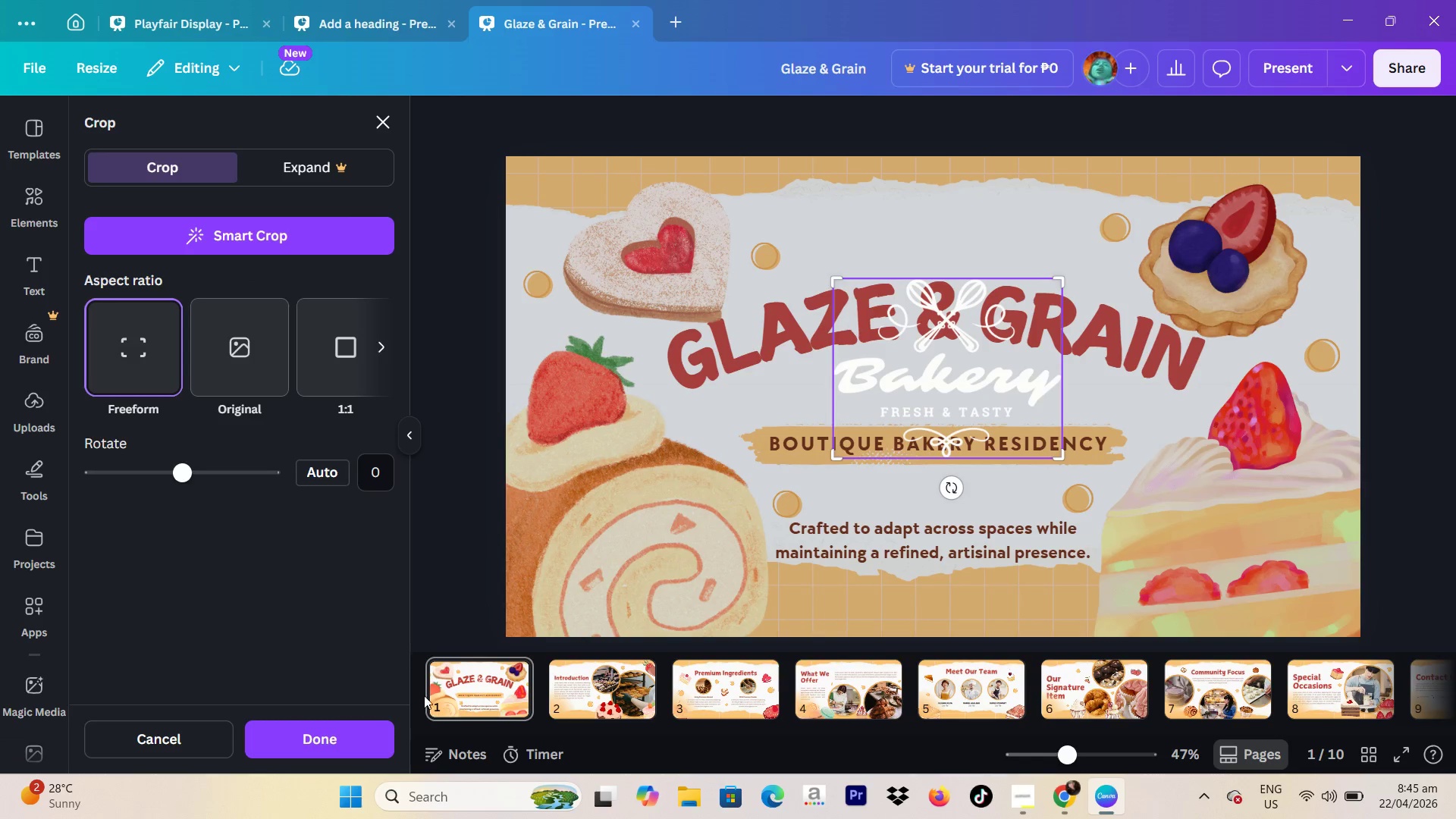 
left_click([320, 738])
 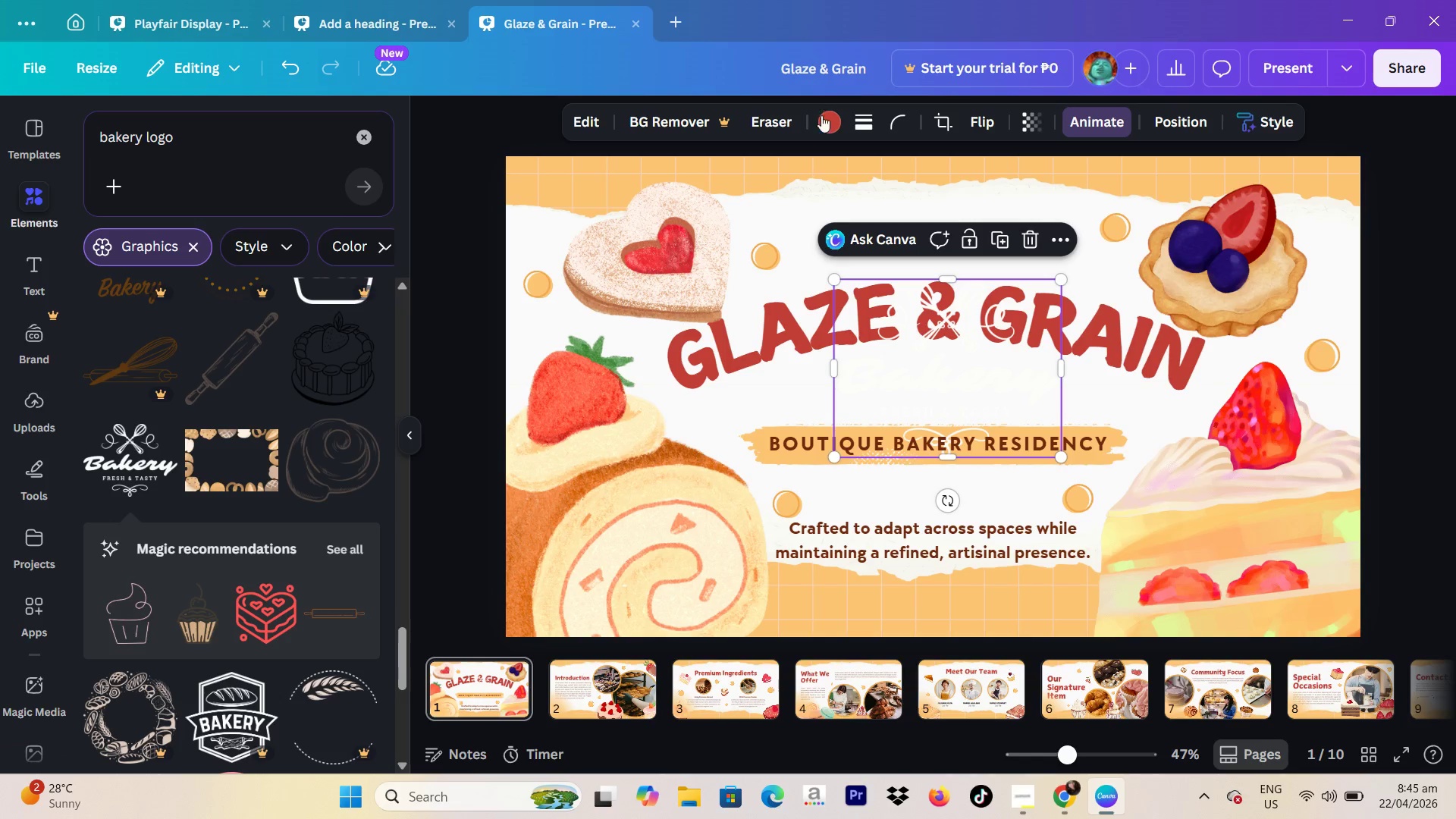 
left_click([833, 130])
 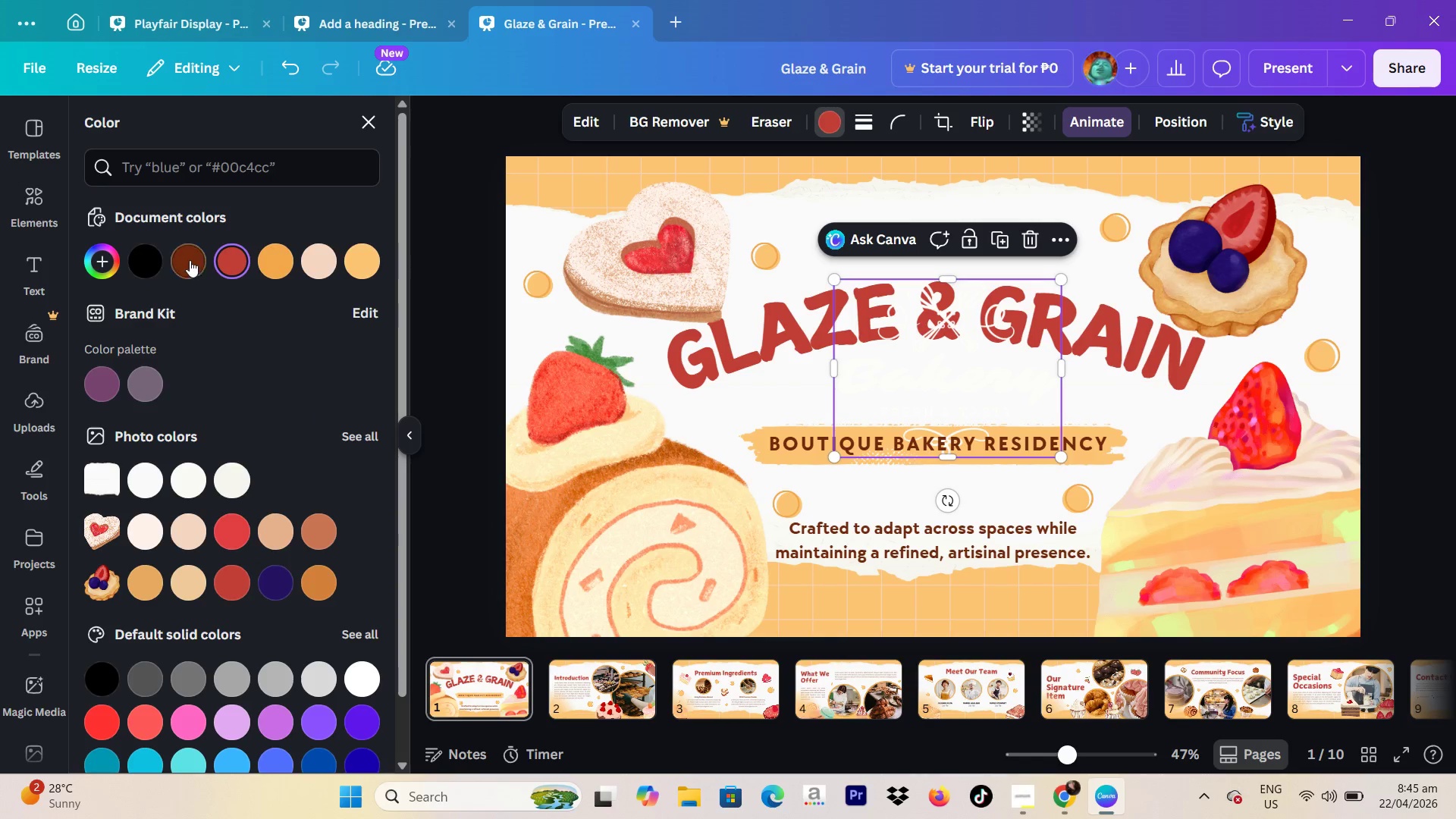 
left_click([133, 259])
 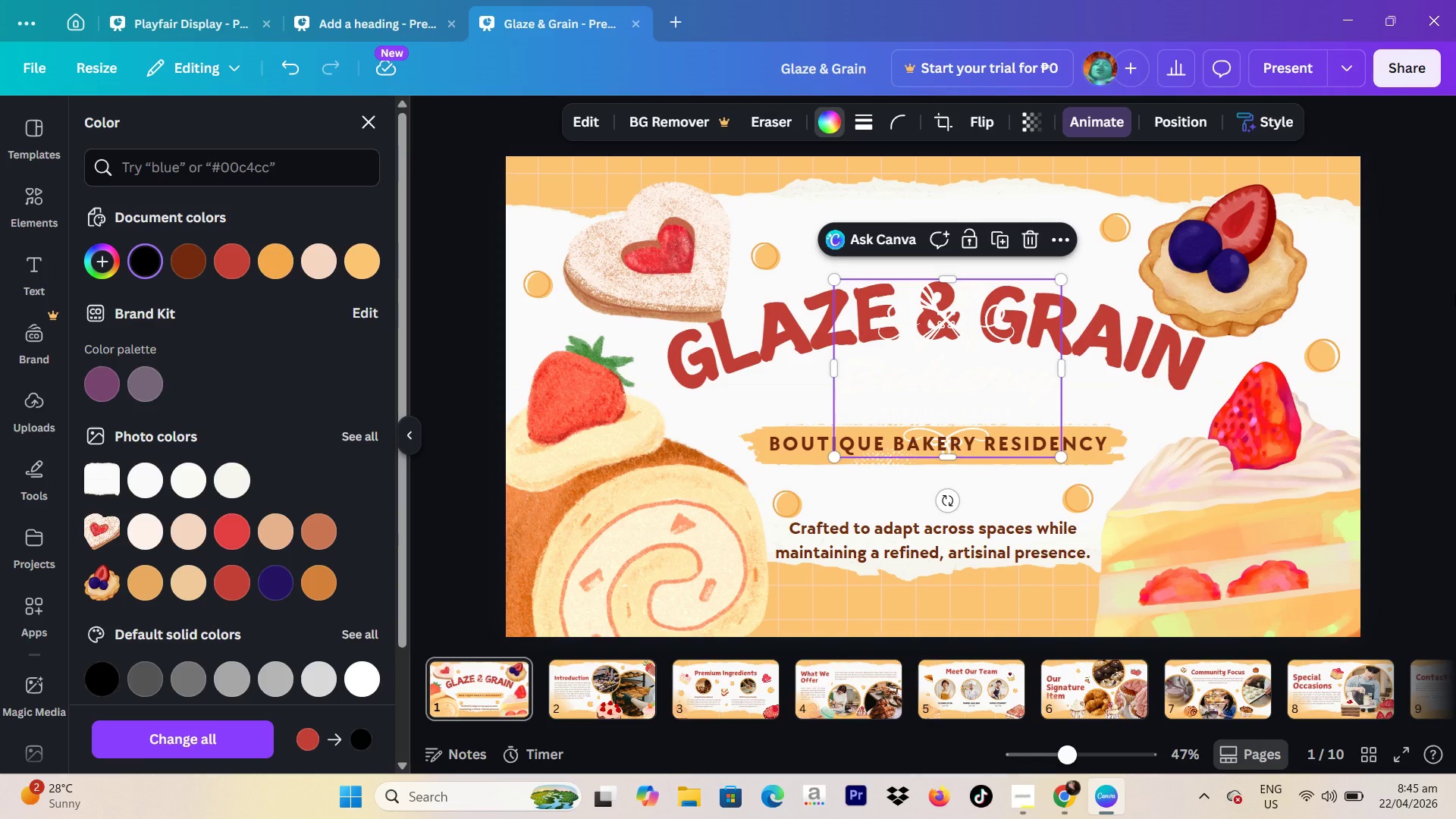 
left_click([1455, 293])
 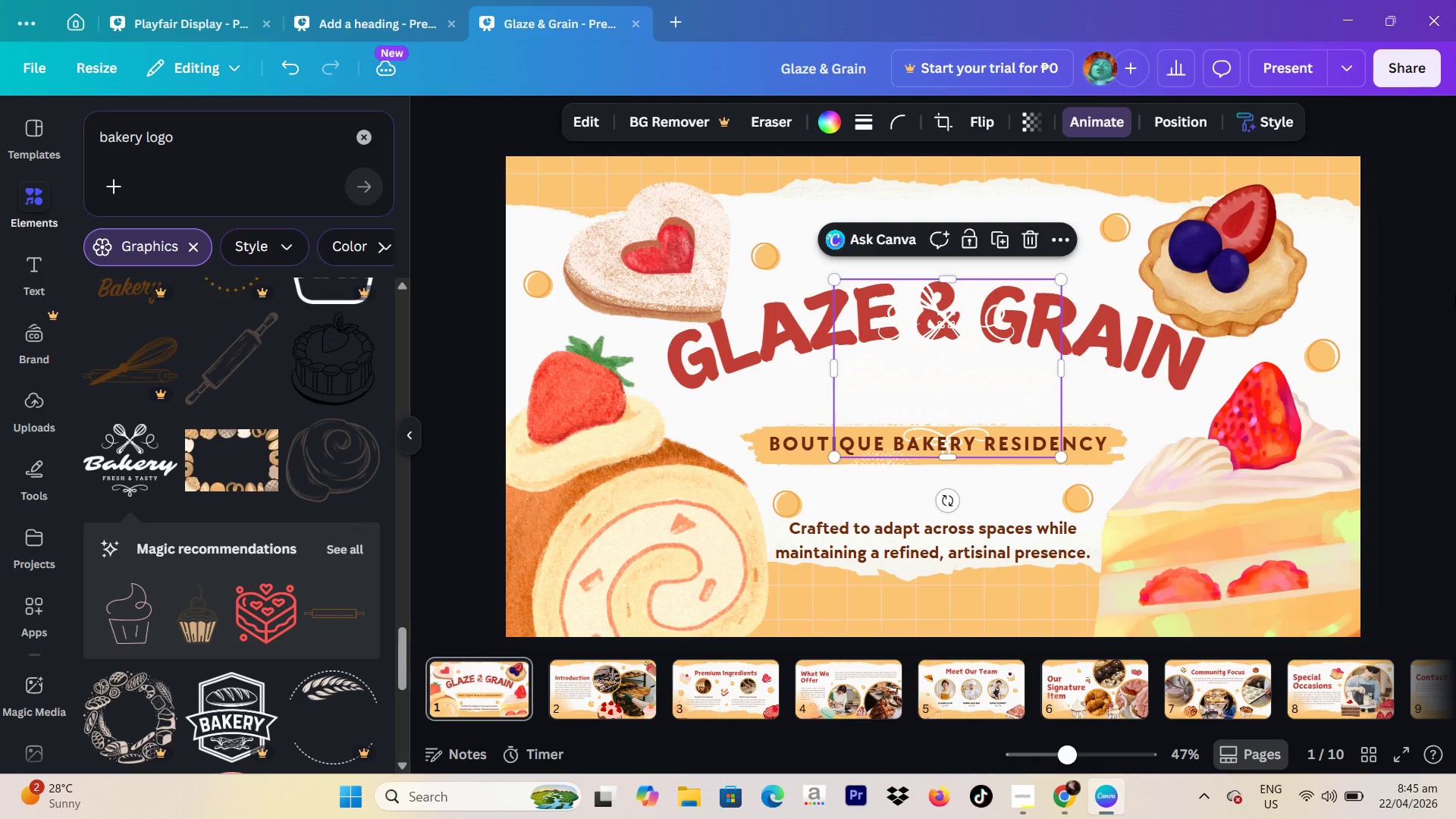 
left_click([1455, 294])
 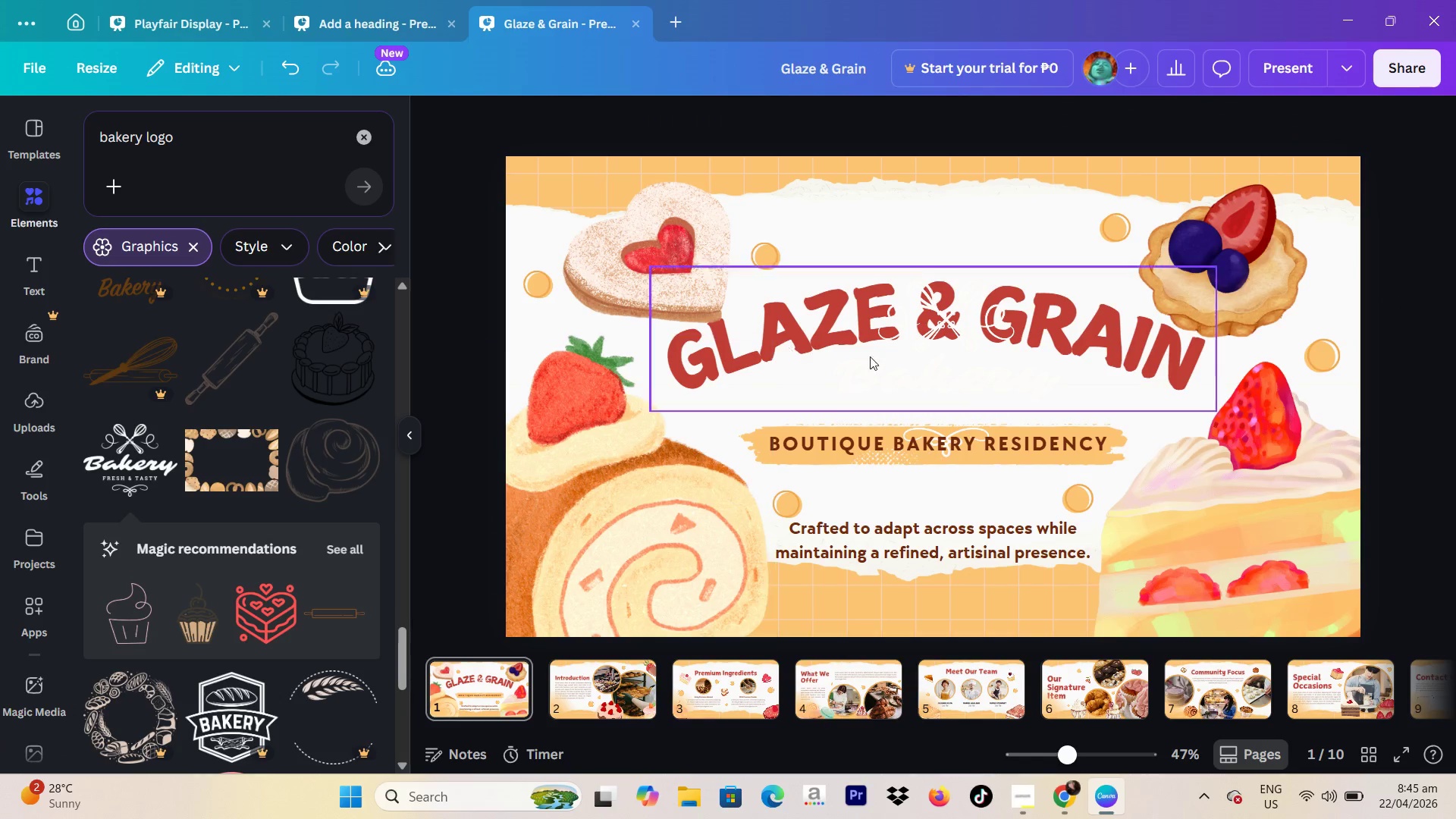 
left_click([918, 348])
 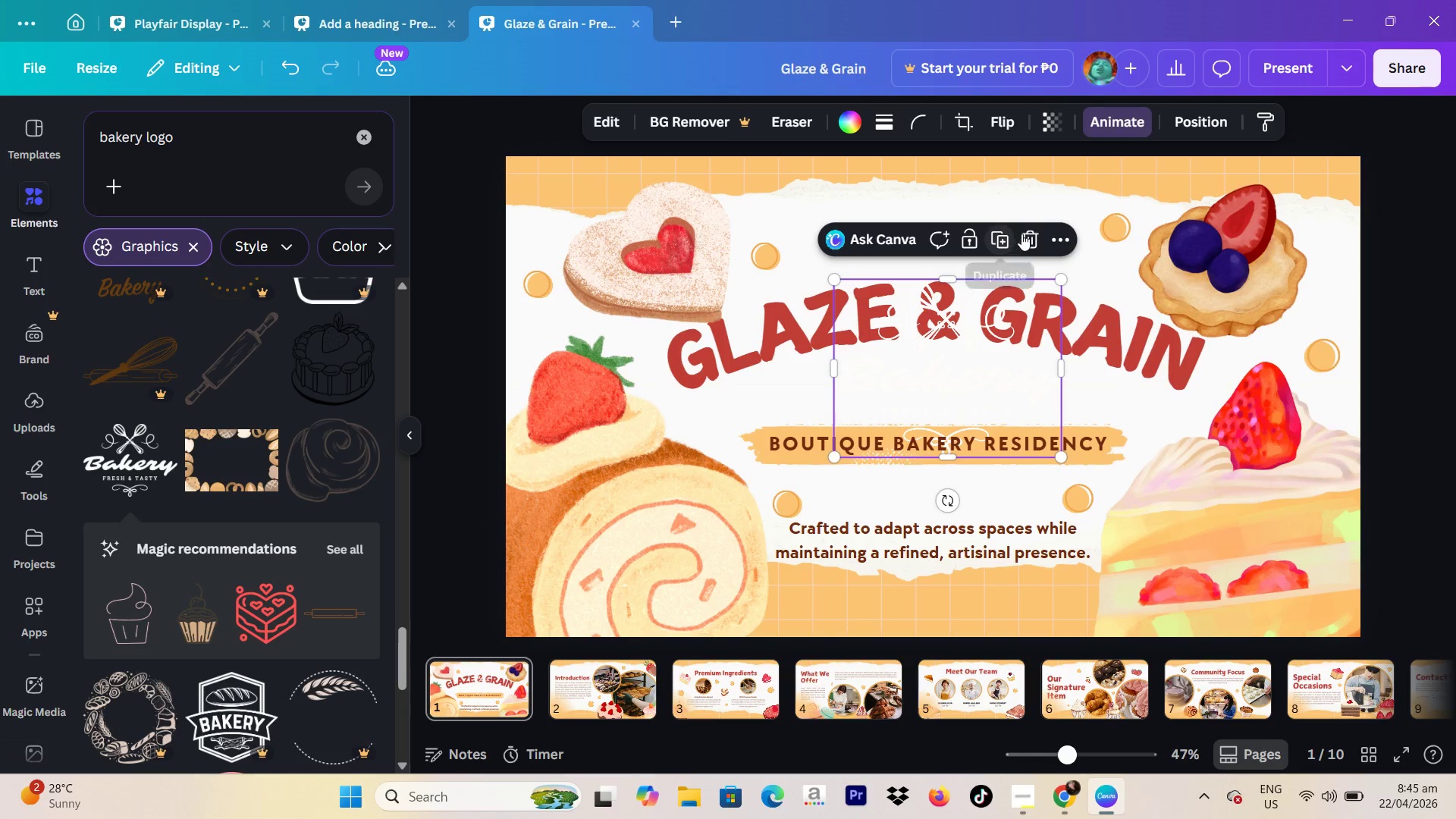 
left_click([1021, 234])
 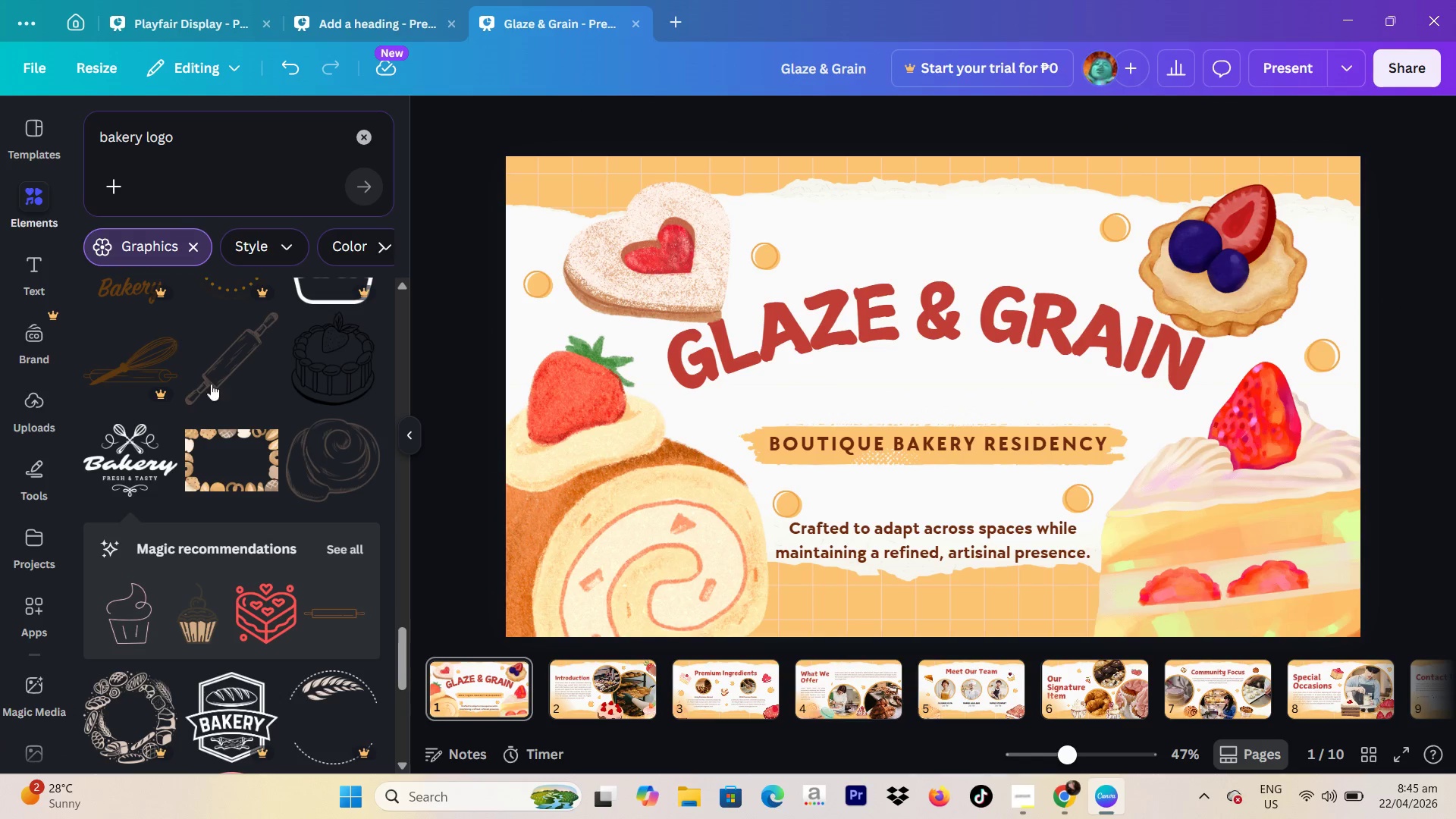 
scroll: coordinate [252, 403], scroll_direction: down, amount: 10.0
 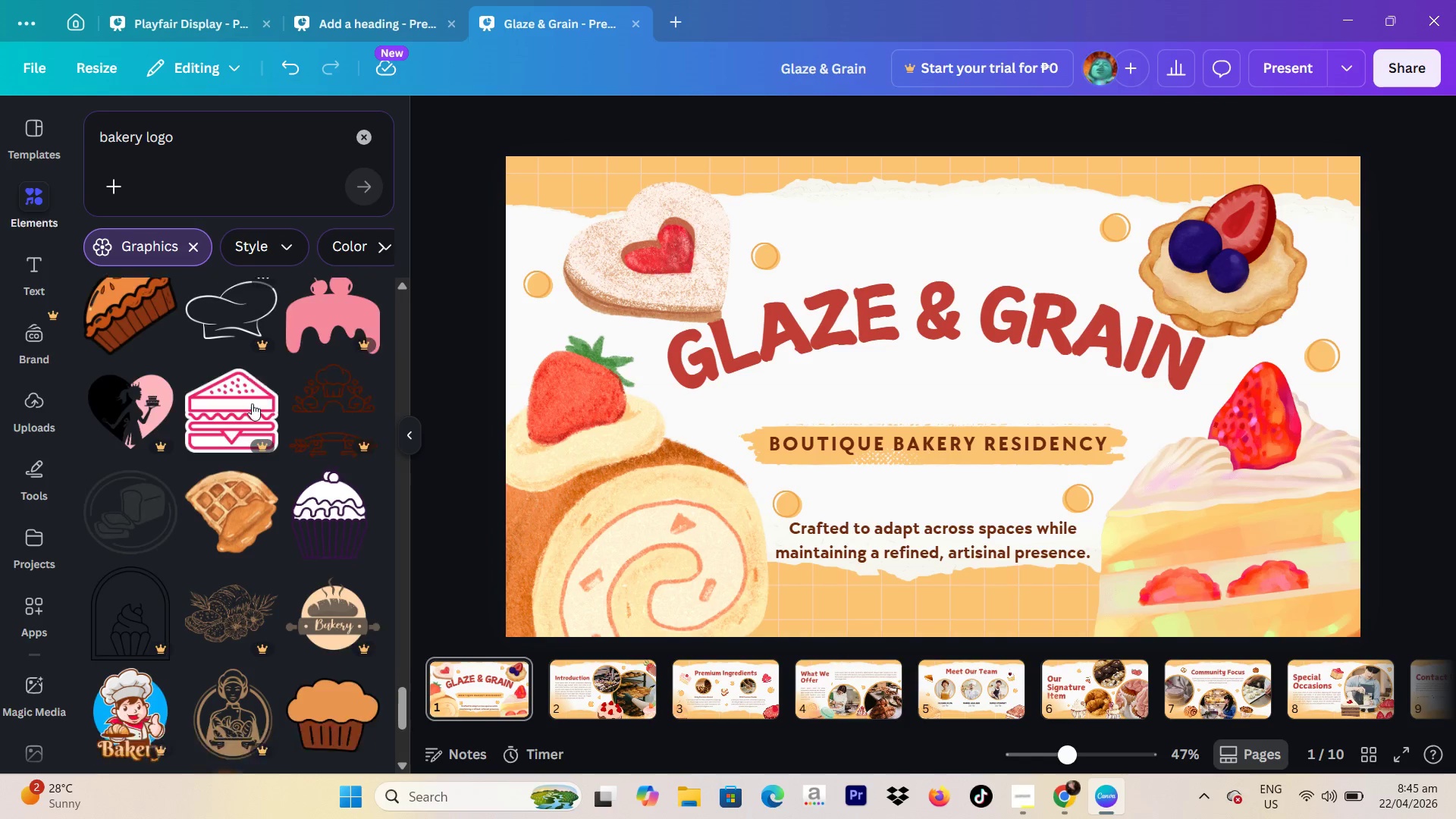 
scroll: coordinate [253, 399], scroll_direction: down, amount: 3.0
 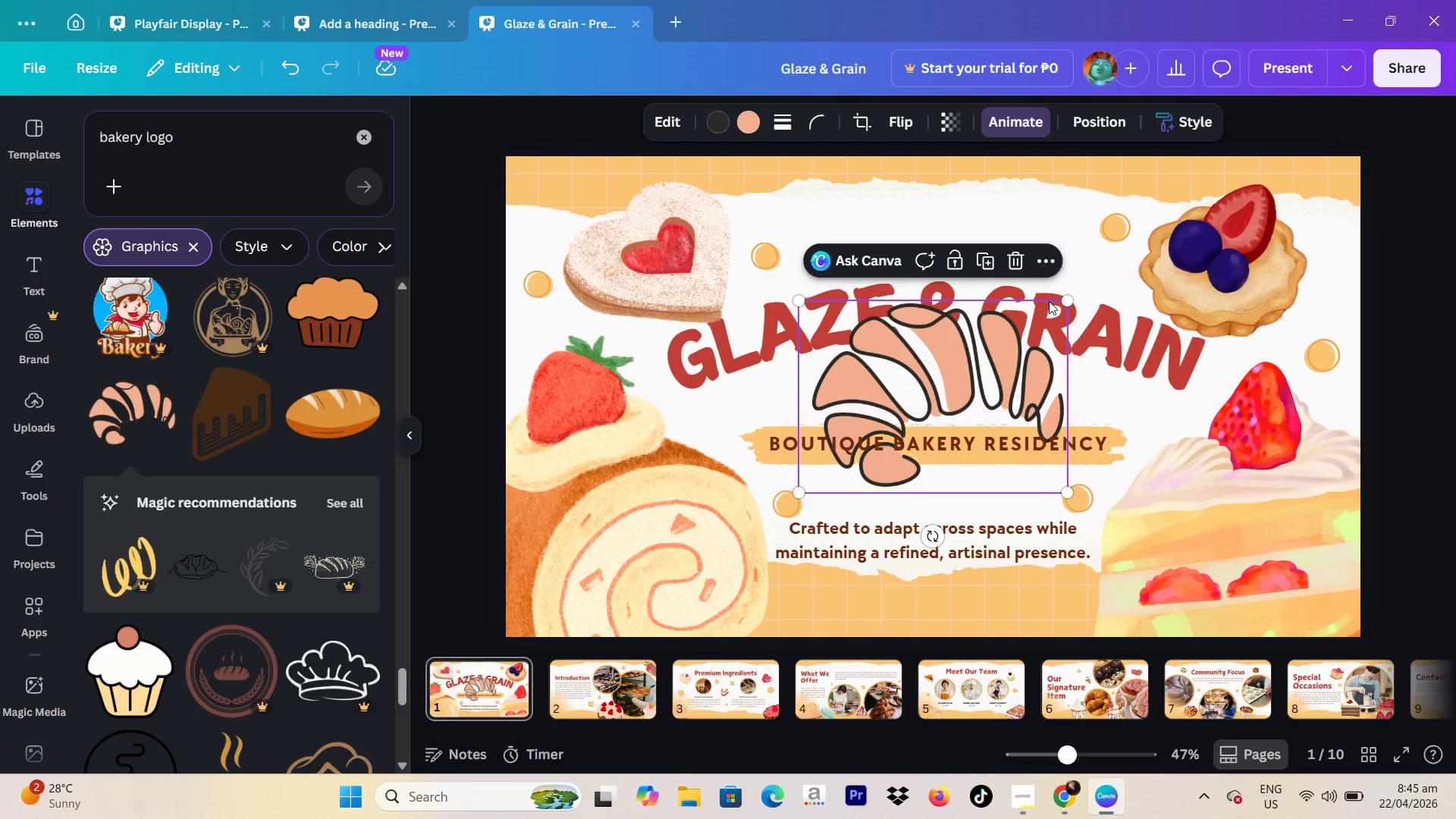 
left_click([1008, 258])
 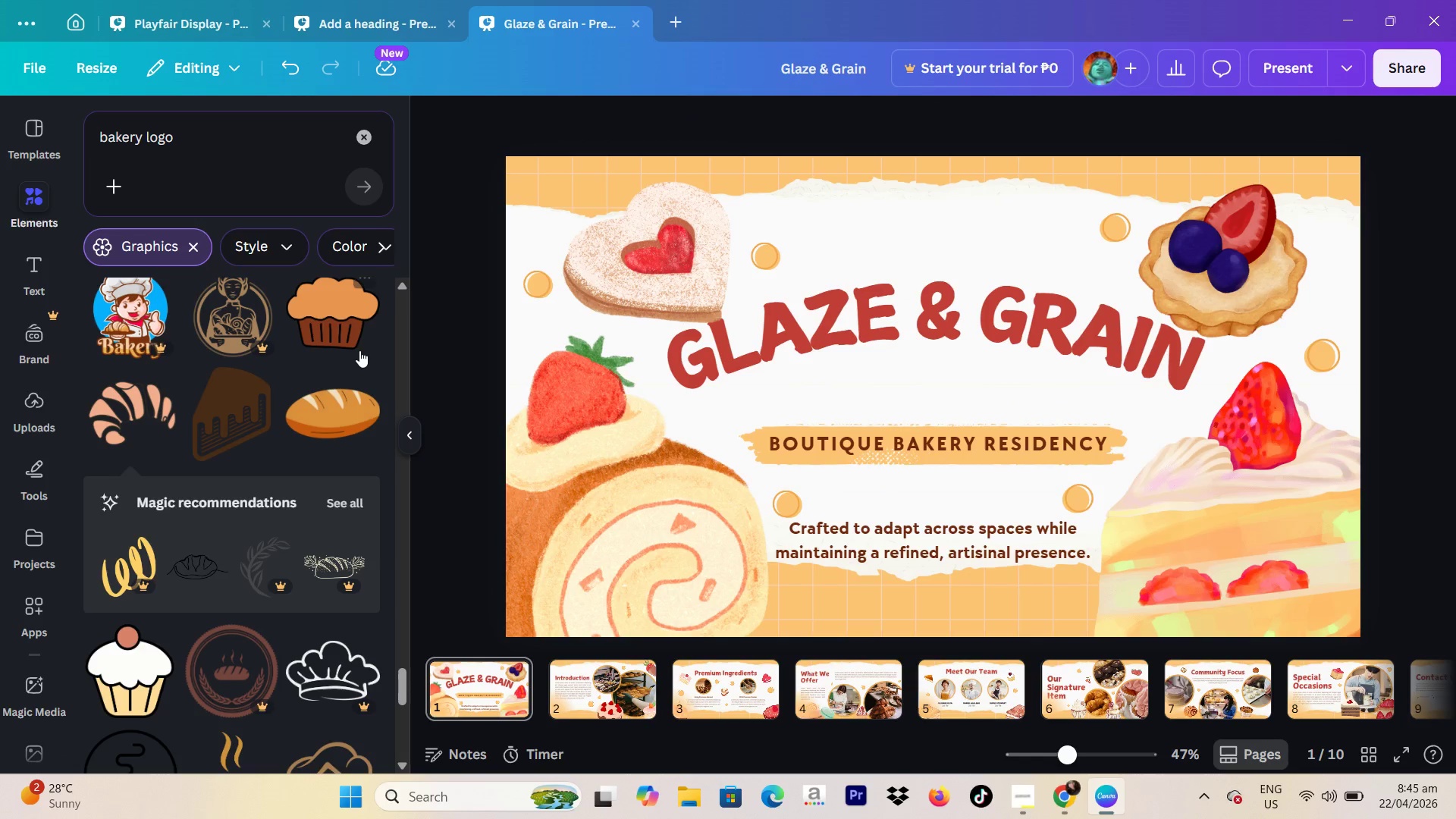 
scroll: coordinate [271, 364], scroll_direction: down, amount: 11.0
 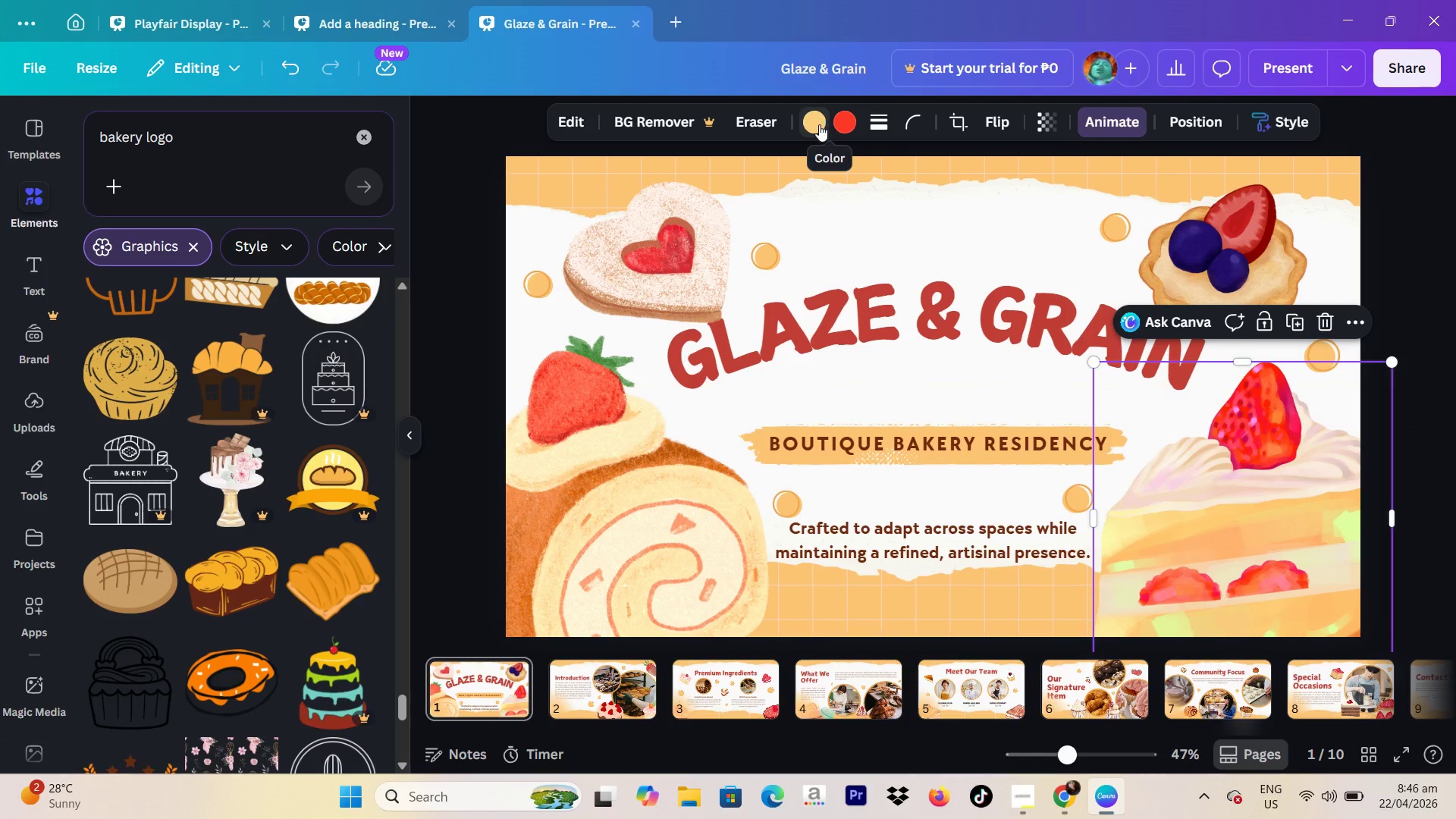 
wait(11.39)
 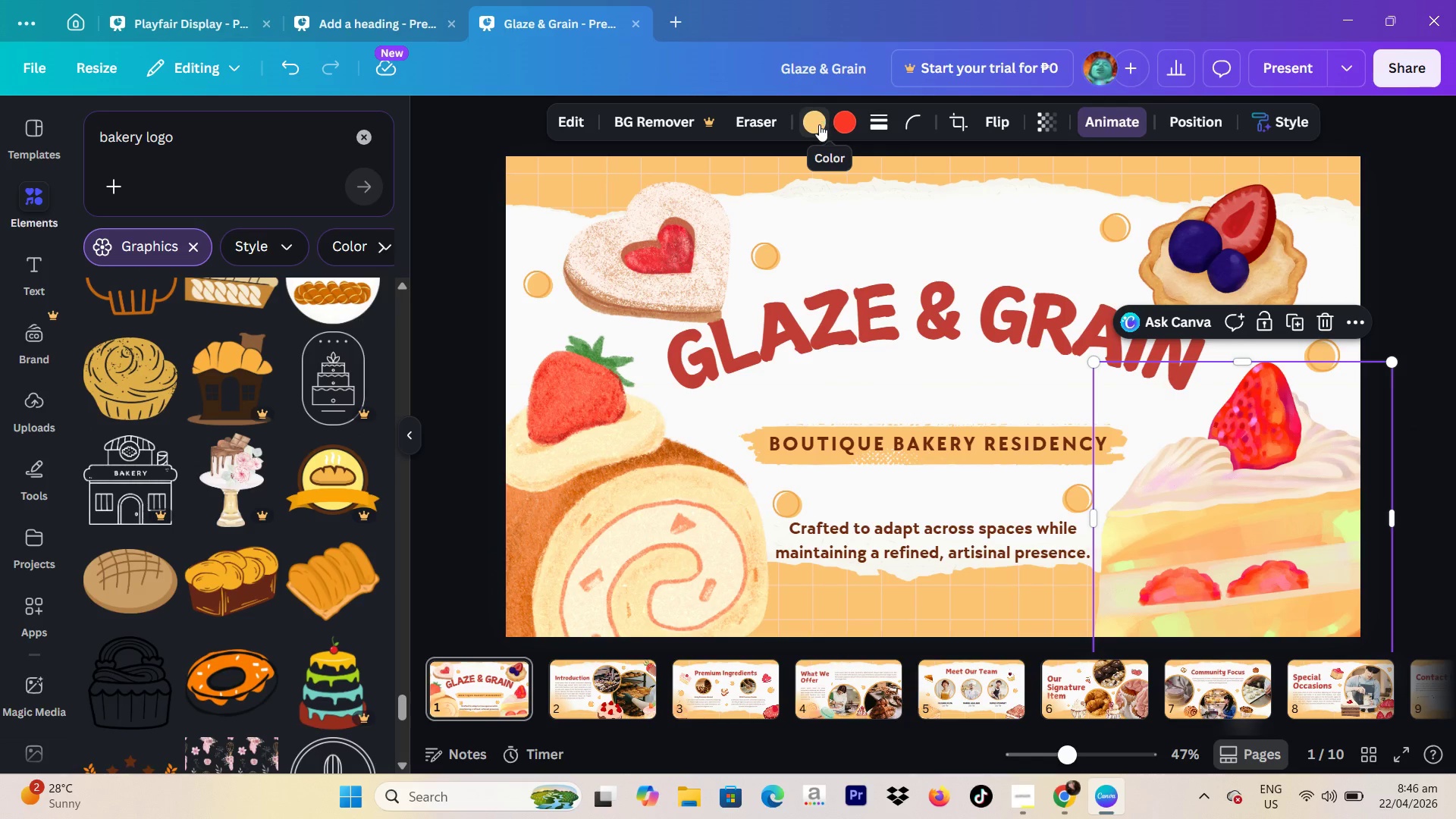 
type( mno)
key(Backspace)
key(Backspace)
type(onogram)
 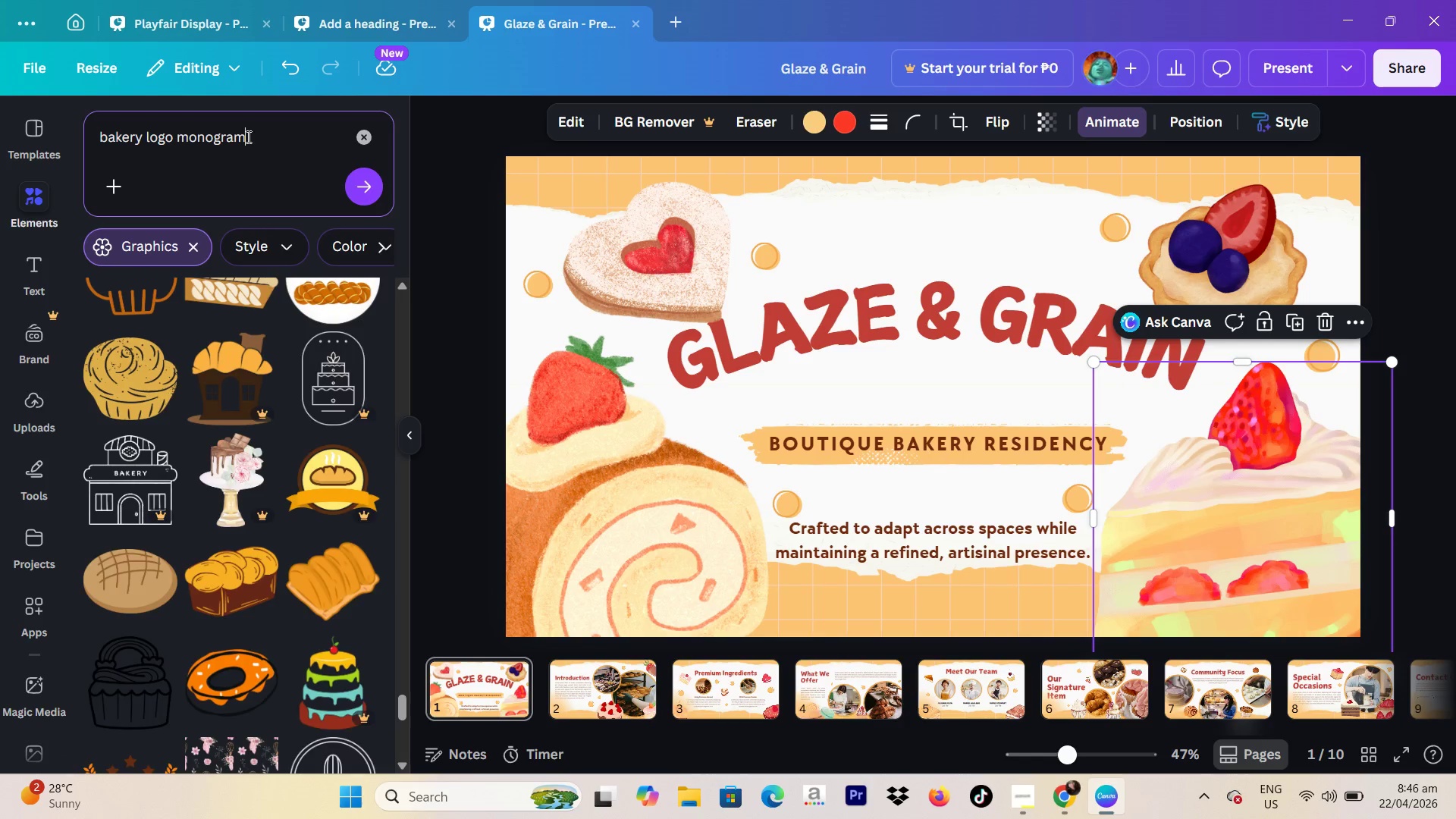 
key(Enter)
 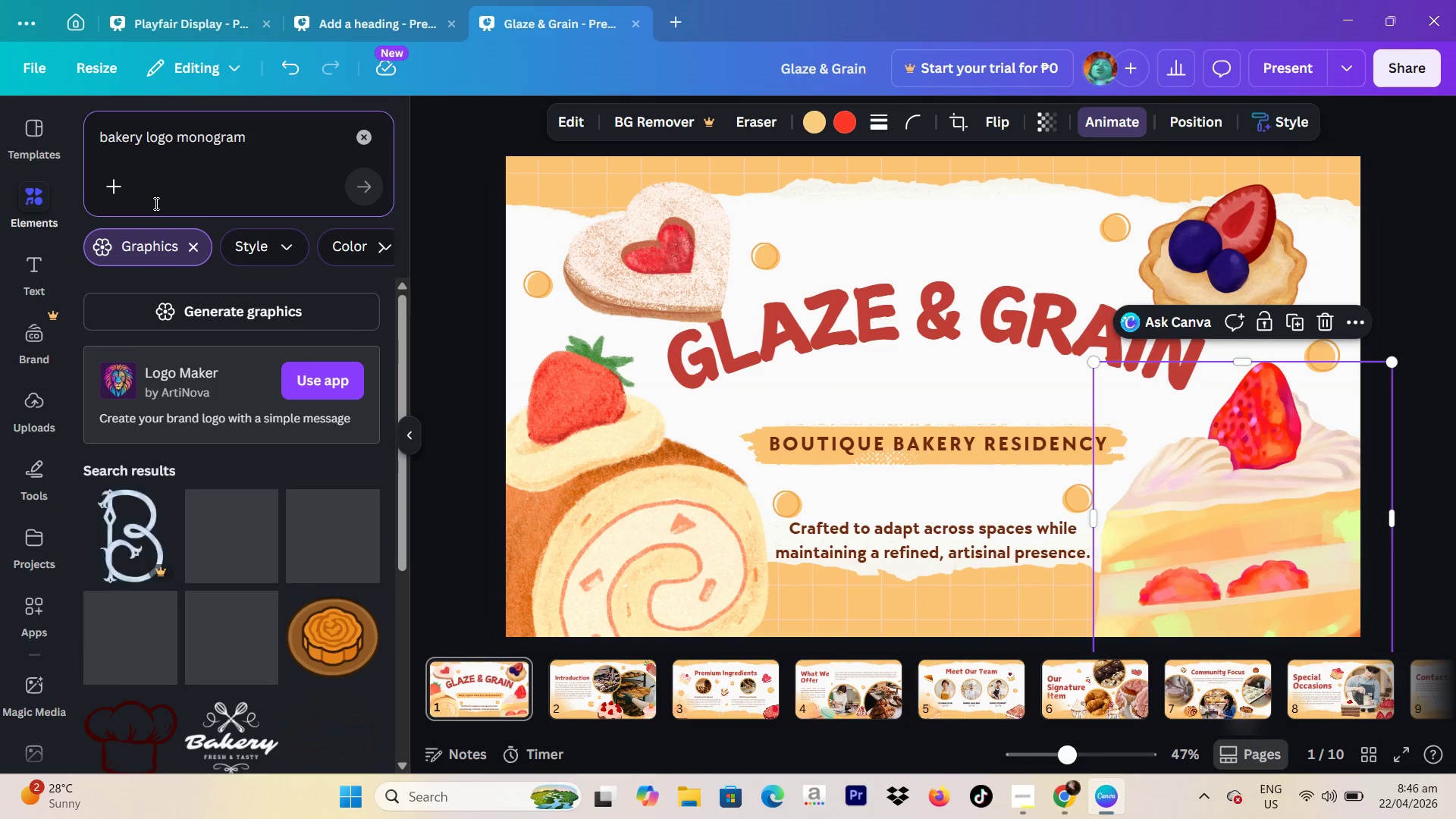 
scroll: coordinate [142, 363], scroll_direction: down, amount: 3.0
 